 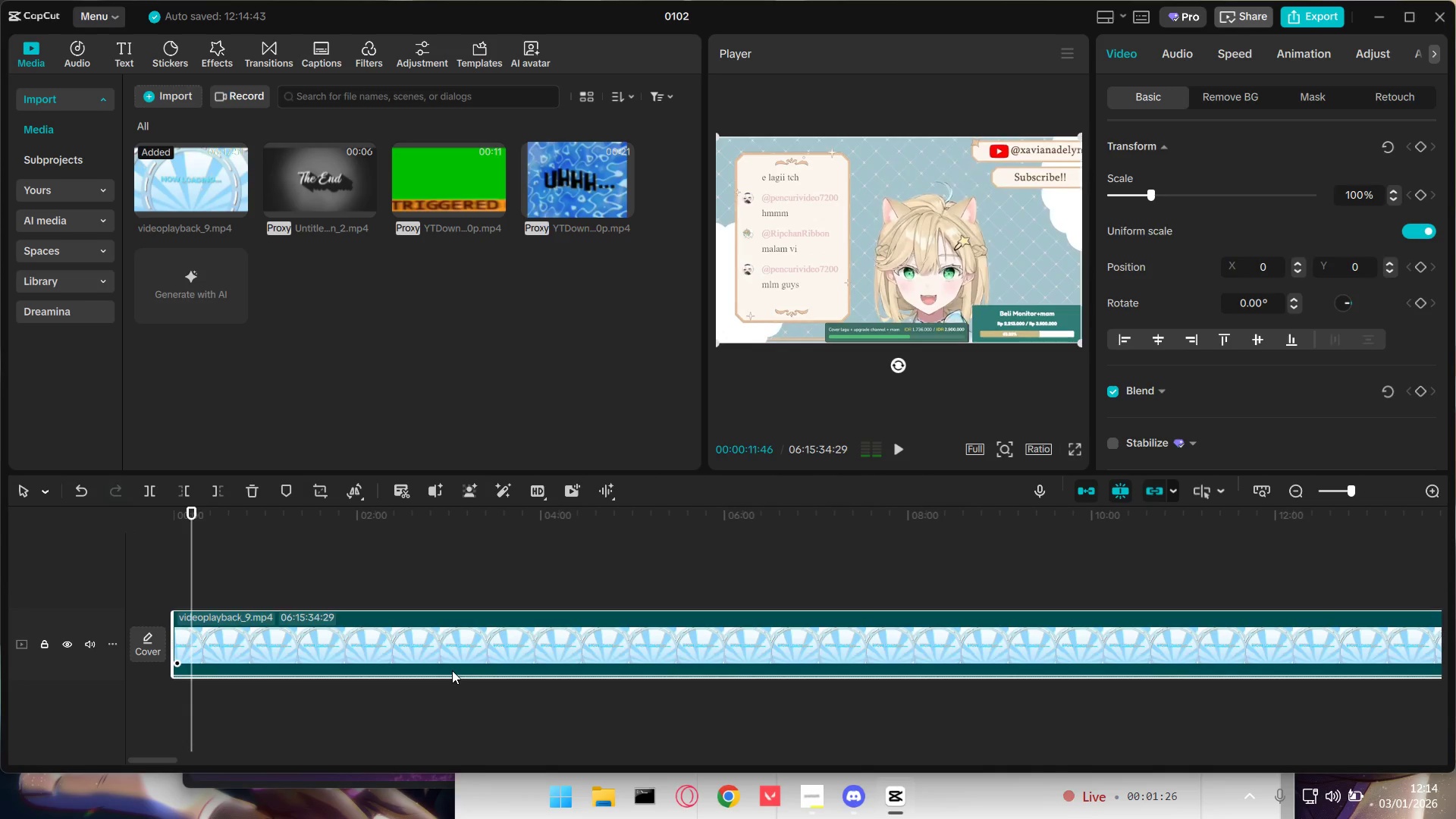 
key(Space)
 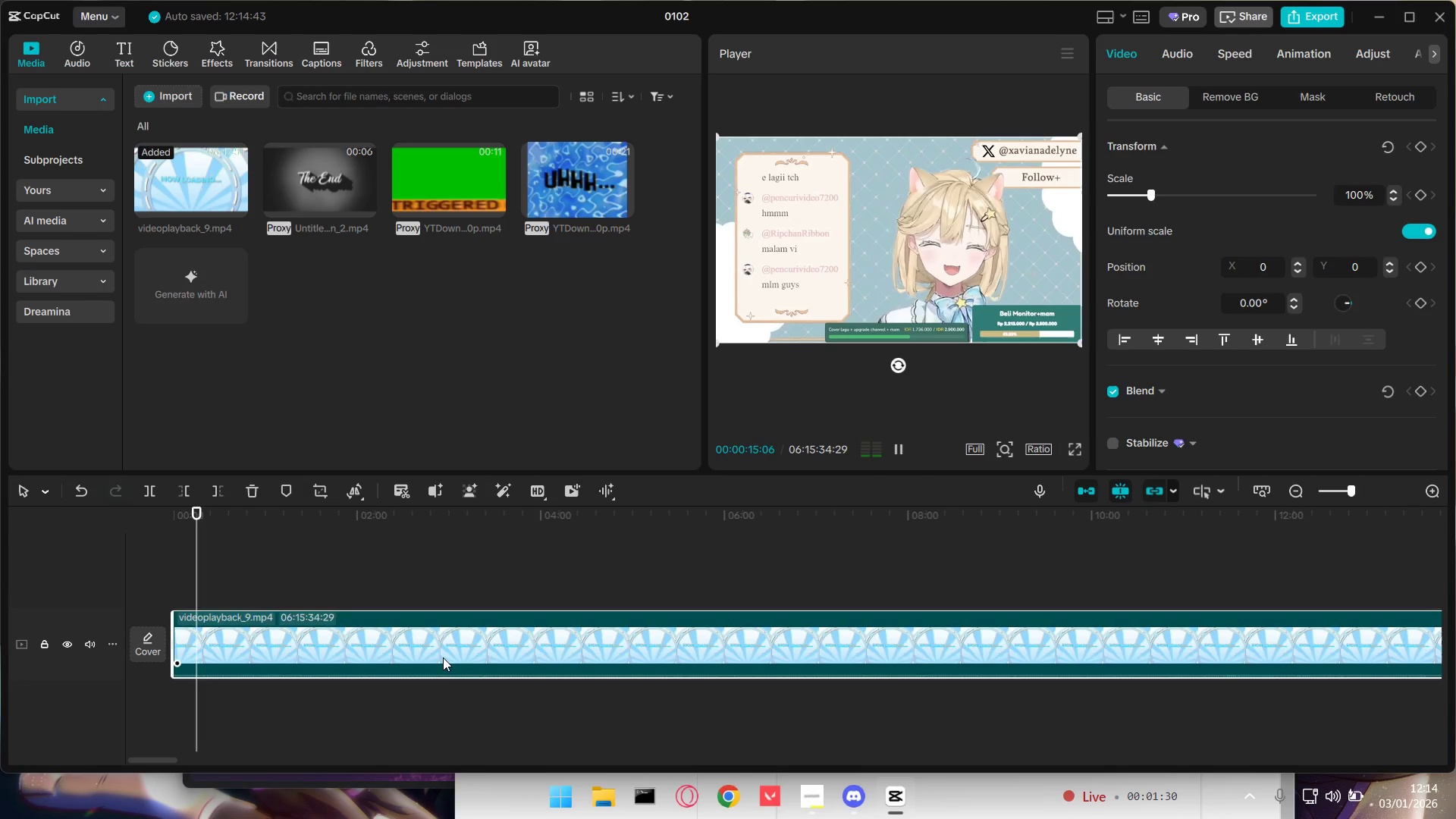 
wait(8.34)
 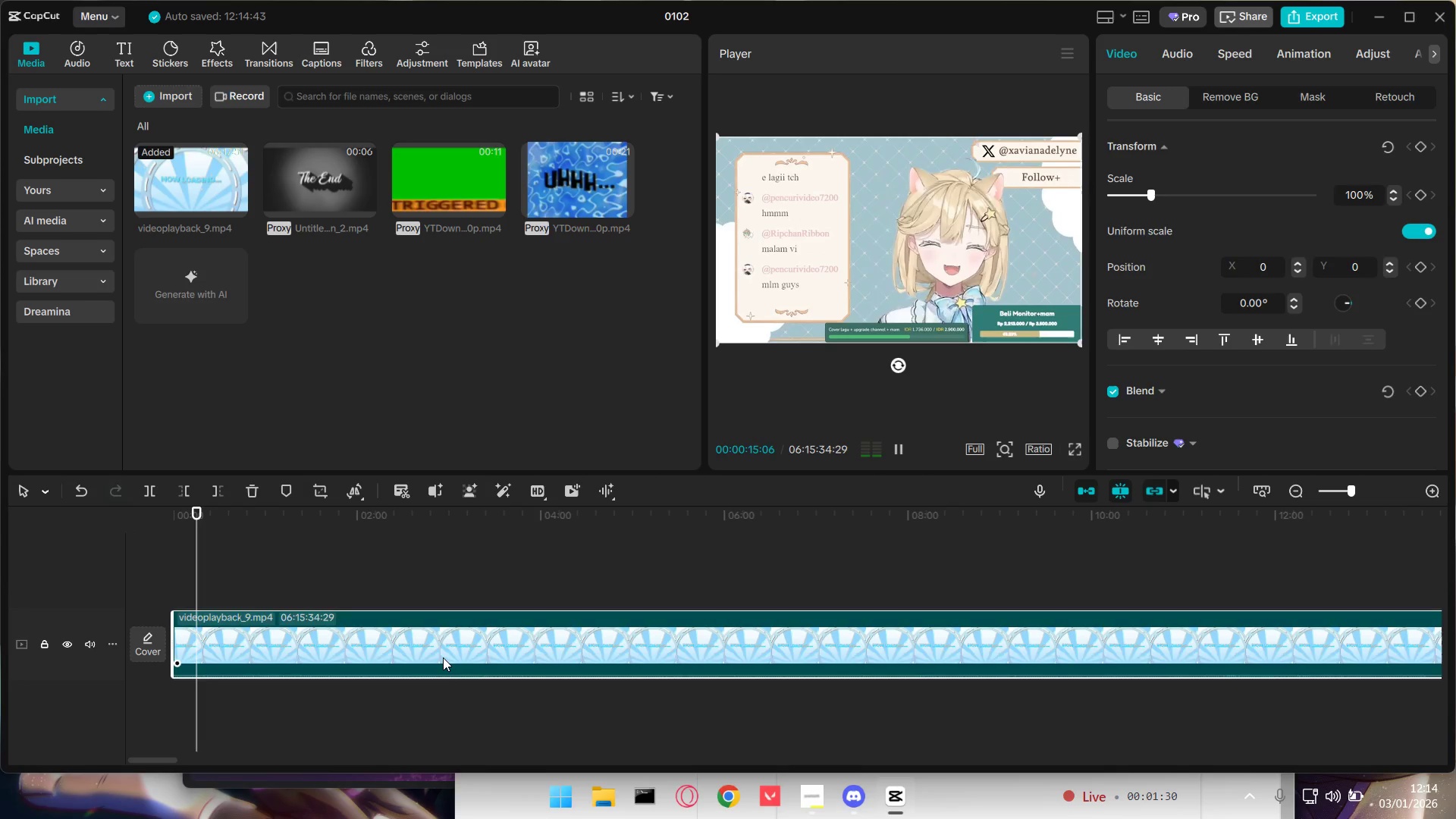 
hold_key(key=ControlLeft, duration=0.5)
scroll: coordinate [314, 726], scroll_direction: up, amount: 4.0
 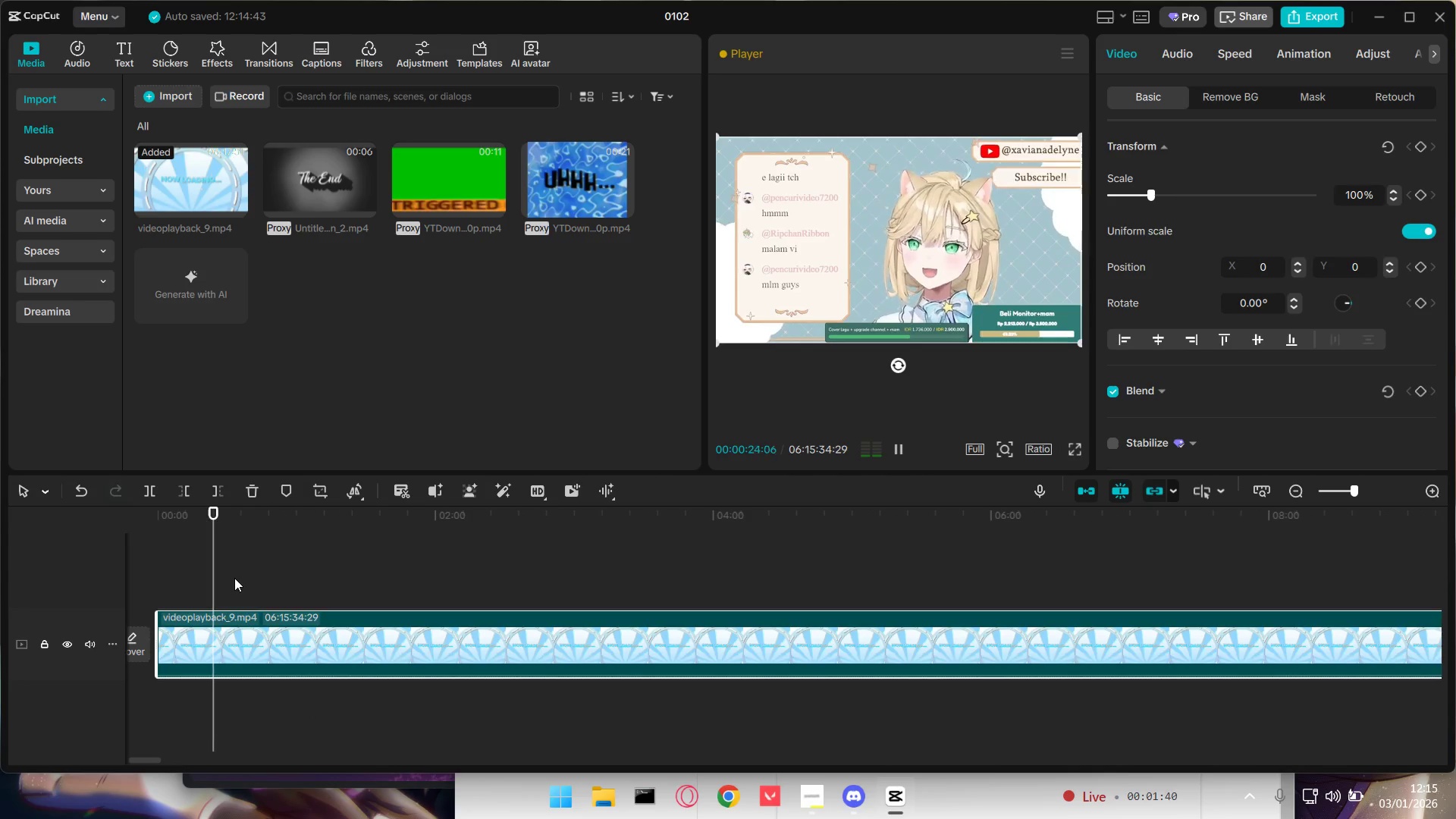 
wait(5.61)
 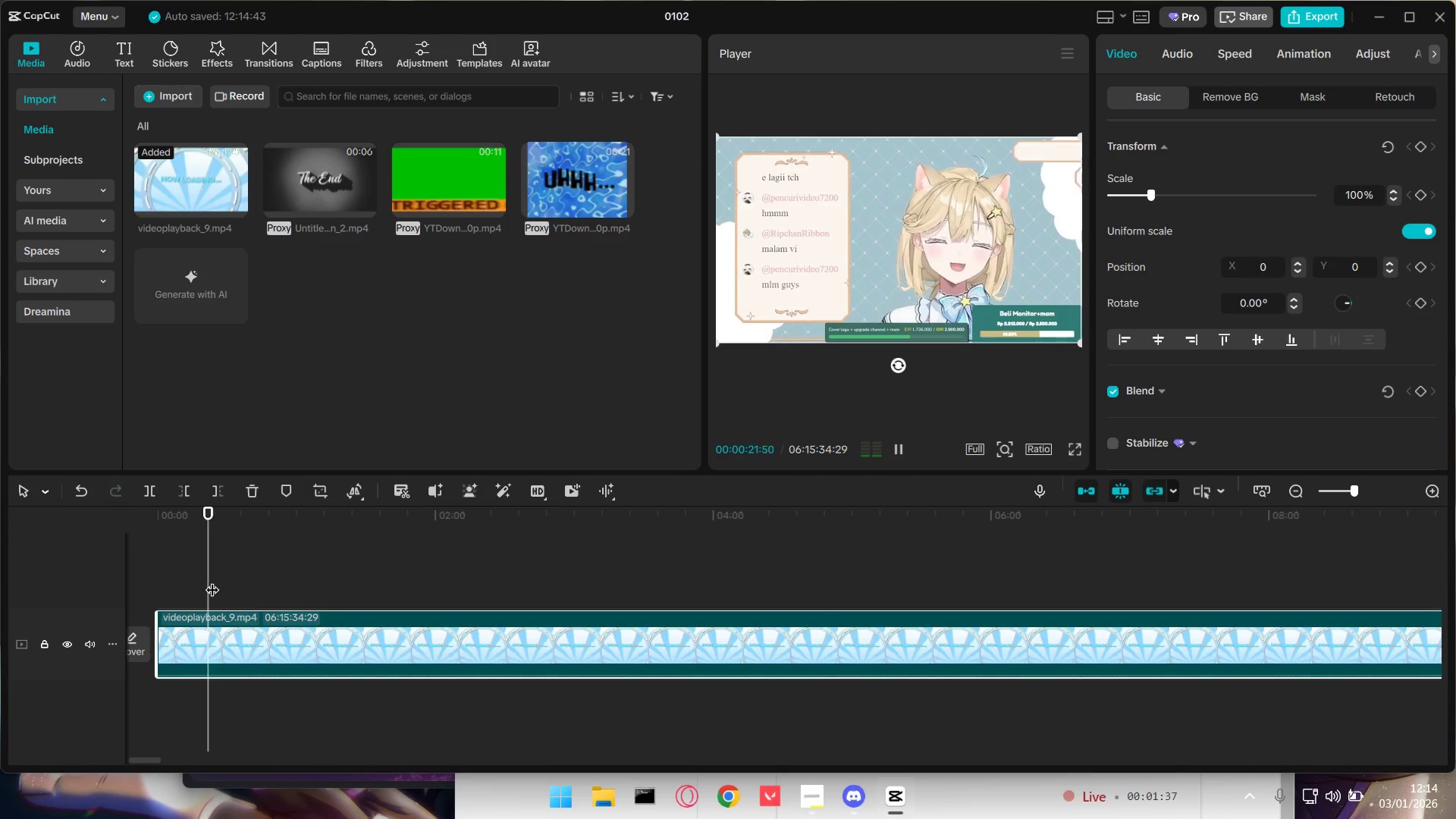 
left_click_drag(start_coordinate=[215, 570], to_coordinate=[391, 576])
 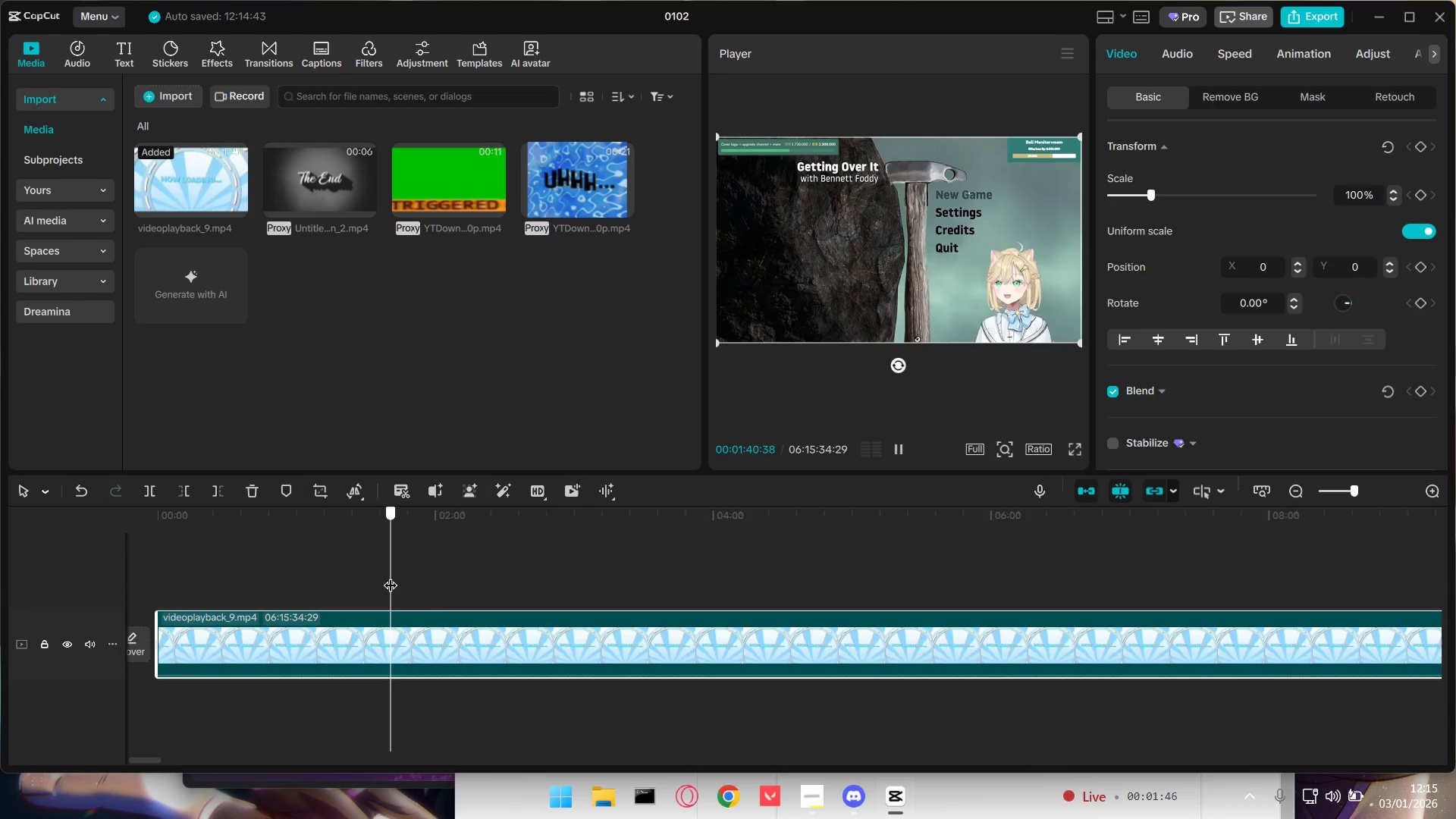 
key(Space)
 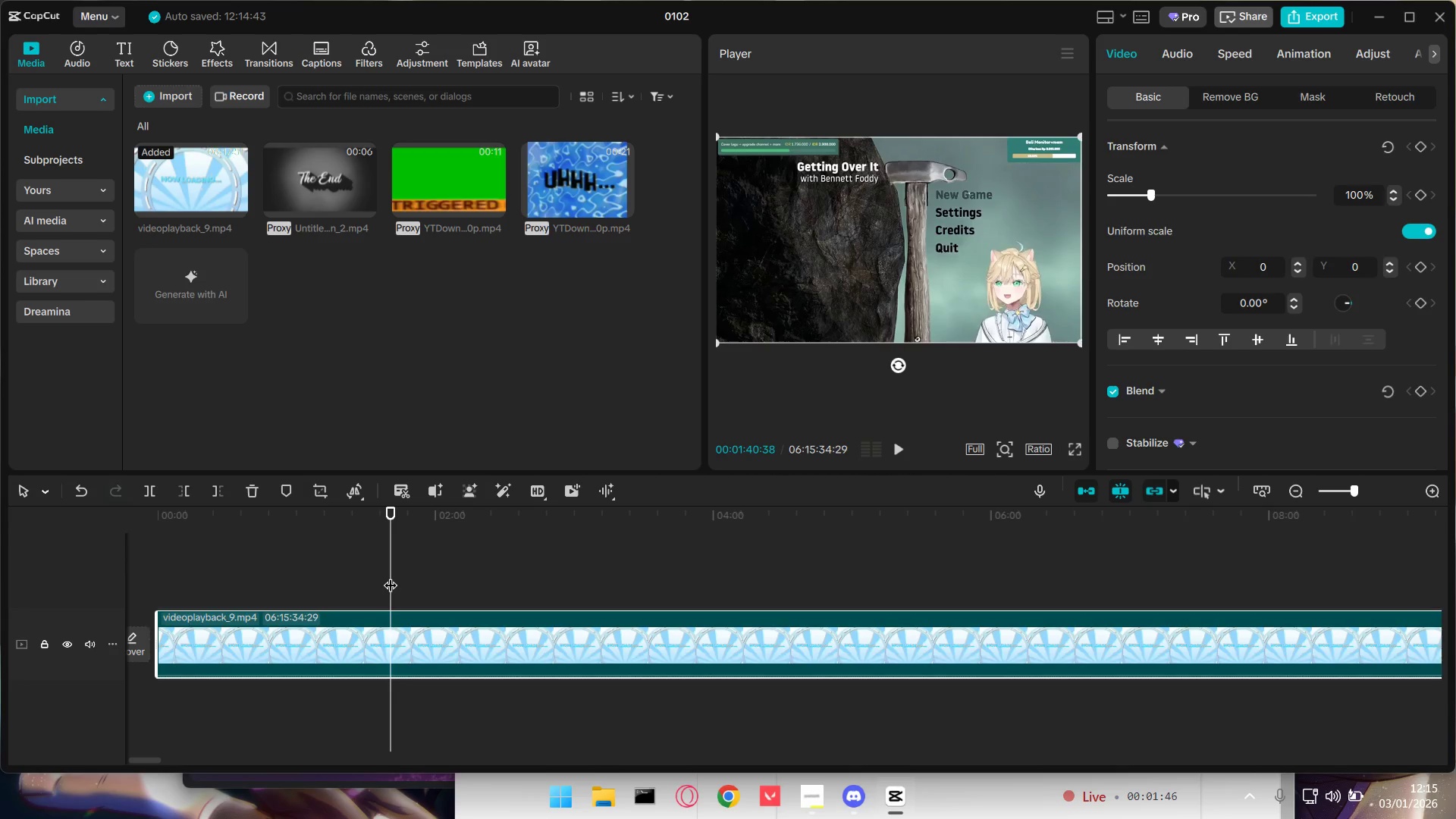 
key(Space)
 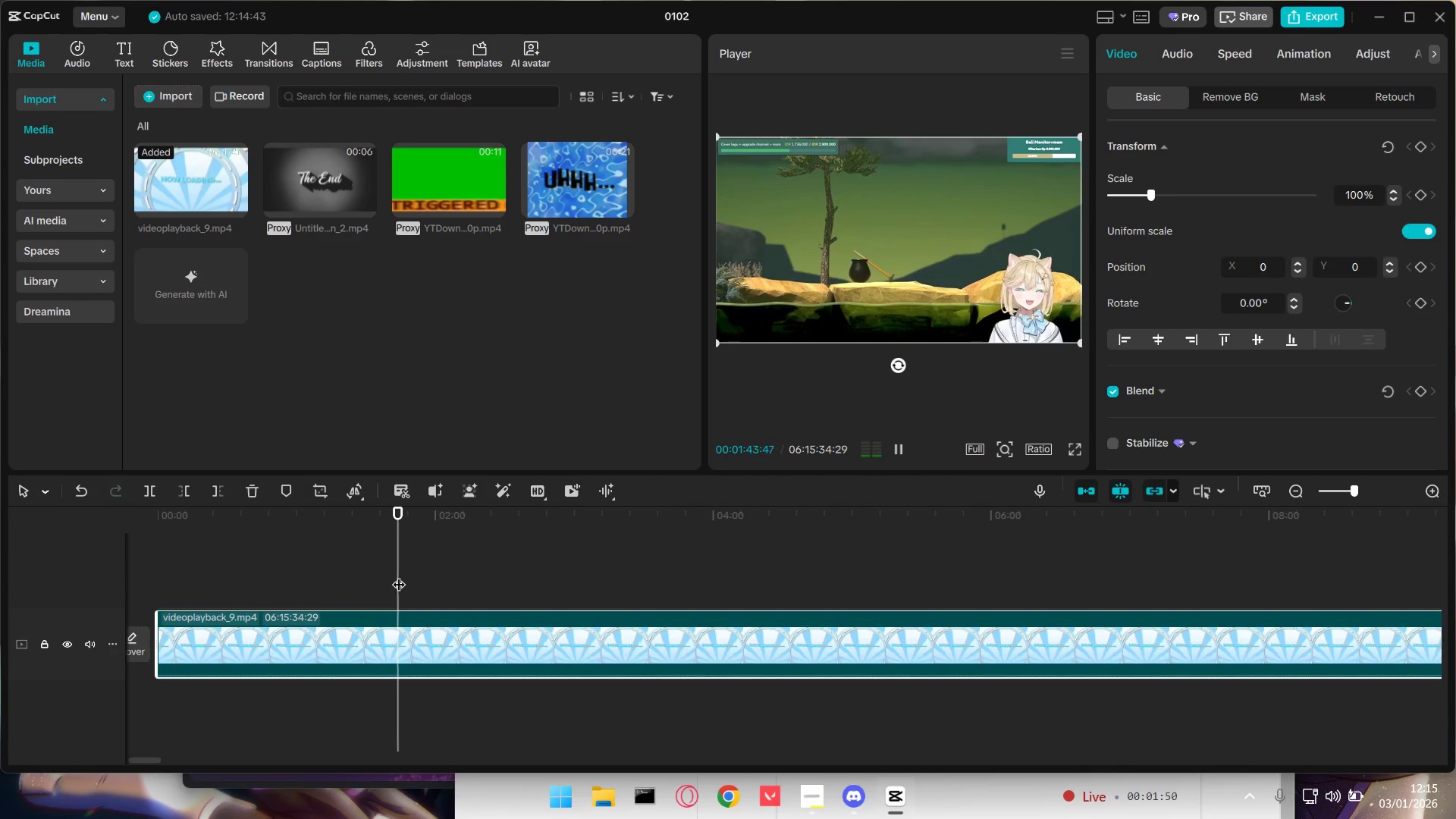 
left_click_drag(start_coordinate=[399, 575], to_coordinate=[388, 574])
 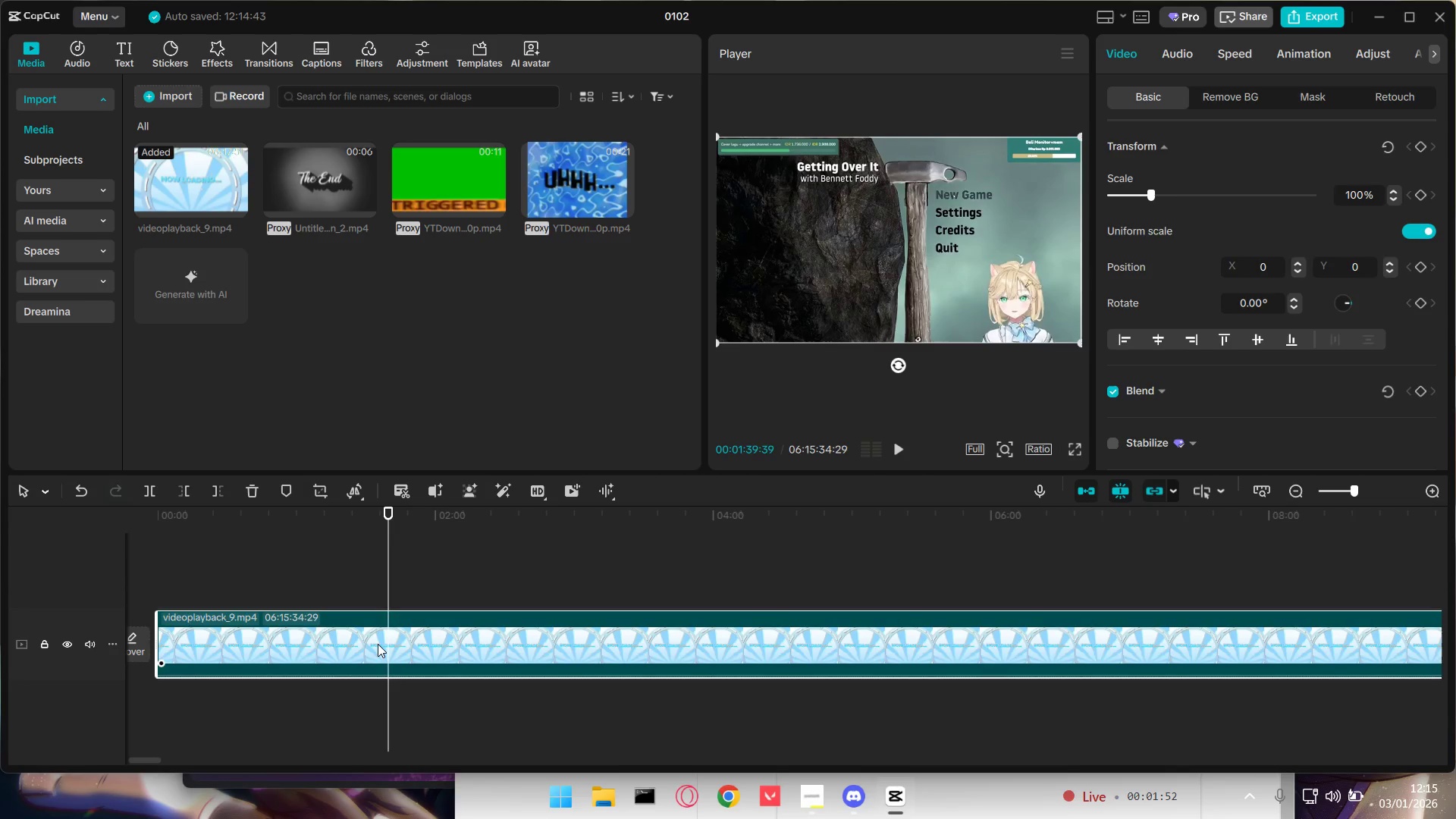 
left_click([382, 635])
 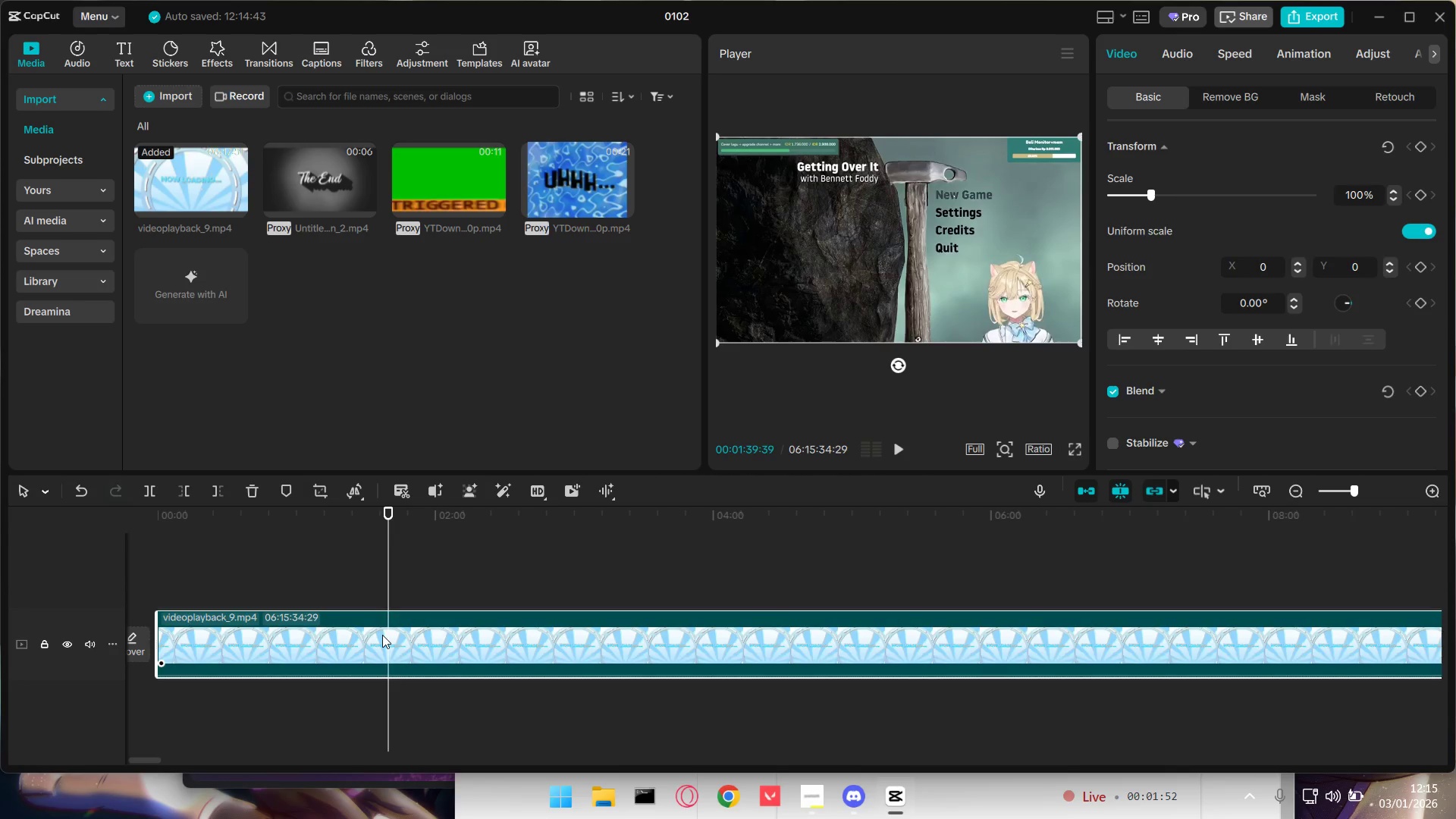 
key(Q)
 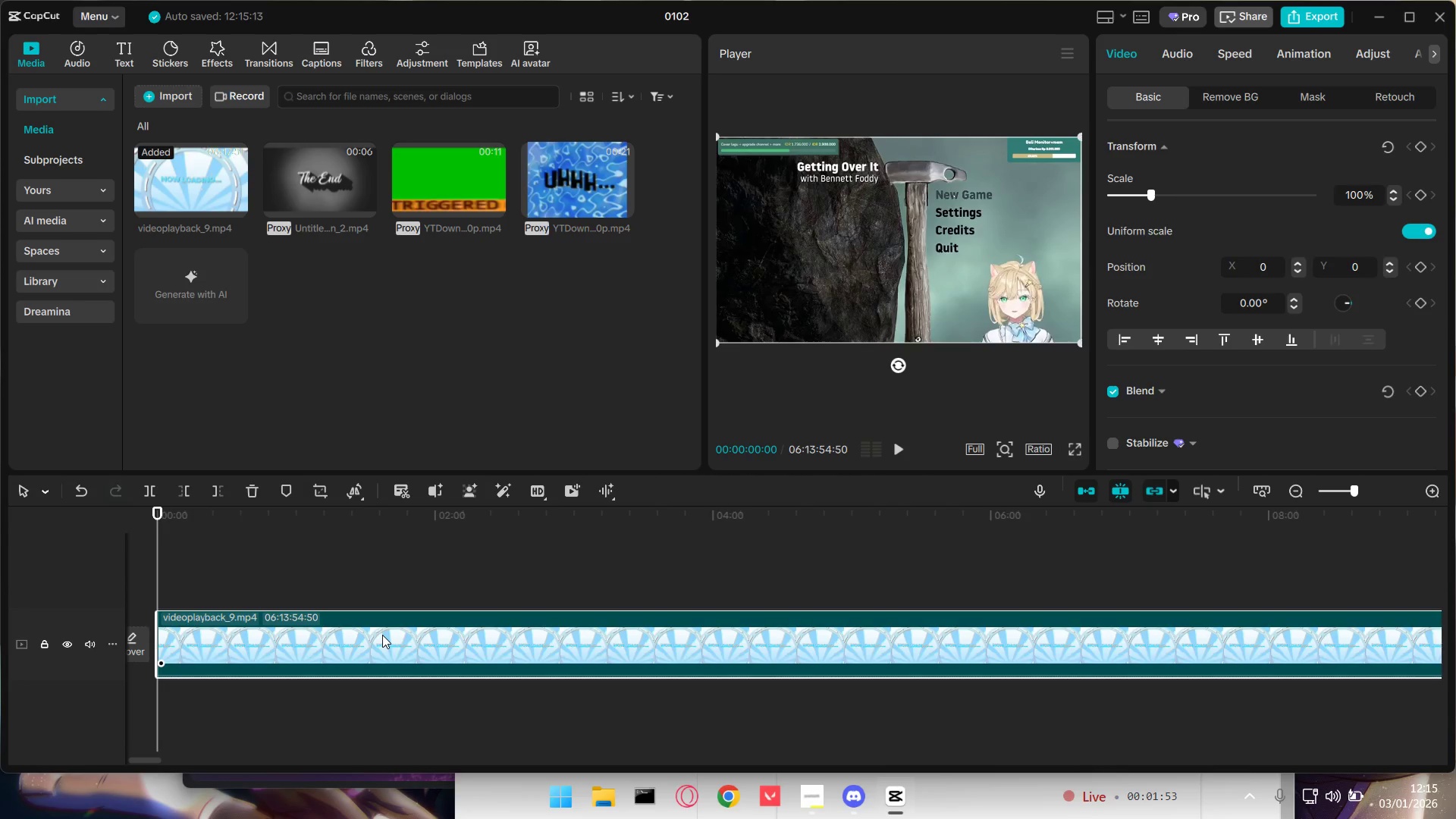 
key(Space)
 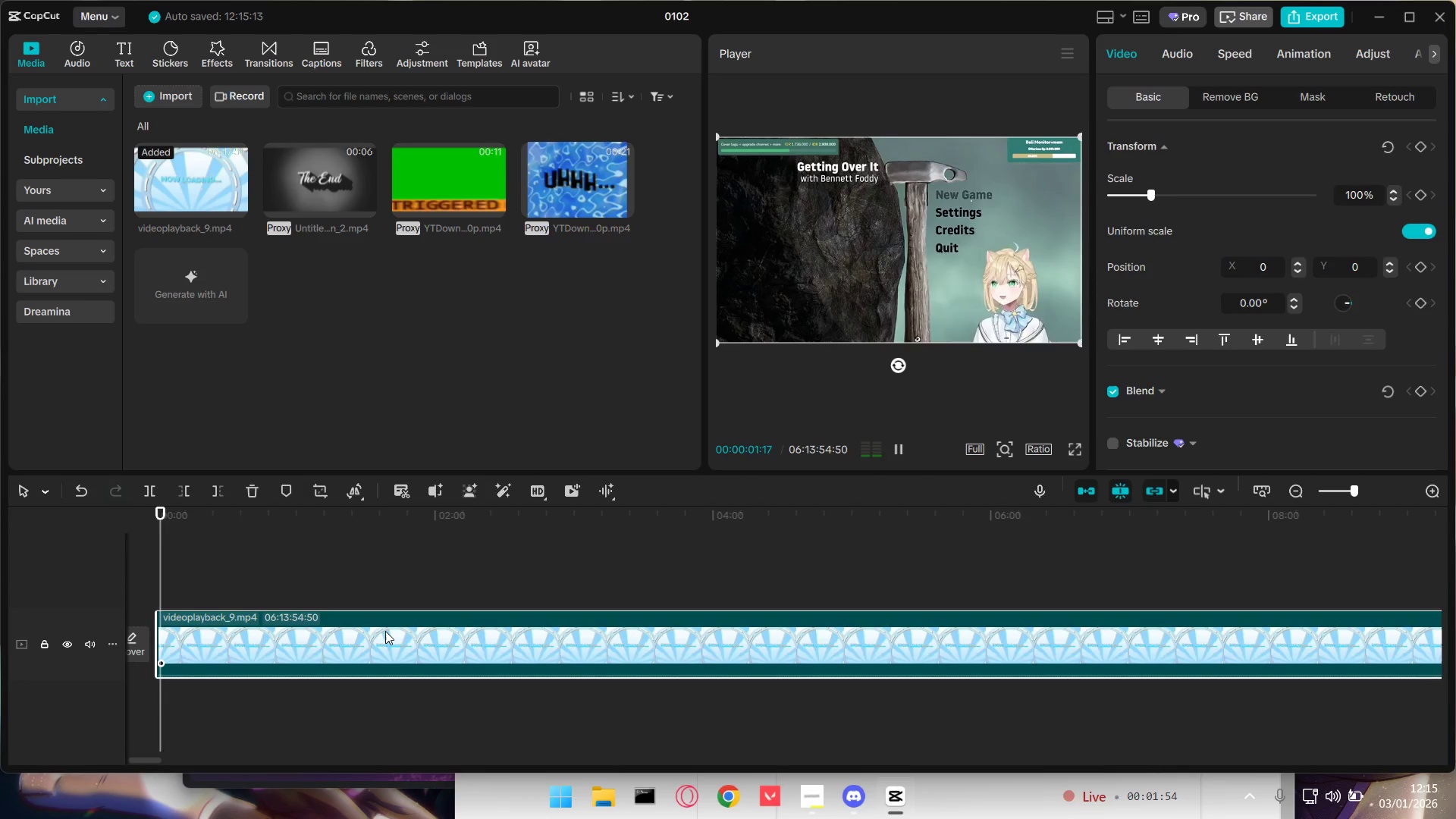 
hold_key(key=ControlLeft, duration=1.05)
scroll: coordinate [406, 648], scroll_direction: up, amount: 9.0
 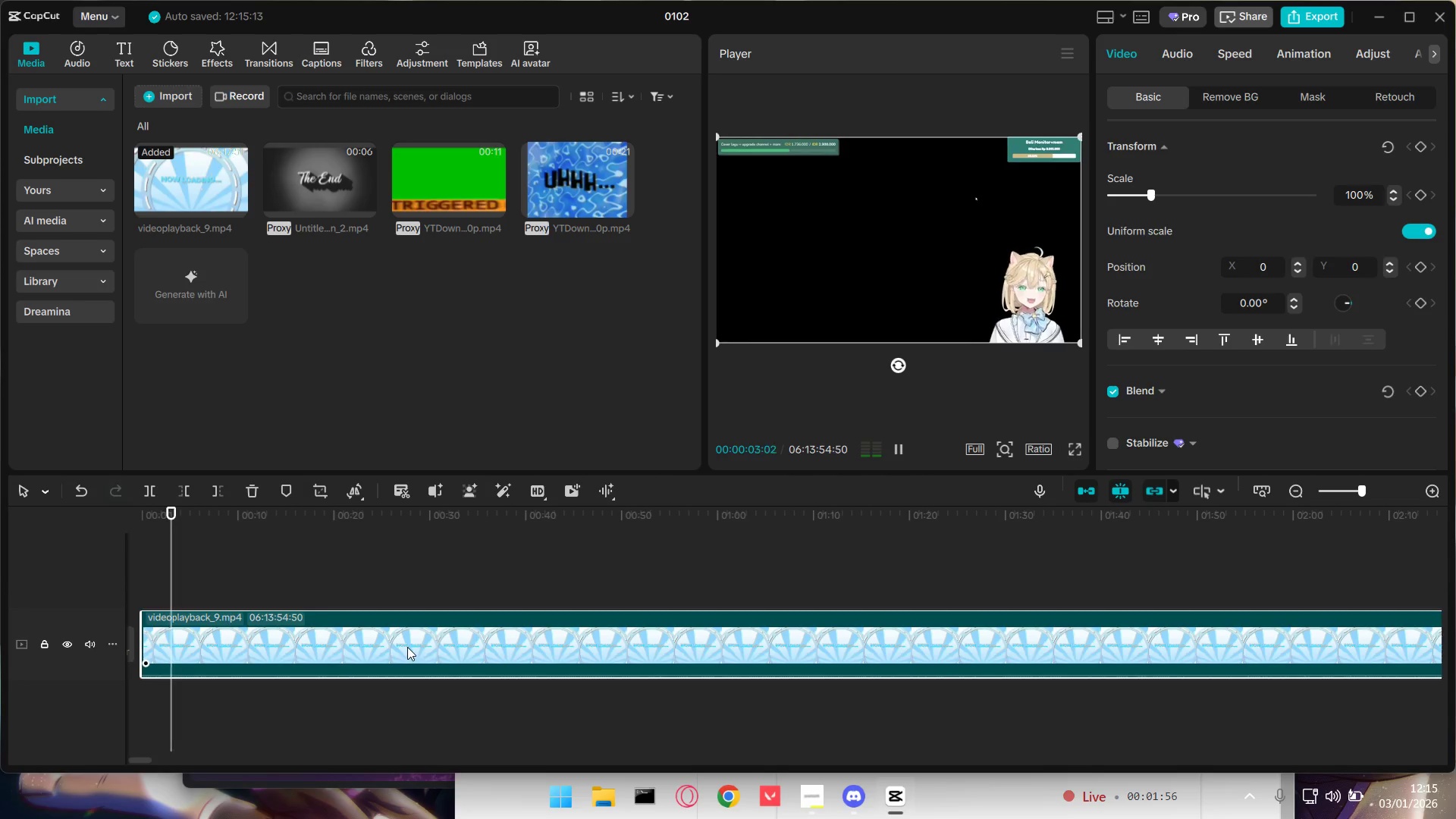 
key(Space)
 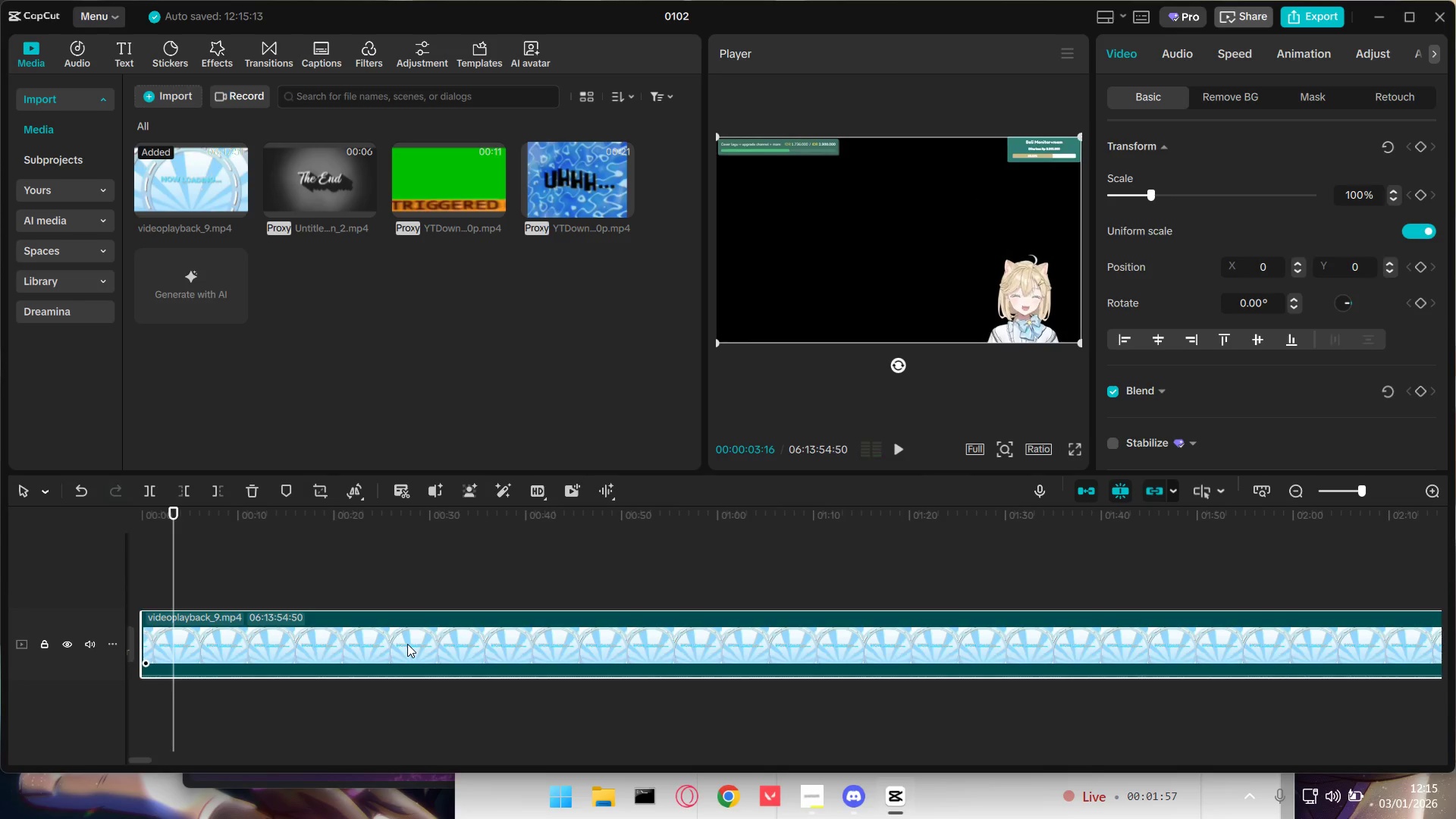 
key(Space)
 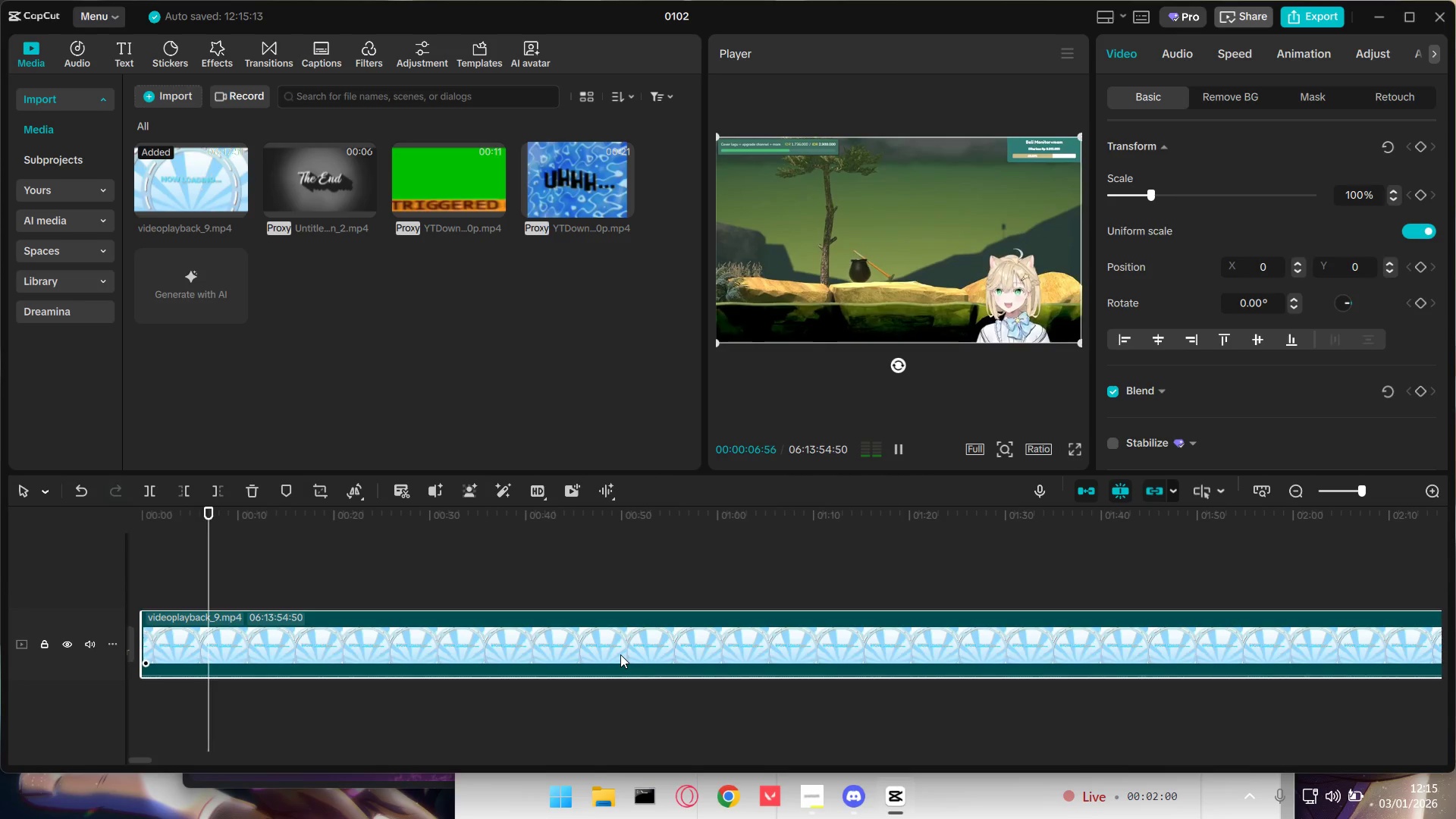 
key(Space)
 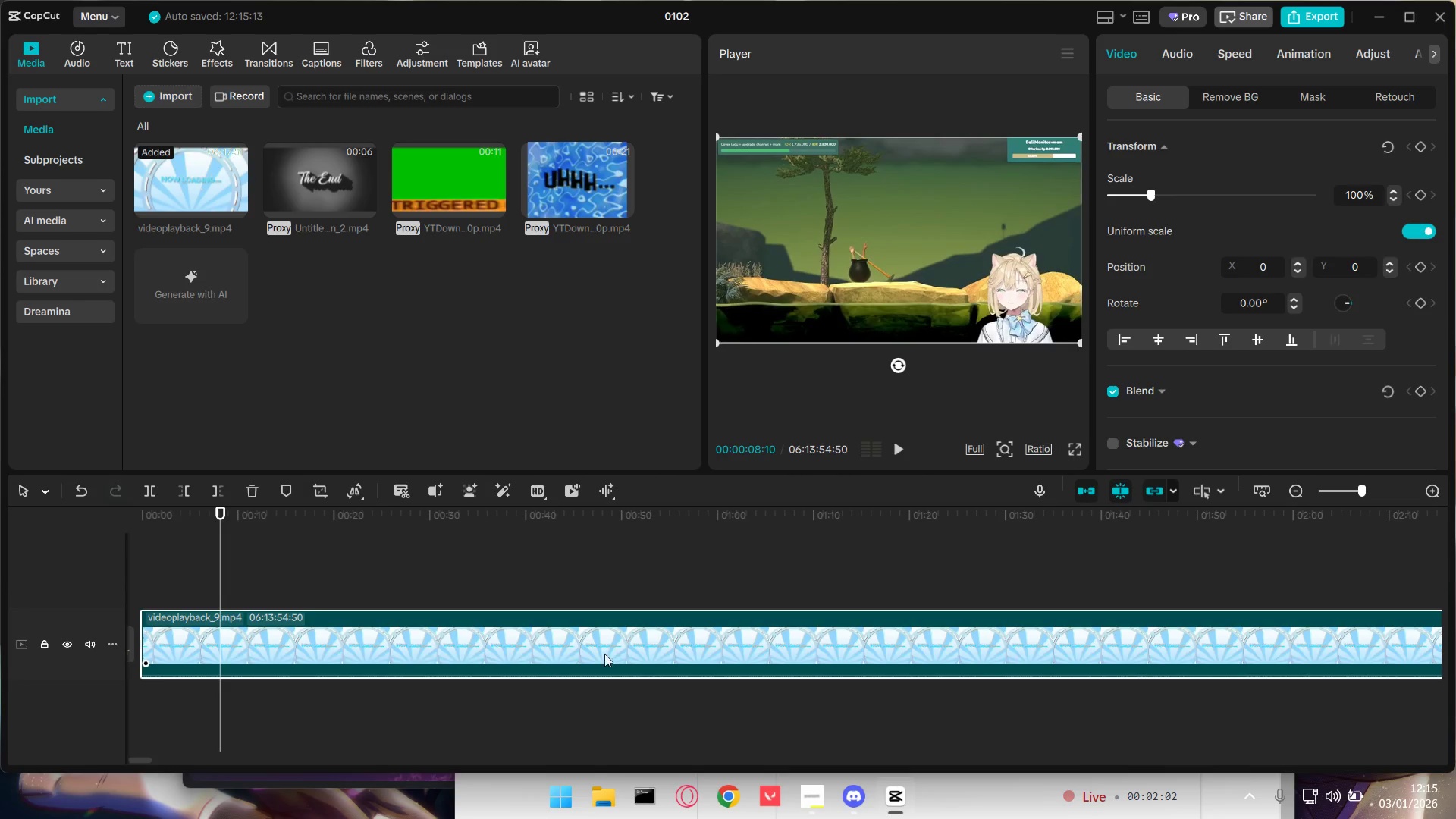 
key(Space)
 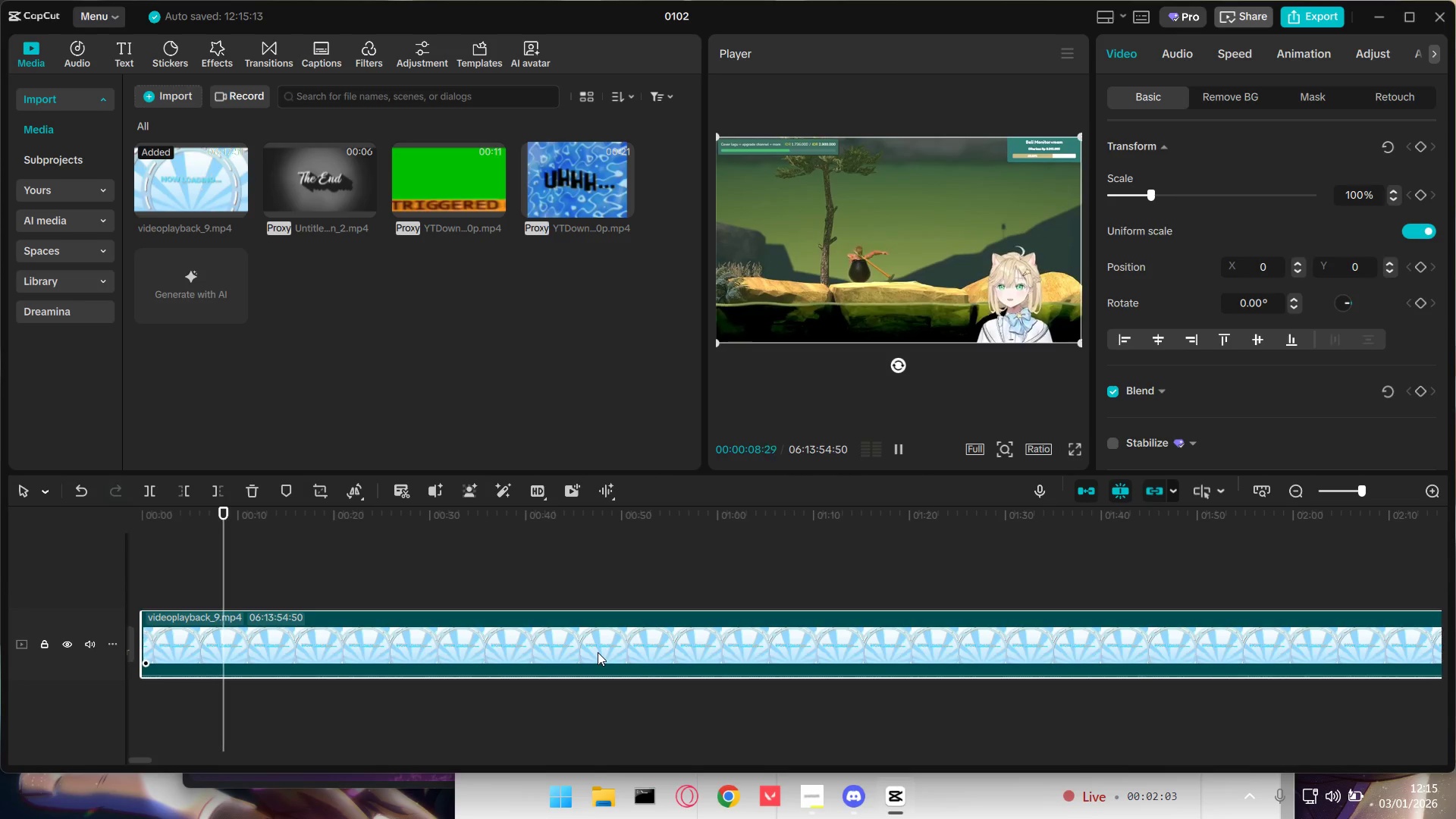 
key(Space)
 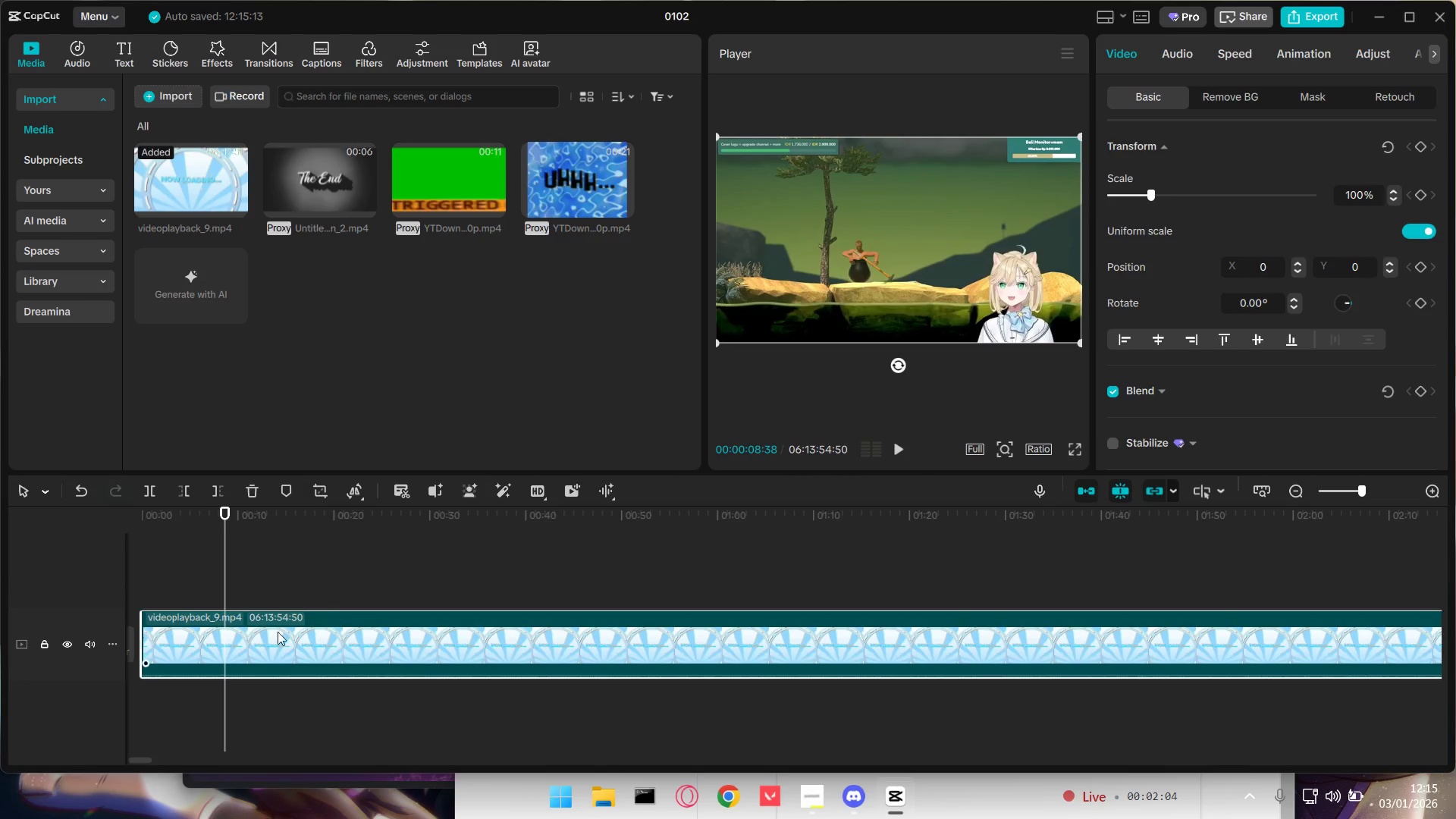 
left_click([257, 640])
 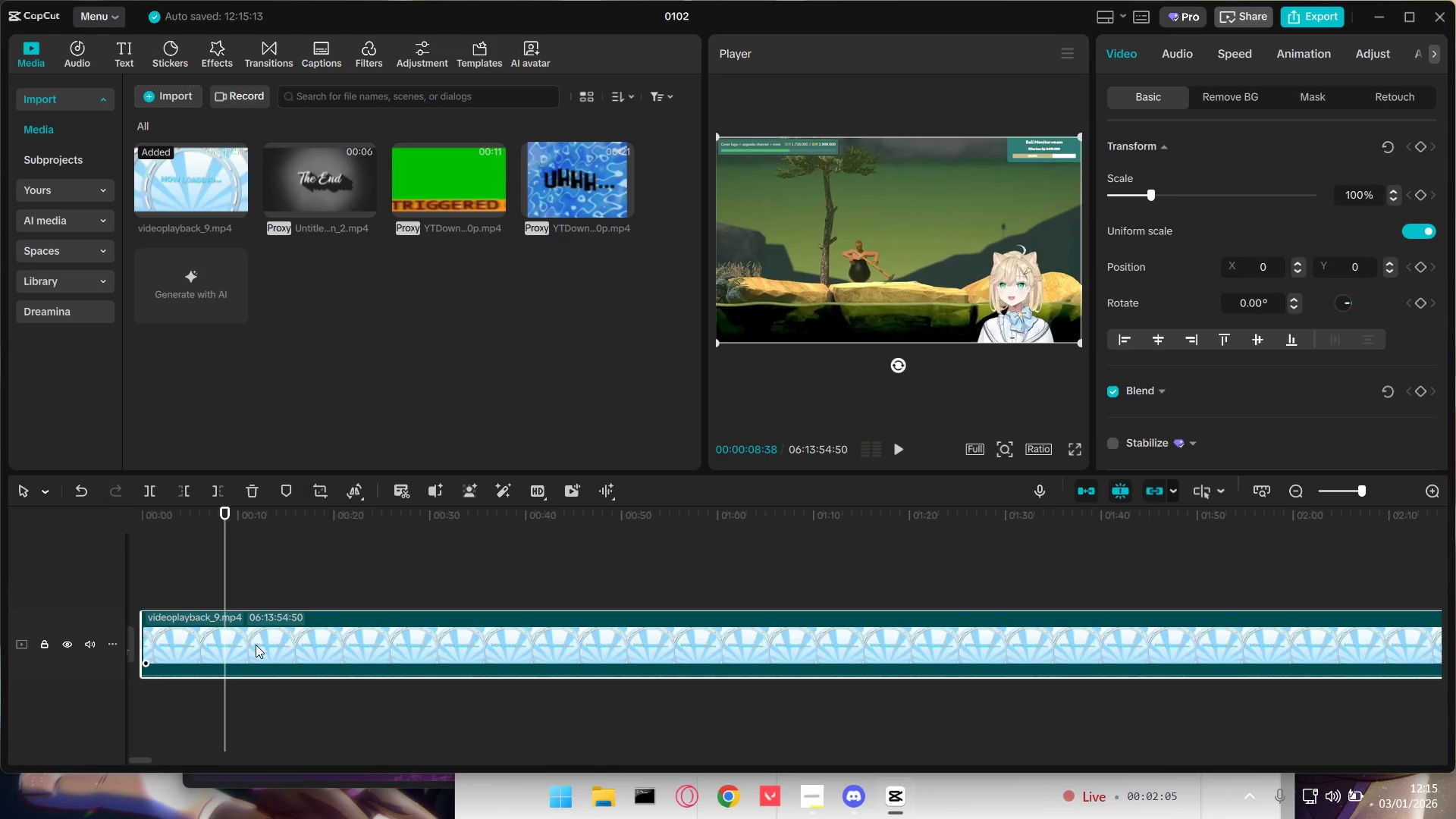 
type(Ww)
 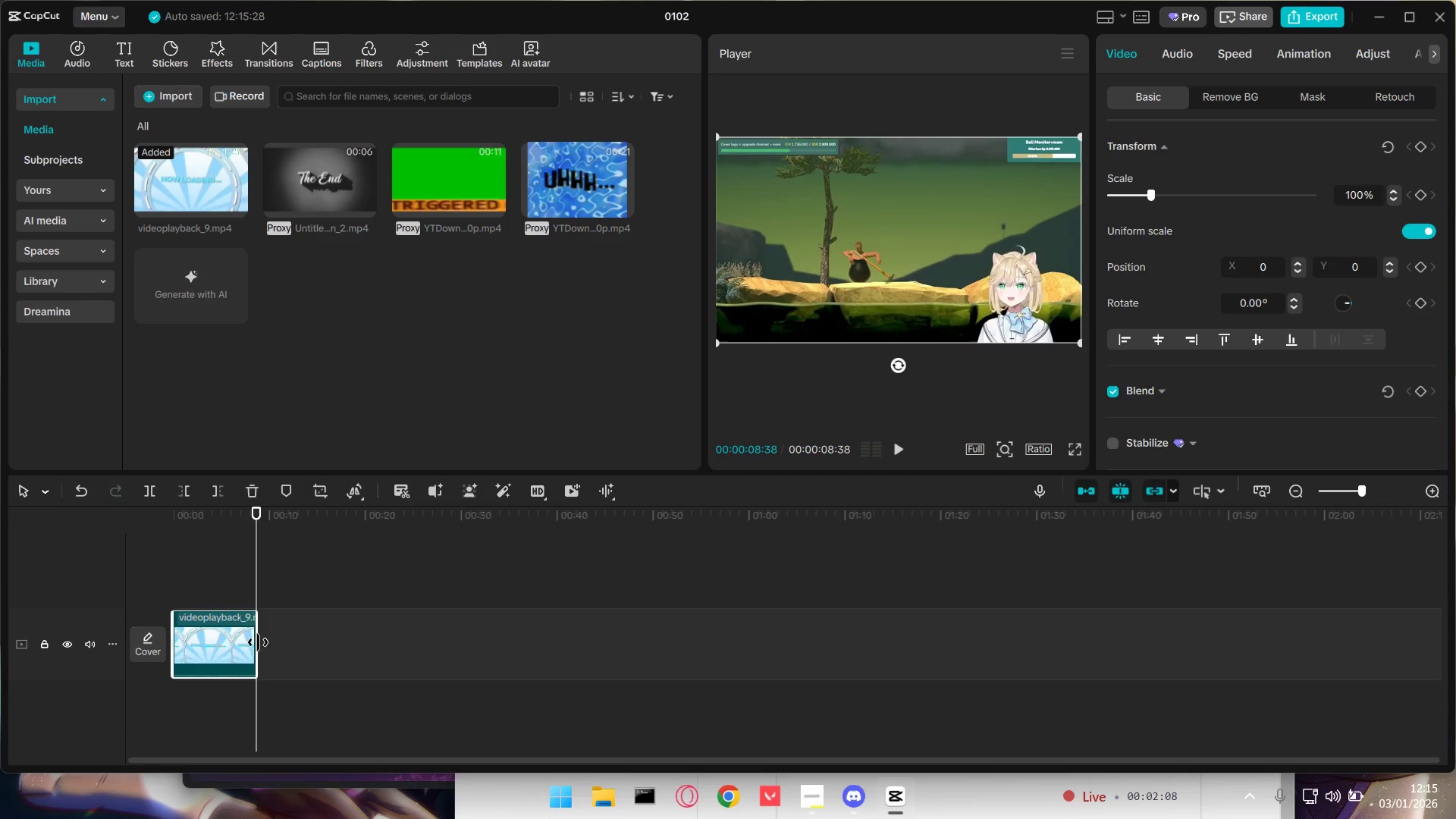 
key(Control+Z)
 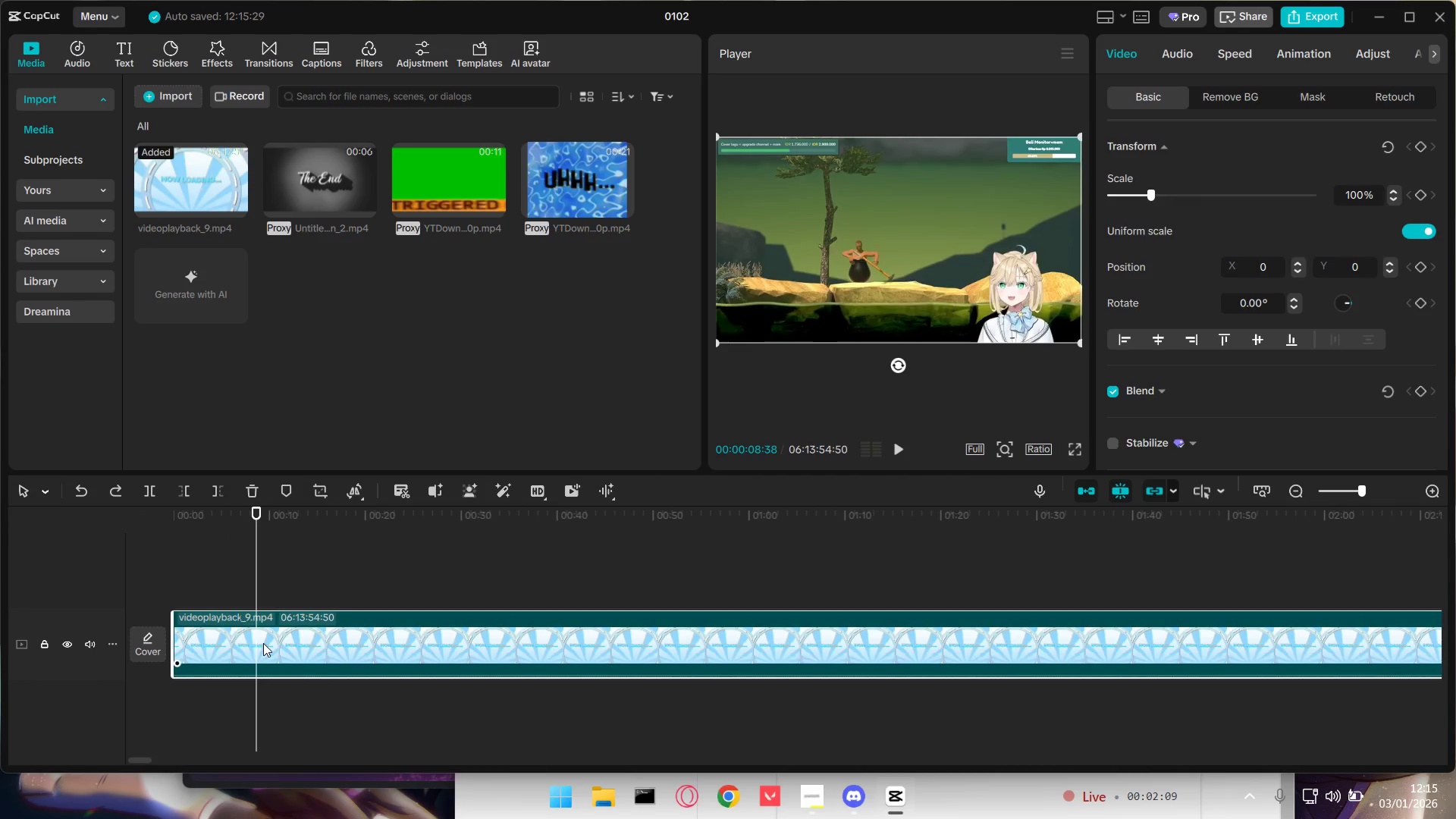 
key(Shift+E)
 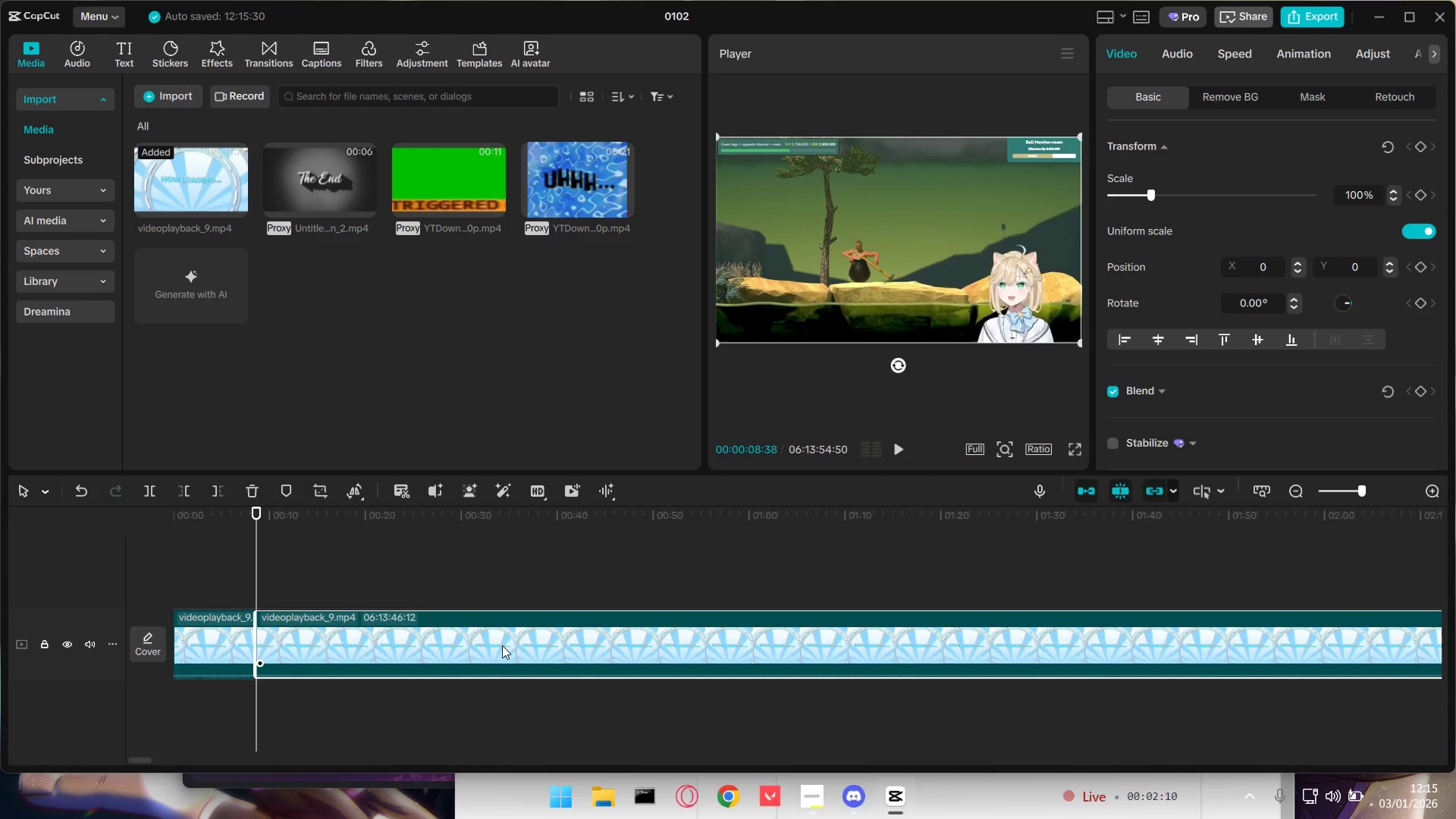 
left_click([723, 578])
 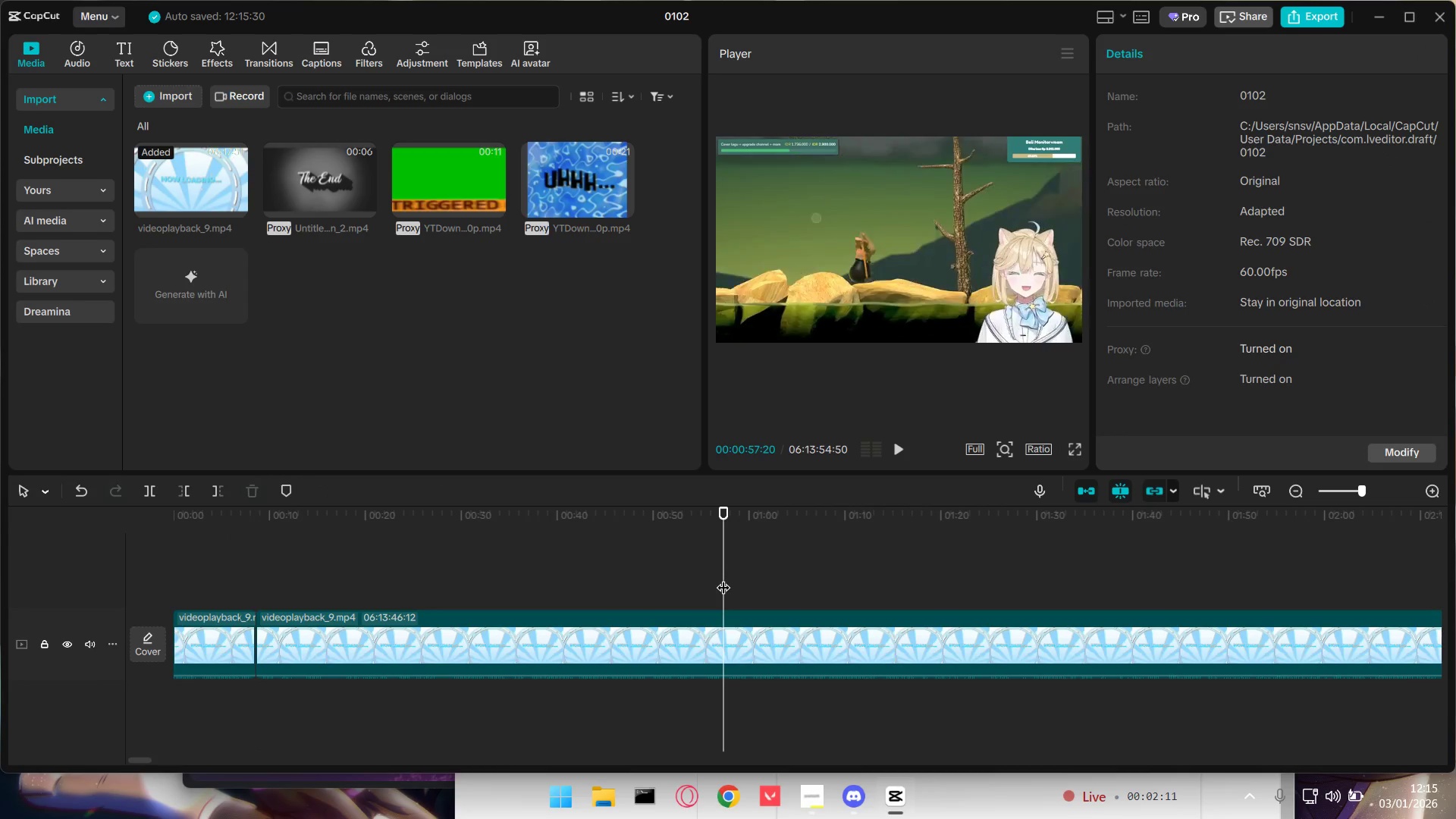 
left_click_drag(start_coordinate=[721, 578], to_coordinate=[864, 629])
 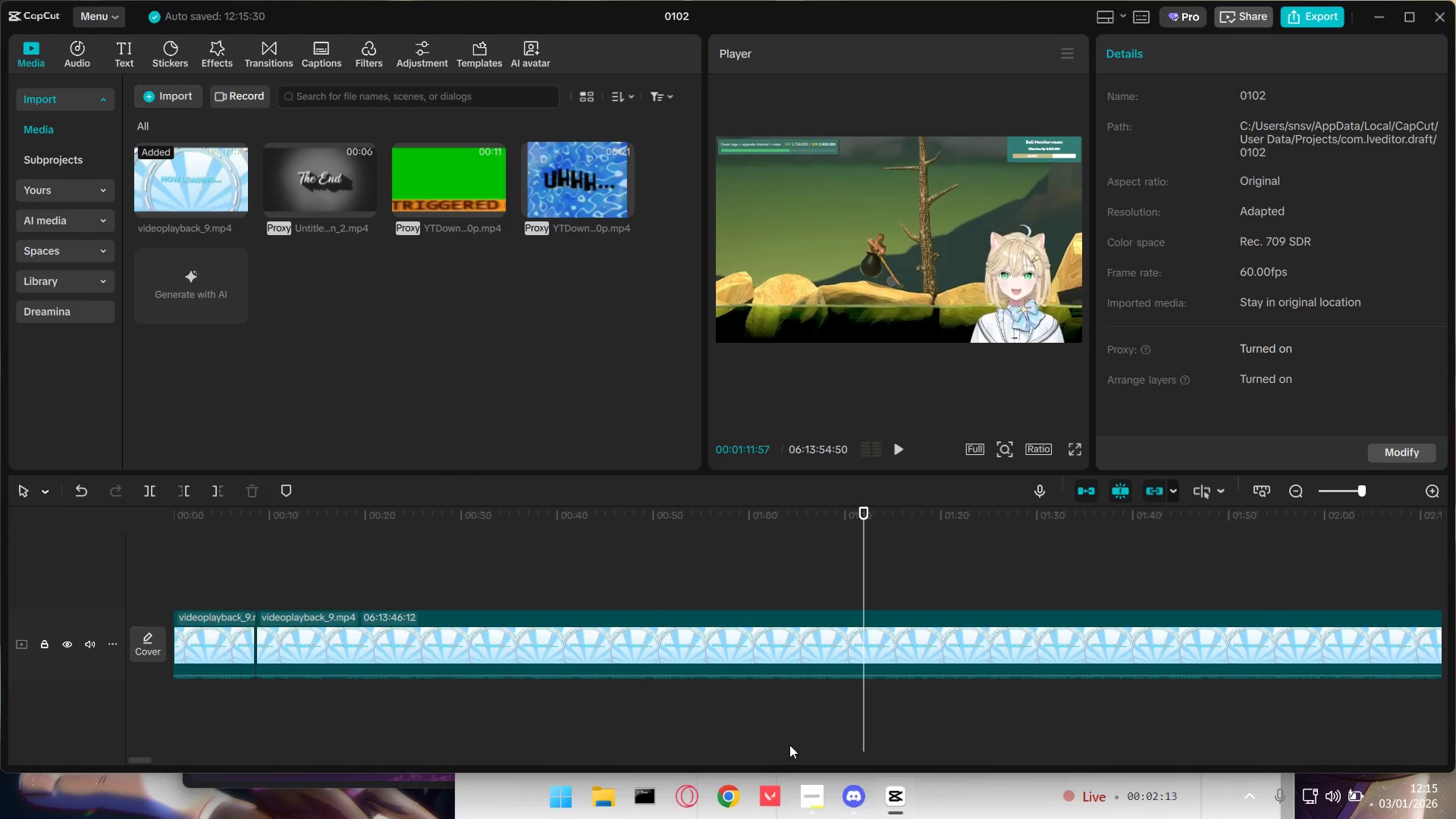 
hold_key(key=ControlLeft, duration=0.45)
scroll: coordinate [774, 818], scroll_direction: down, amount: 5.0
 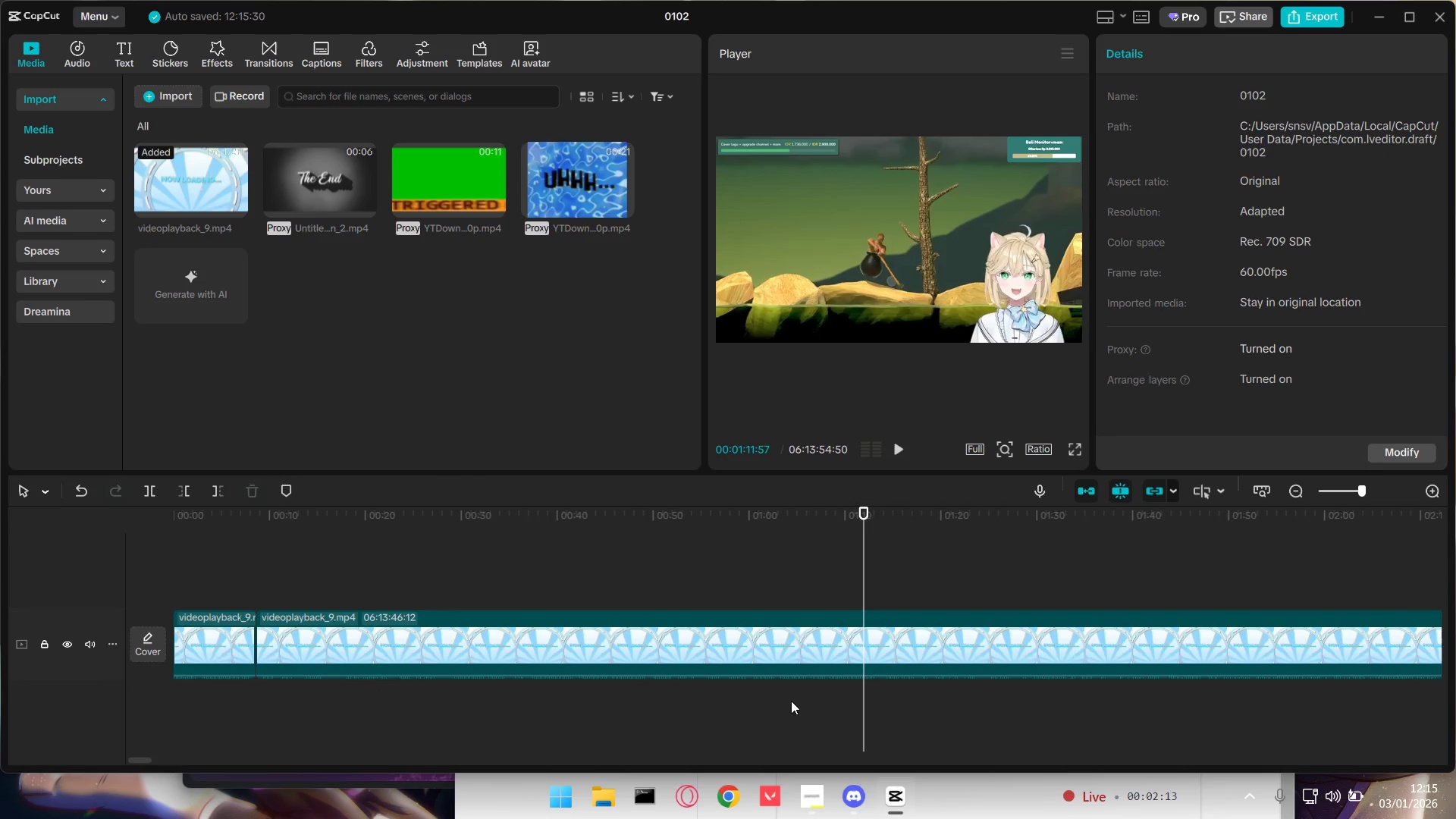 
key(Space)
 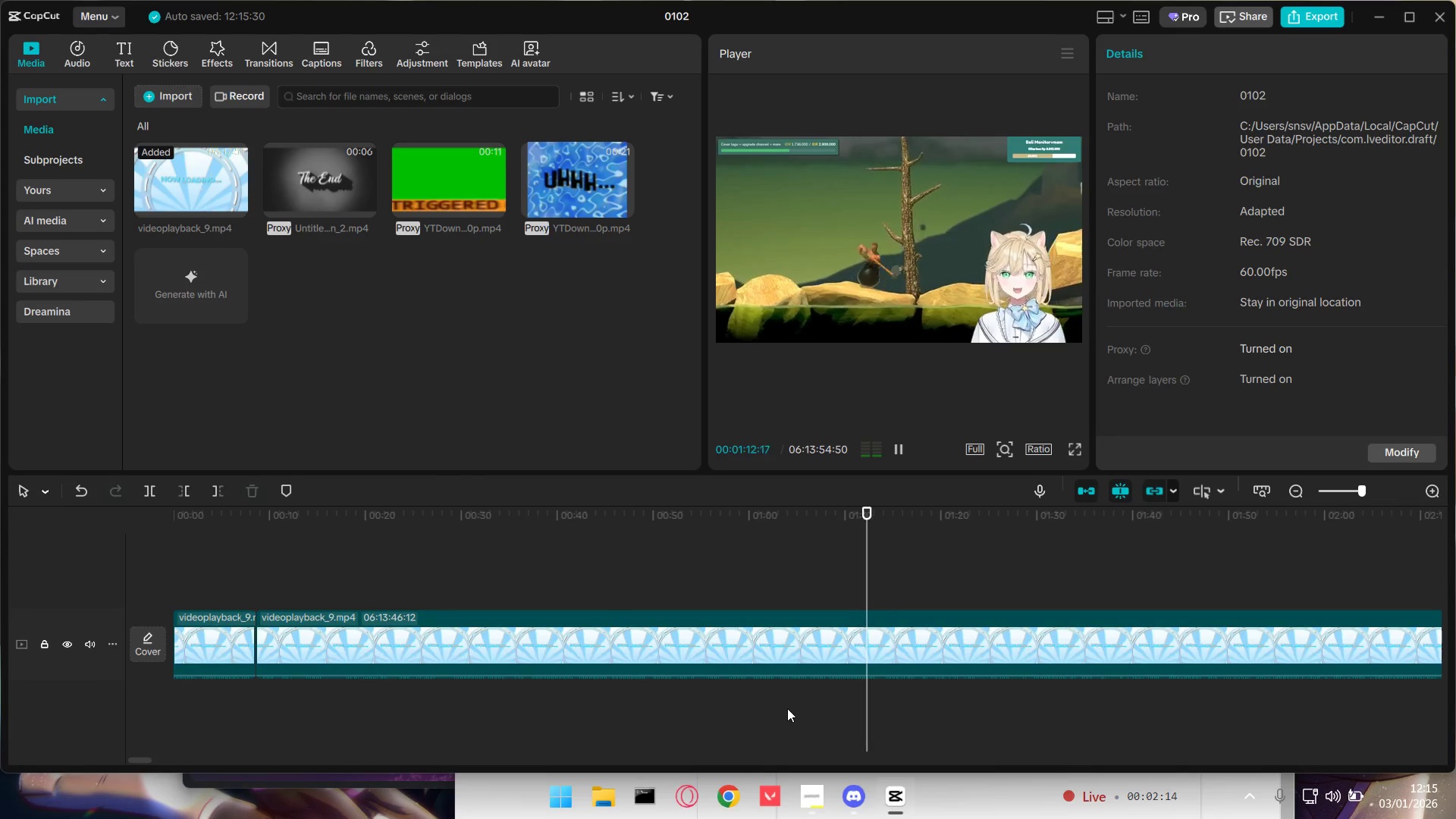 
hold_key(key=ControlLeft, duration=1.22)
scroll: coordinate [802, 651], scroll_direction: down, amount: 7.0
 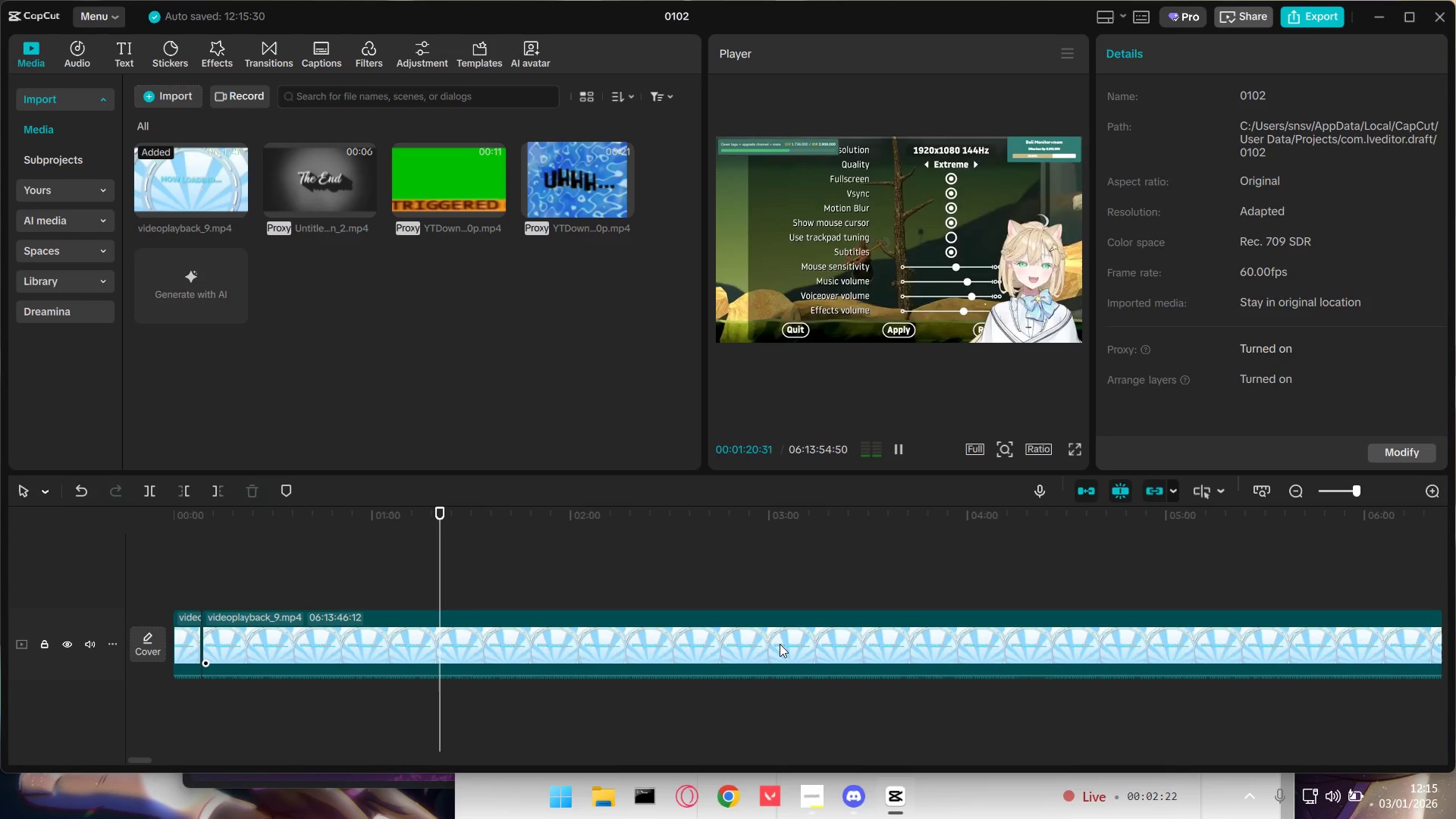 
wait(11.88)
 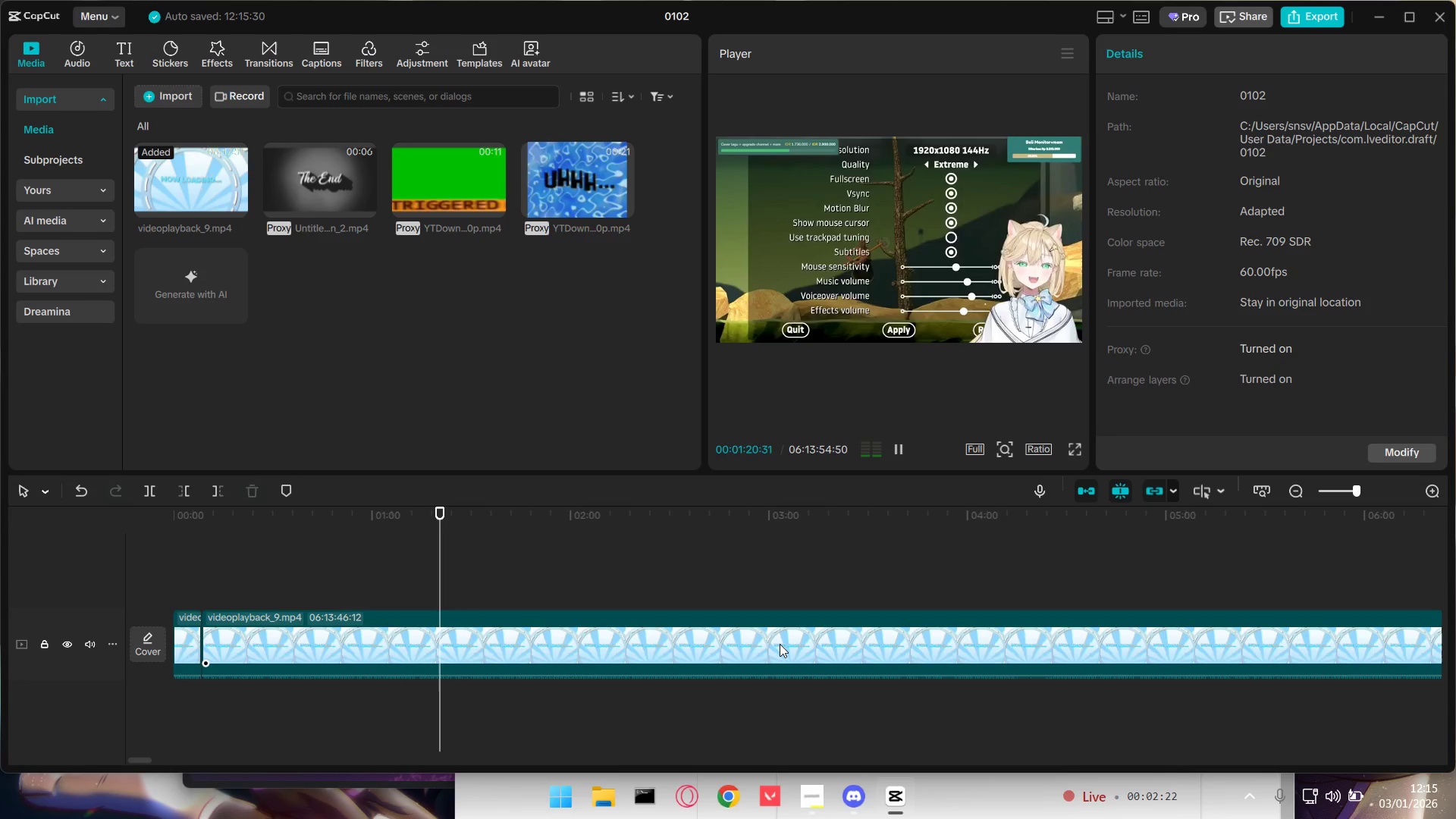 
left_click_drag(start_coordinate=[457, 576], to_coordinate=[1176, 482])
 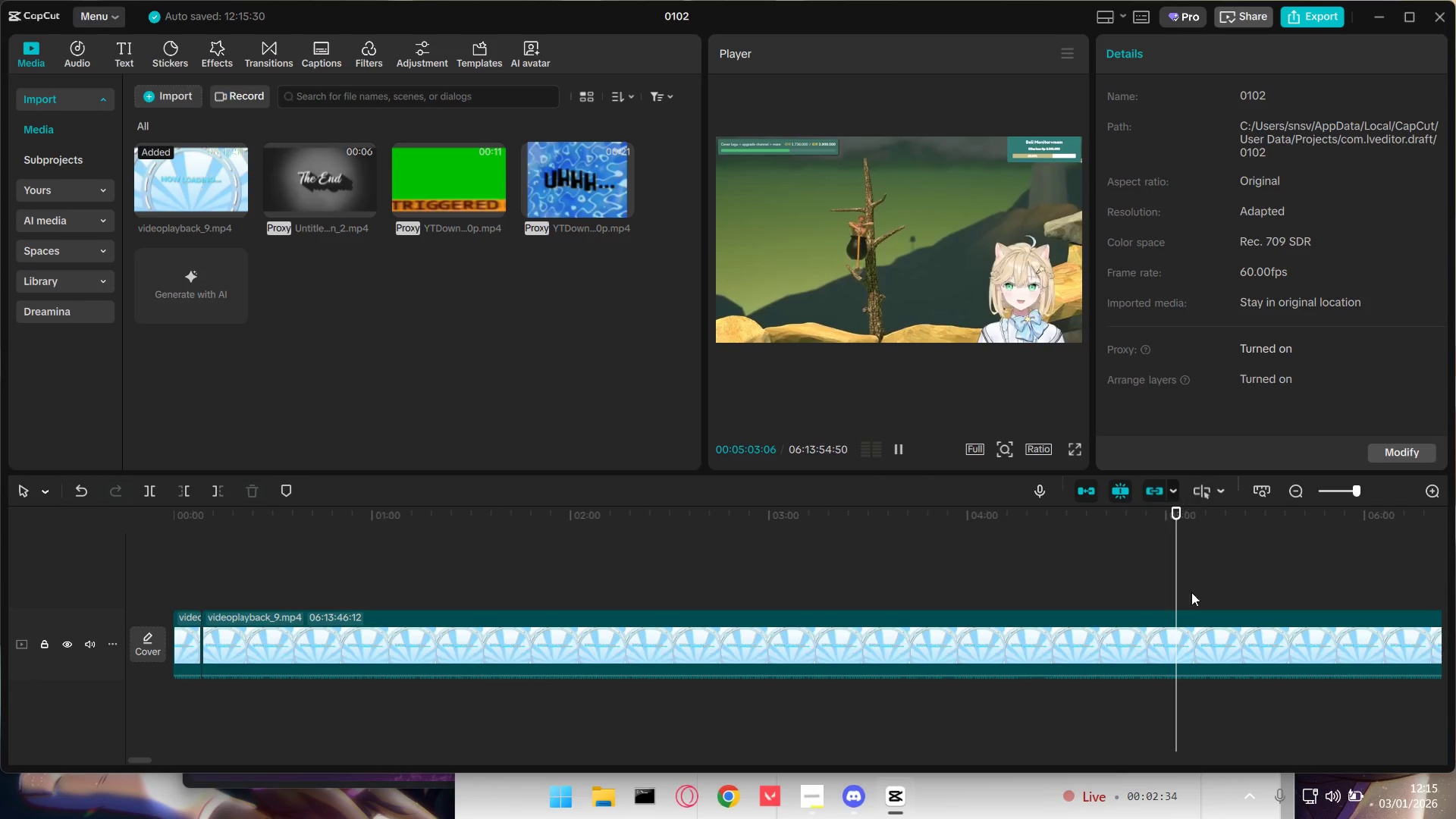 
hold_key(key=ControlLeft, duration=0.95)
scroll: coordinate [1068, 677], scroll_direction: down, amount: 9.0
 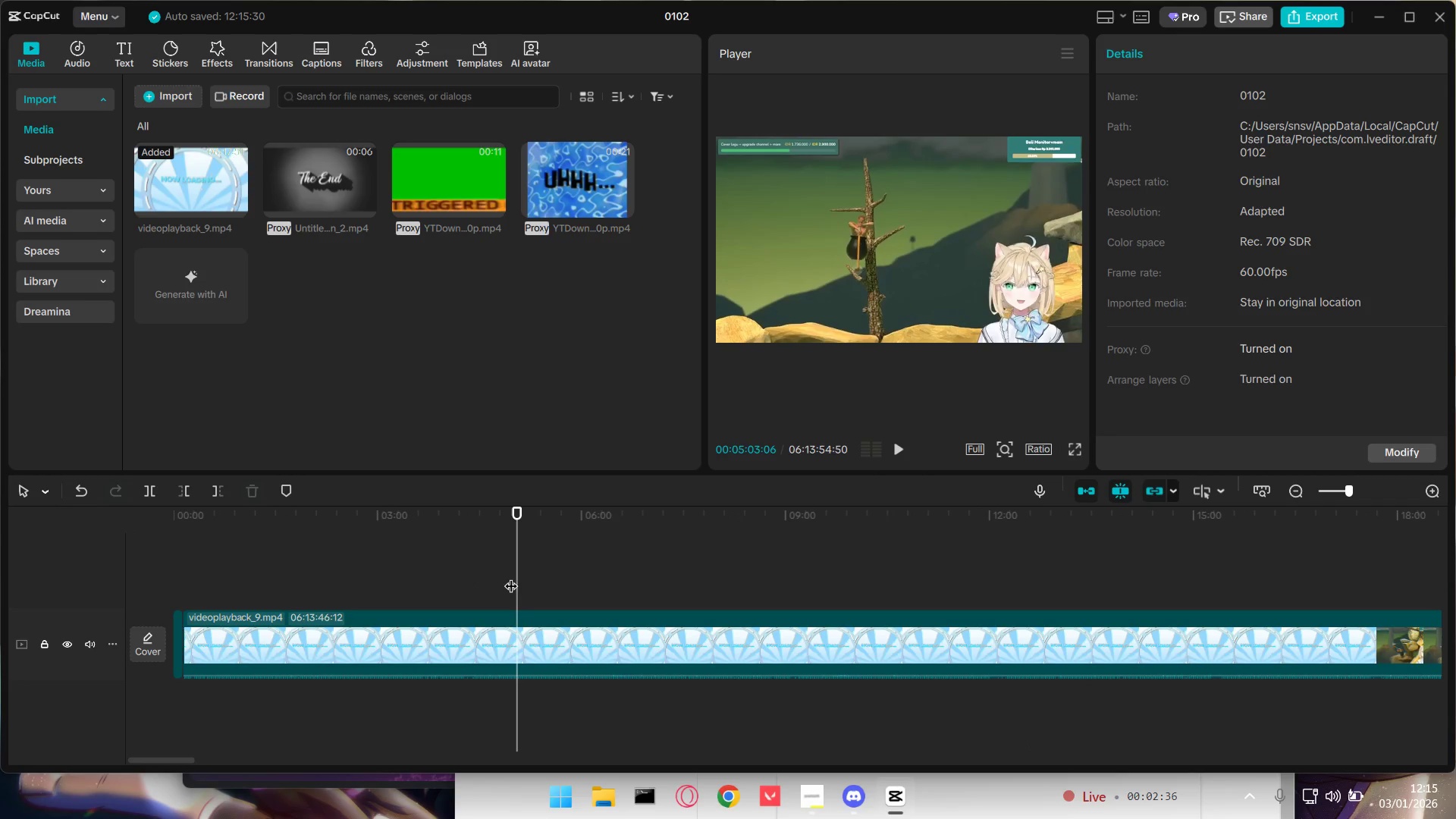 
left_click_drag(start_coordinate=[522, 576], to_coordinate=[601, 573])
 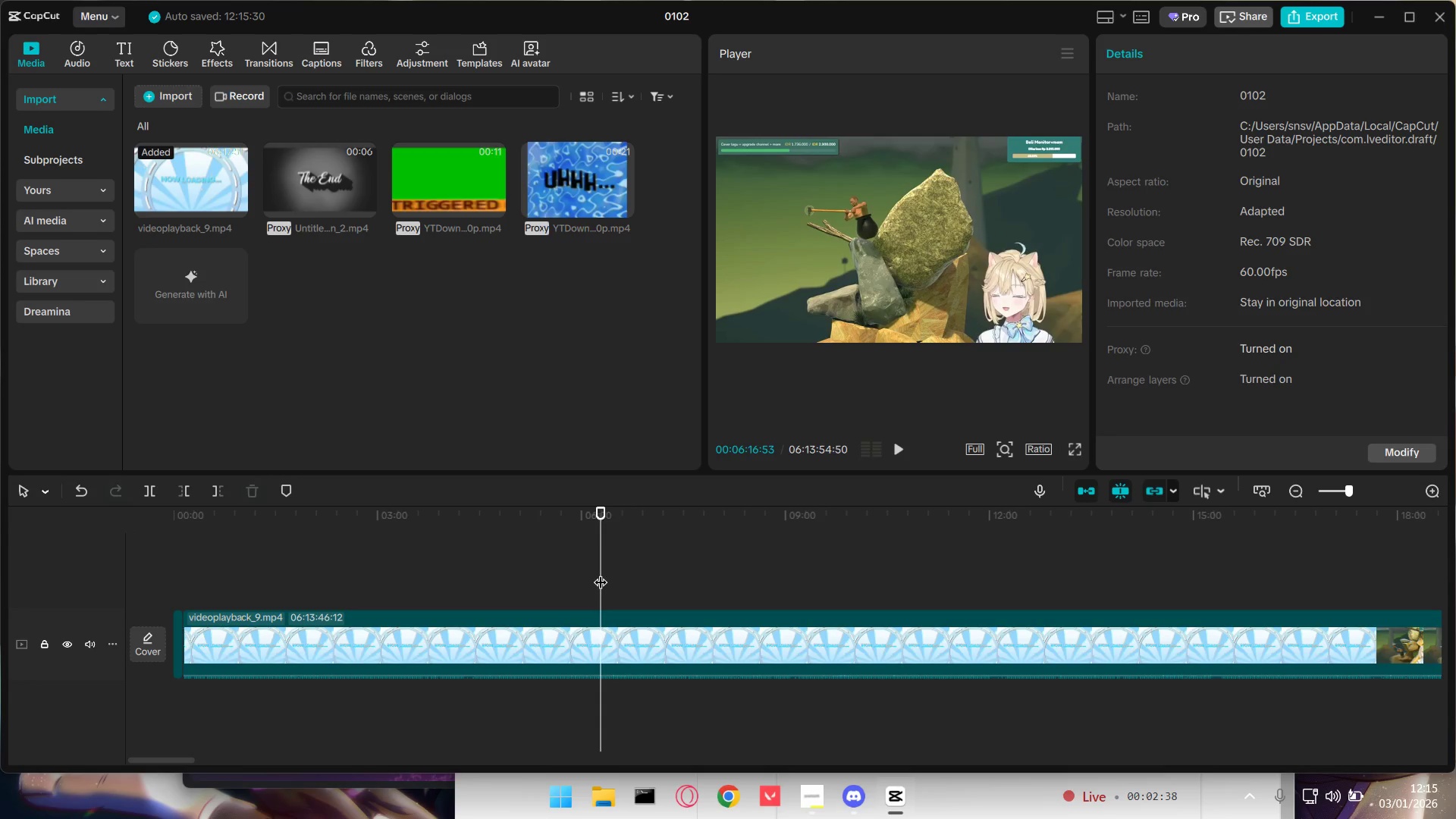 
key(Space)
 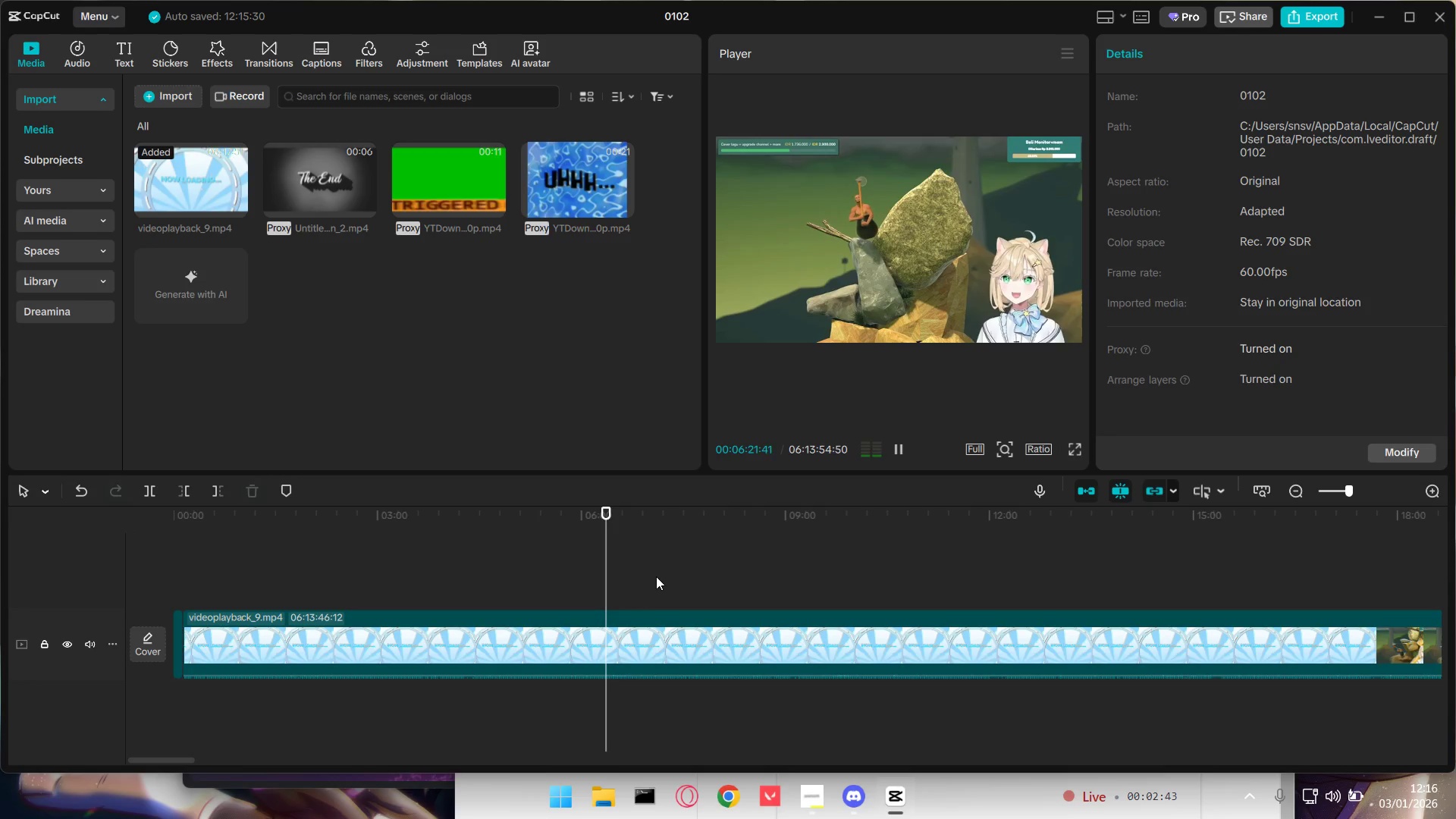 
wait(6.5)
 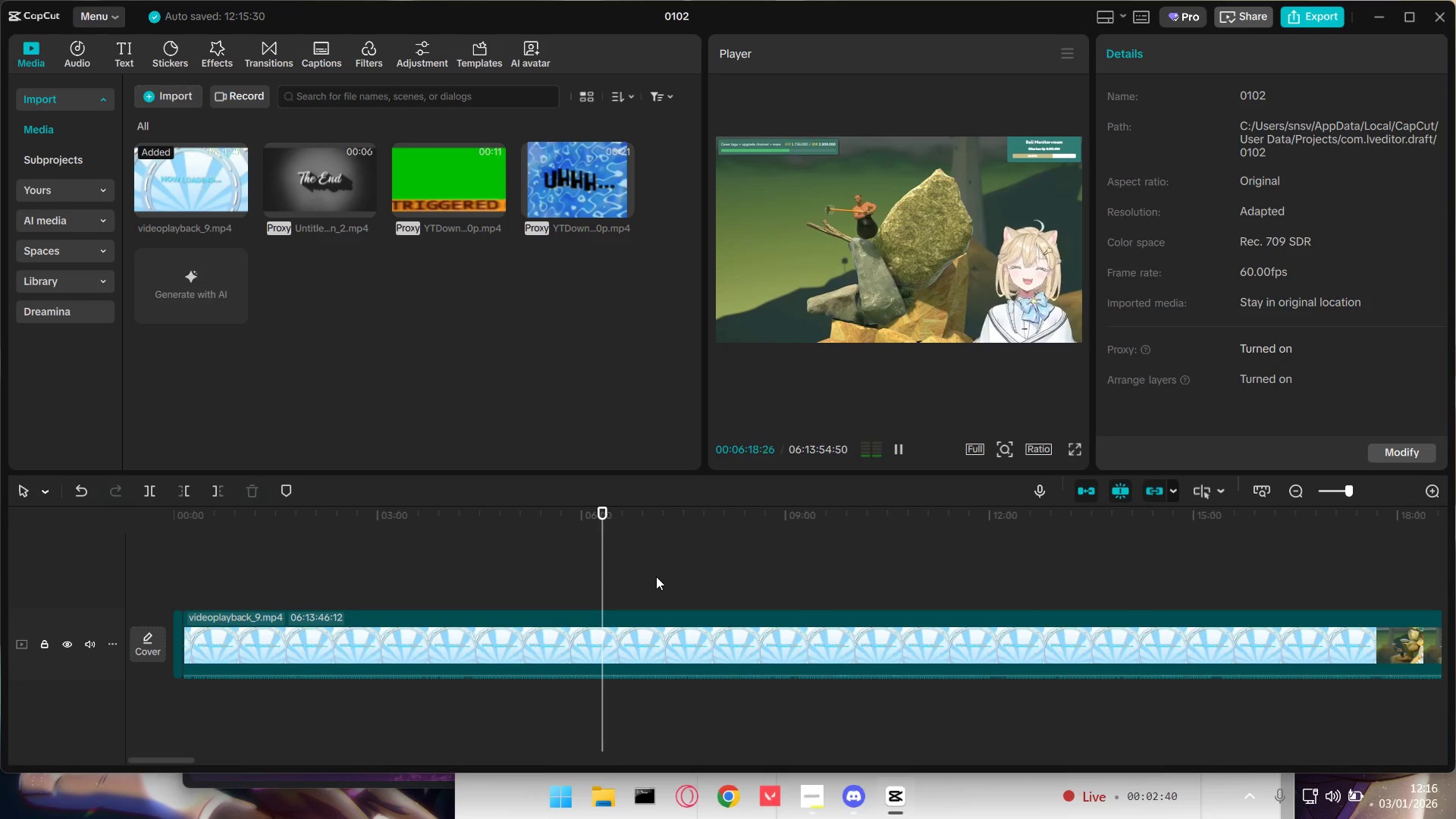 
left_click_drag(start_coordinate=[607, 578], to_coordinate=[445, 571])
 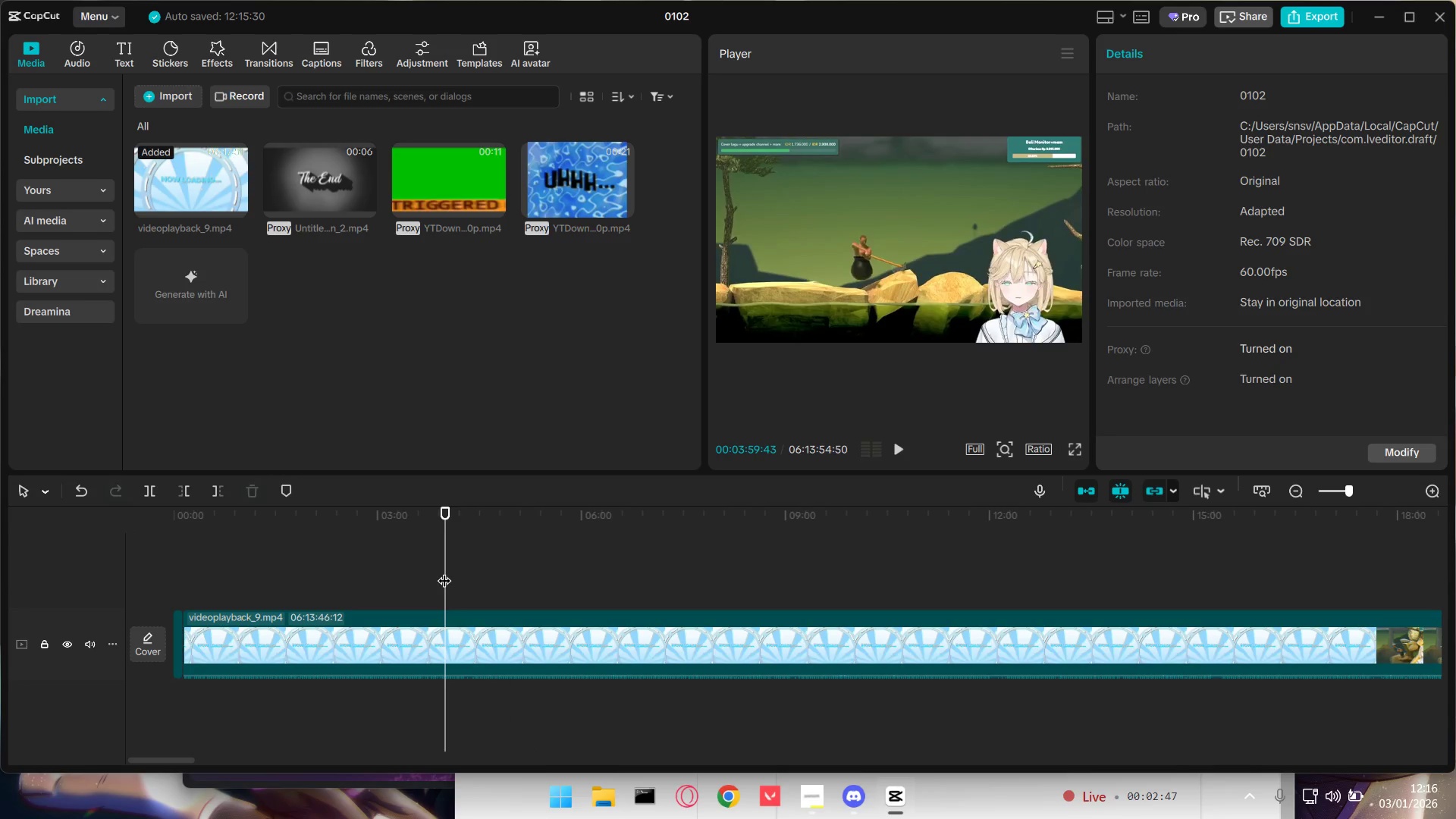 
key(Space)
 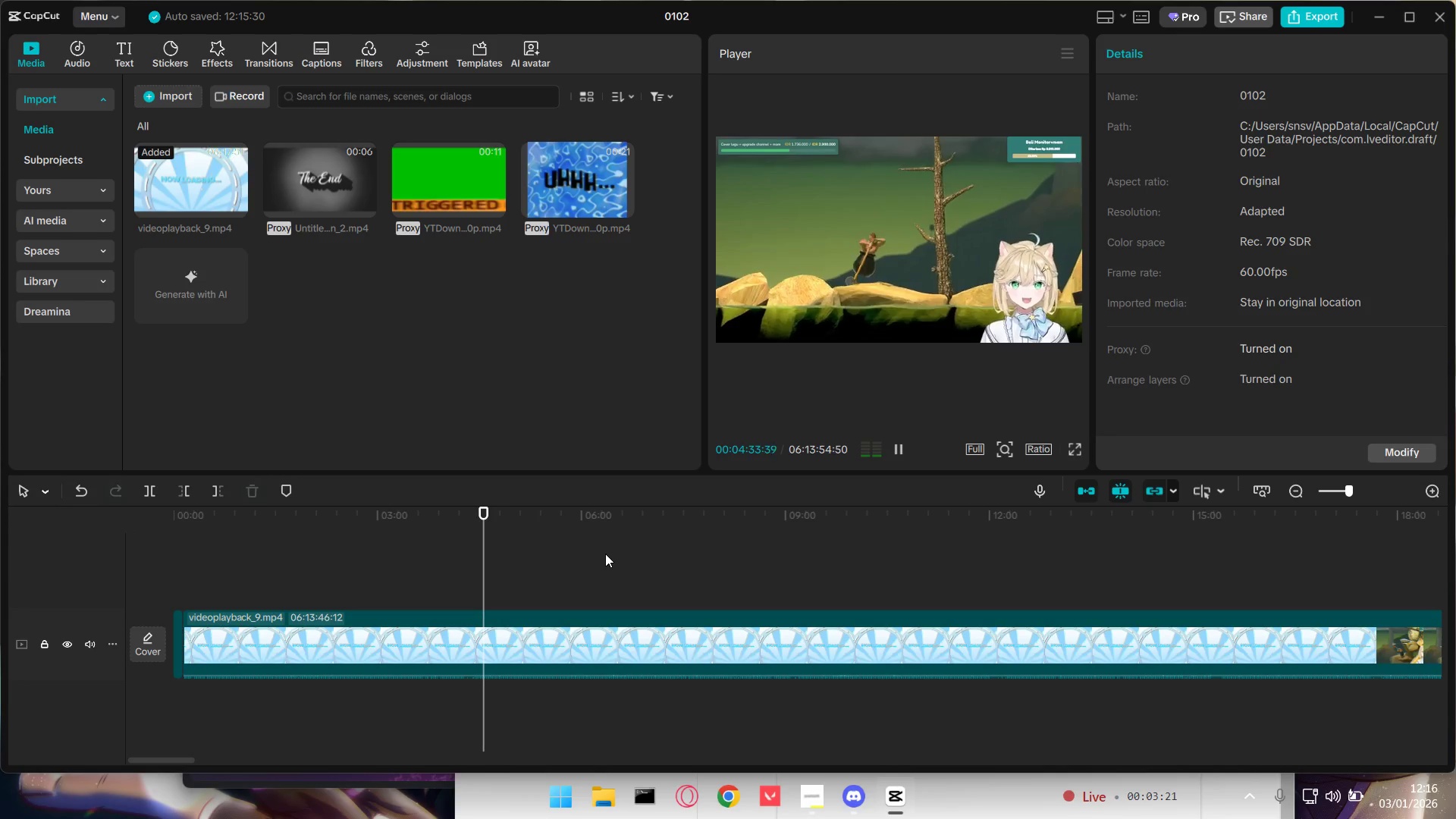 
wait(39.03)
 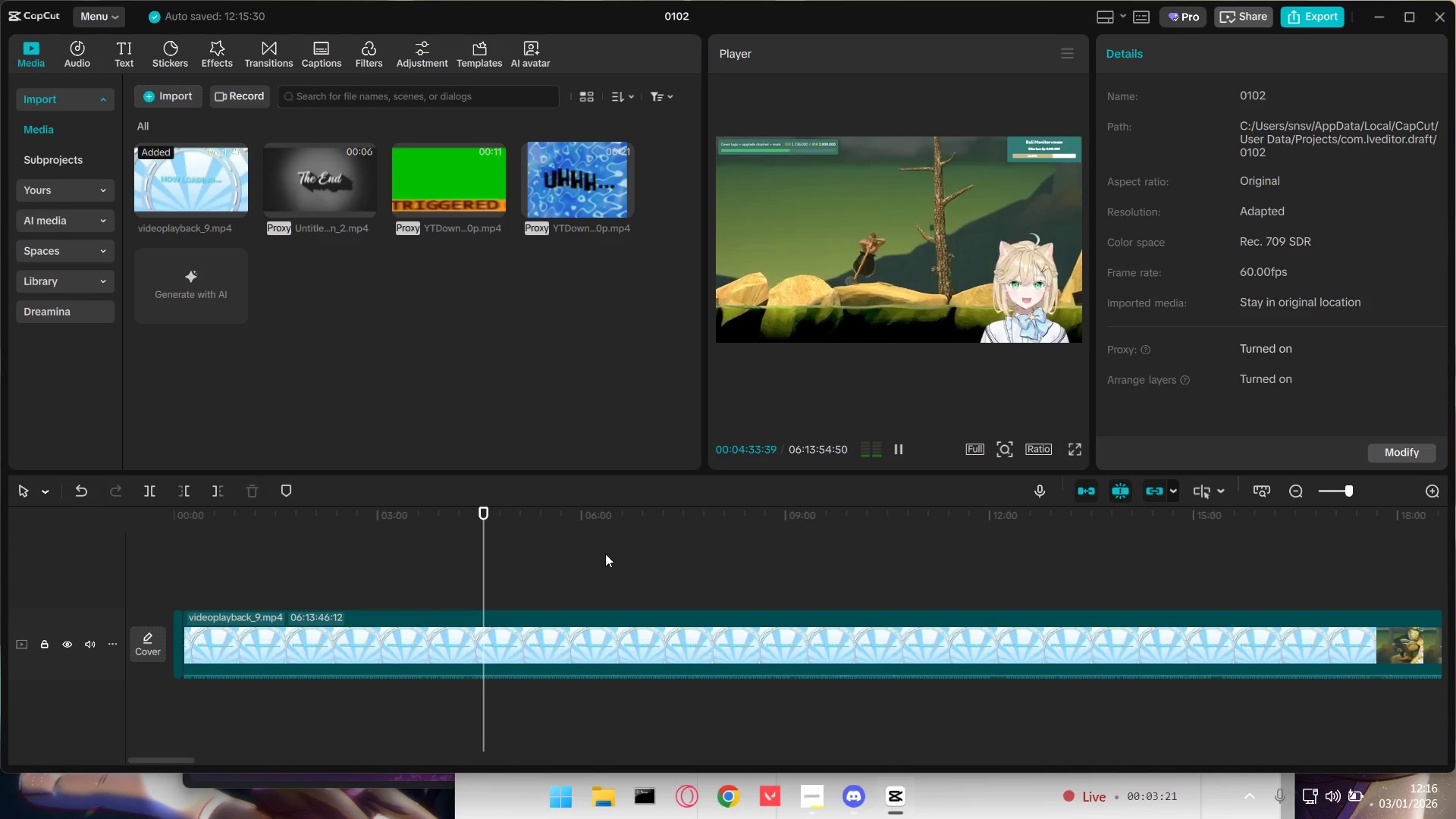 
left_click([464, 577])
 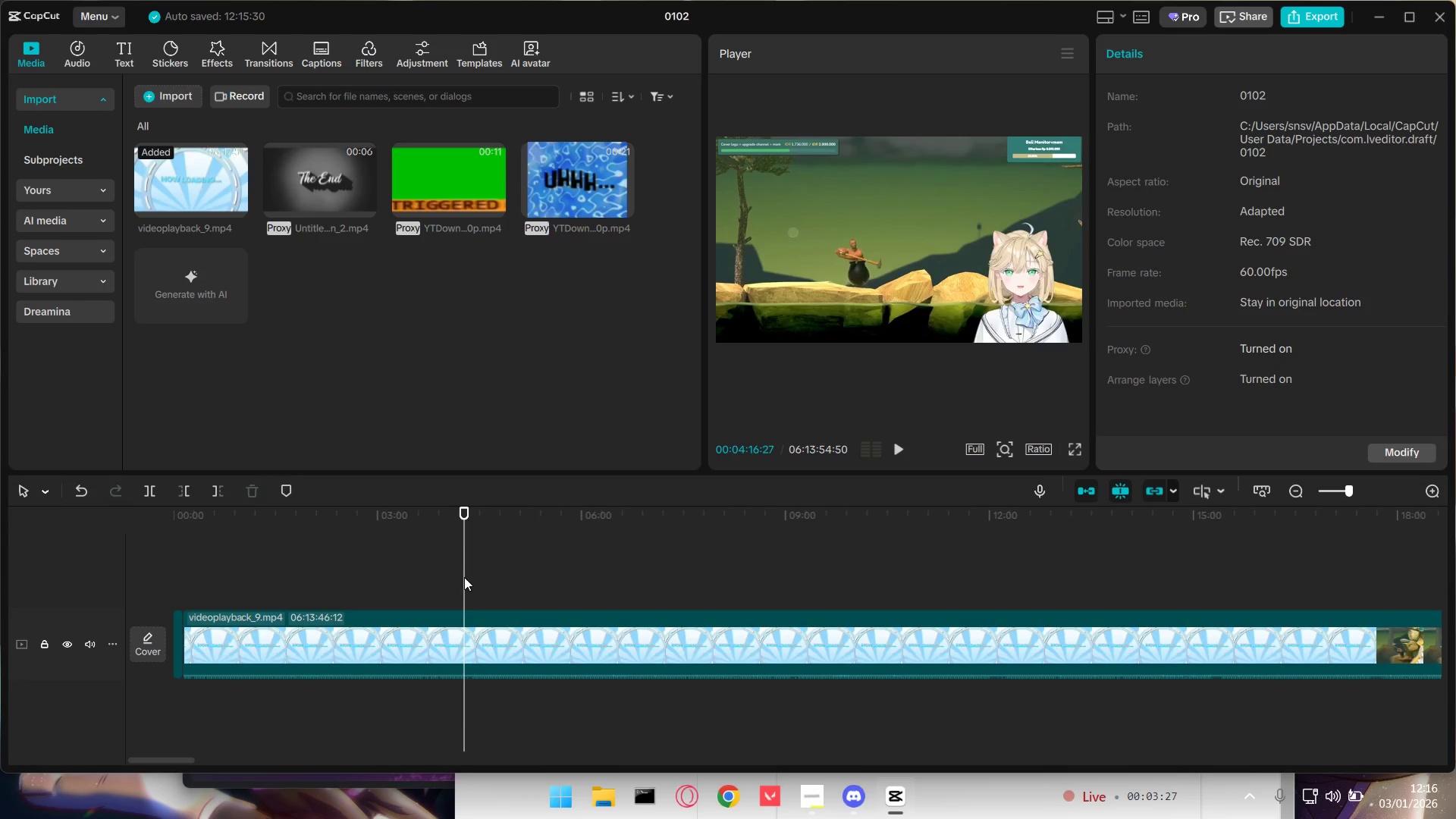 
key(Space)
 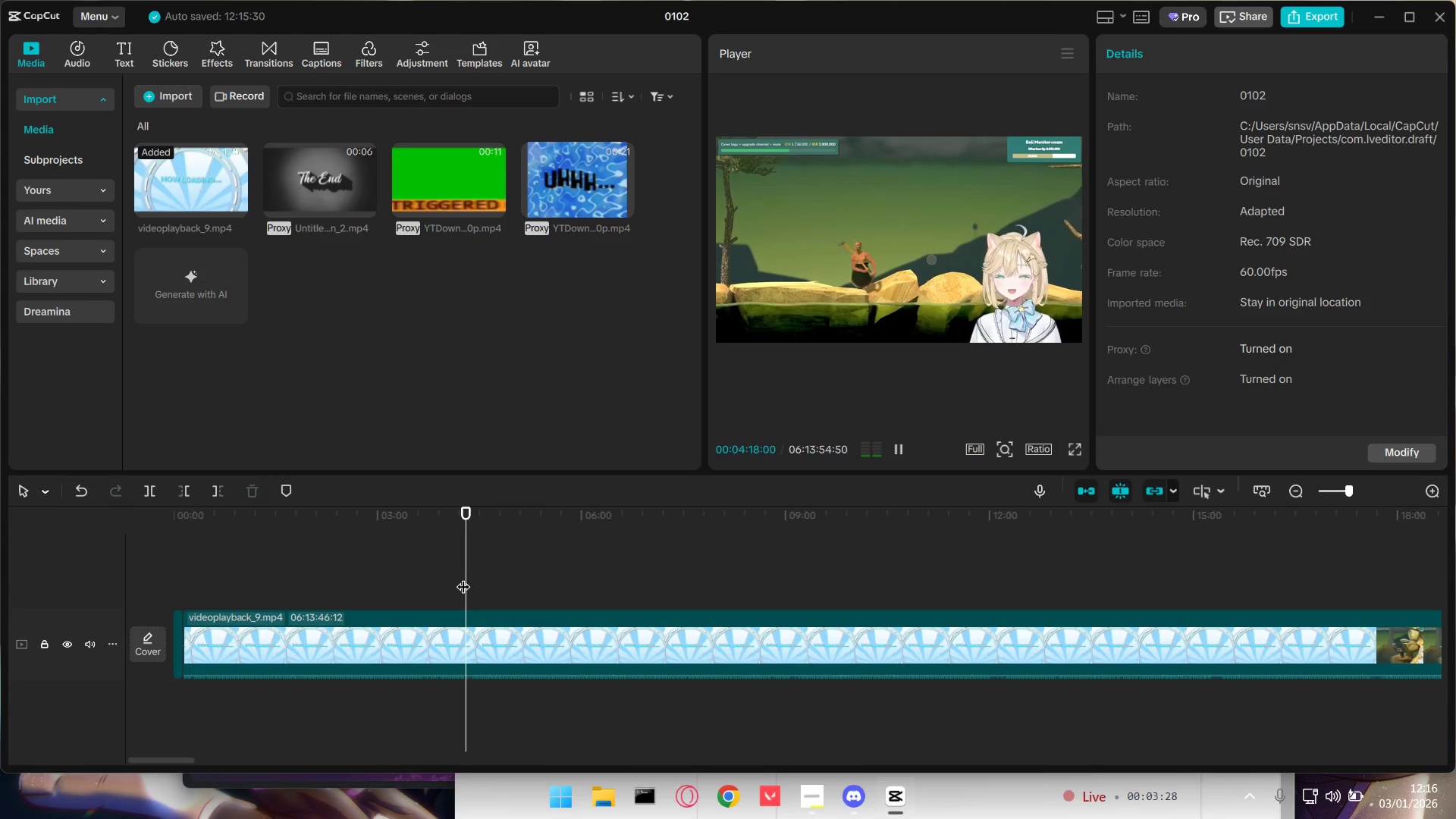 
hold_key(key=ControlLeft, duration=0.52)
scroll: coordinate [474, 654], scroll_direction: up, amount: 4.0
 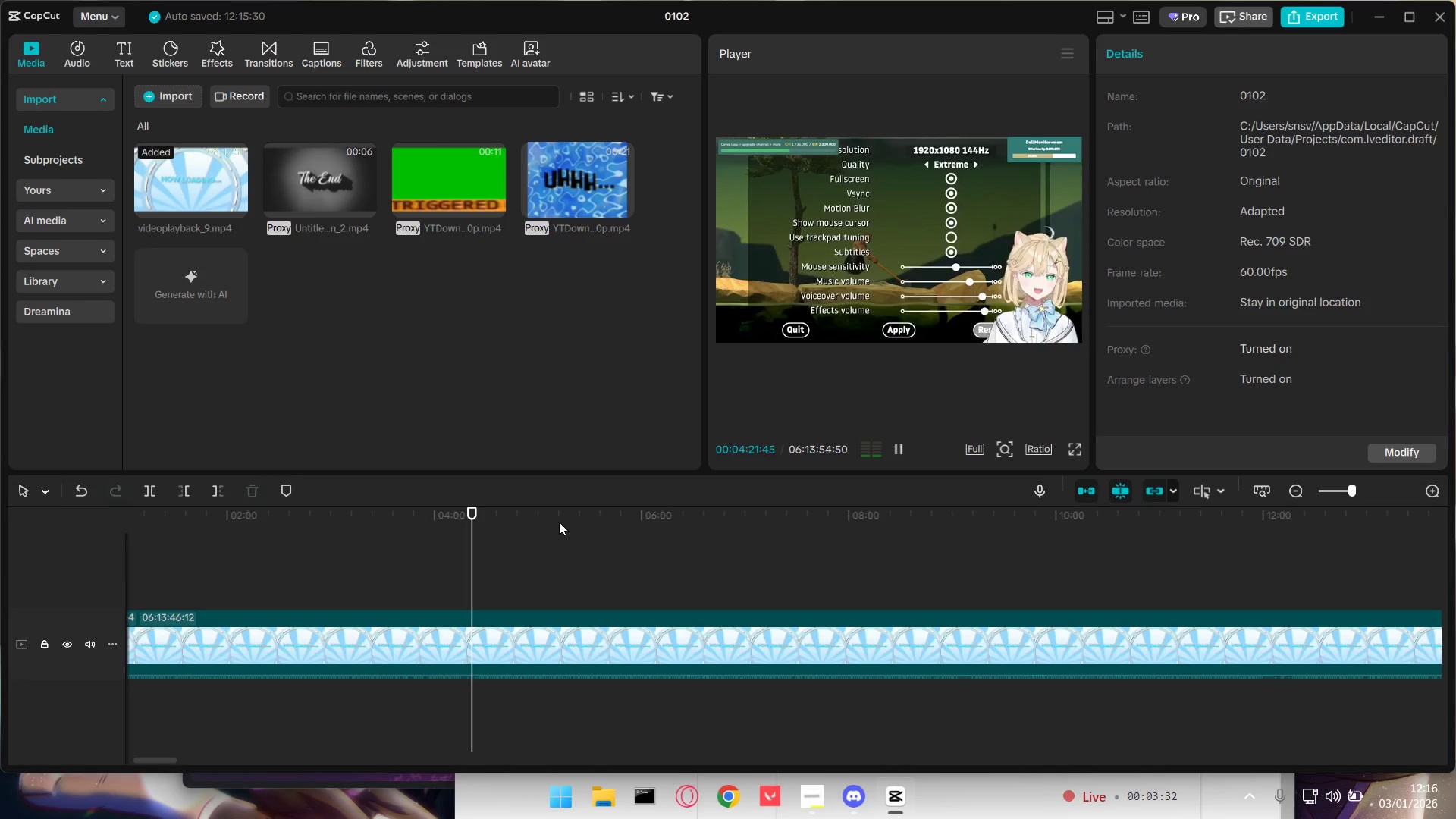 
key(Space)
 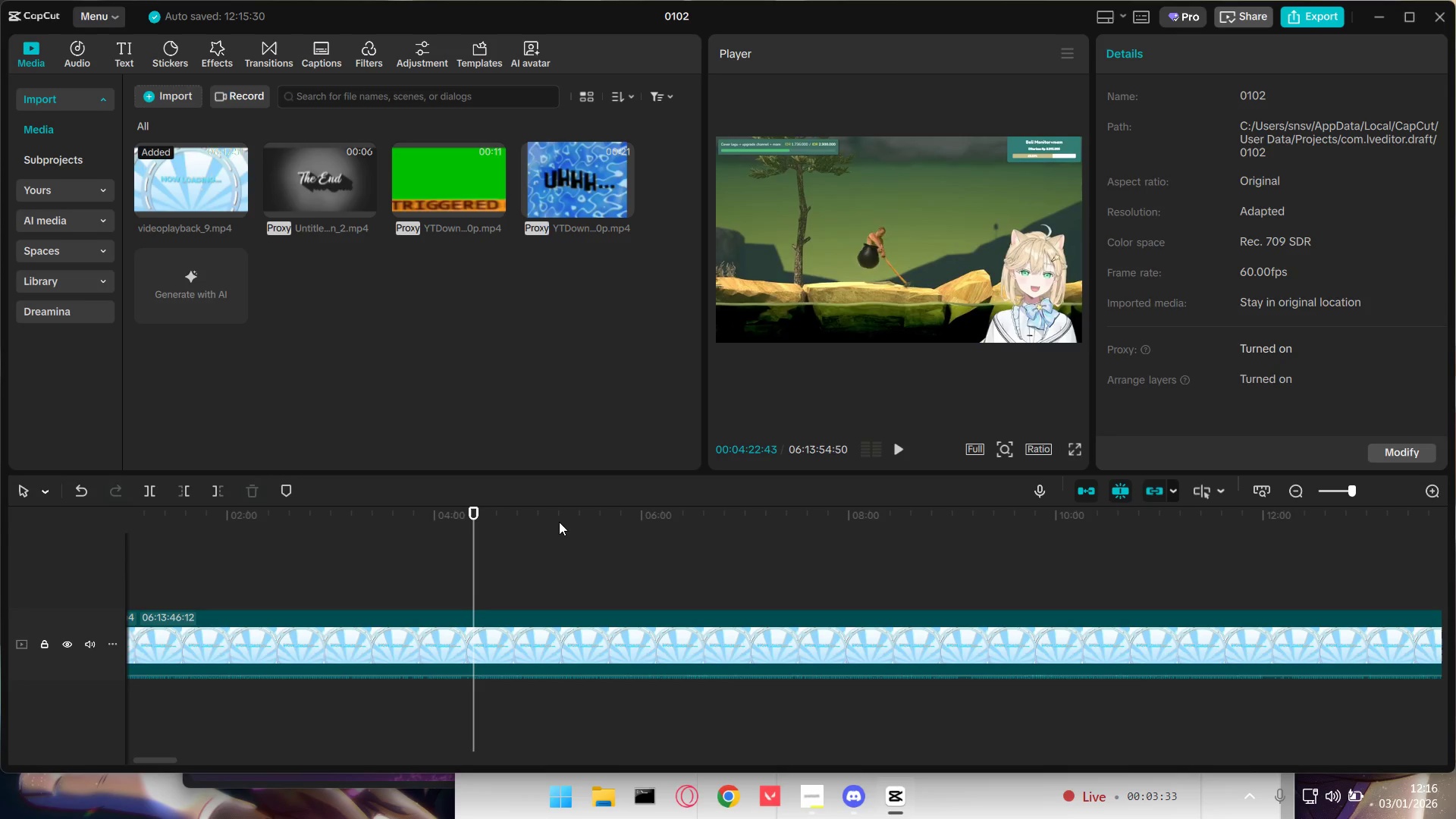 
key(Space)
 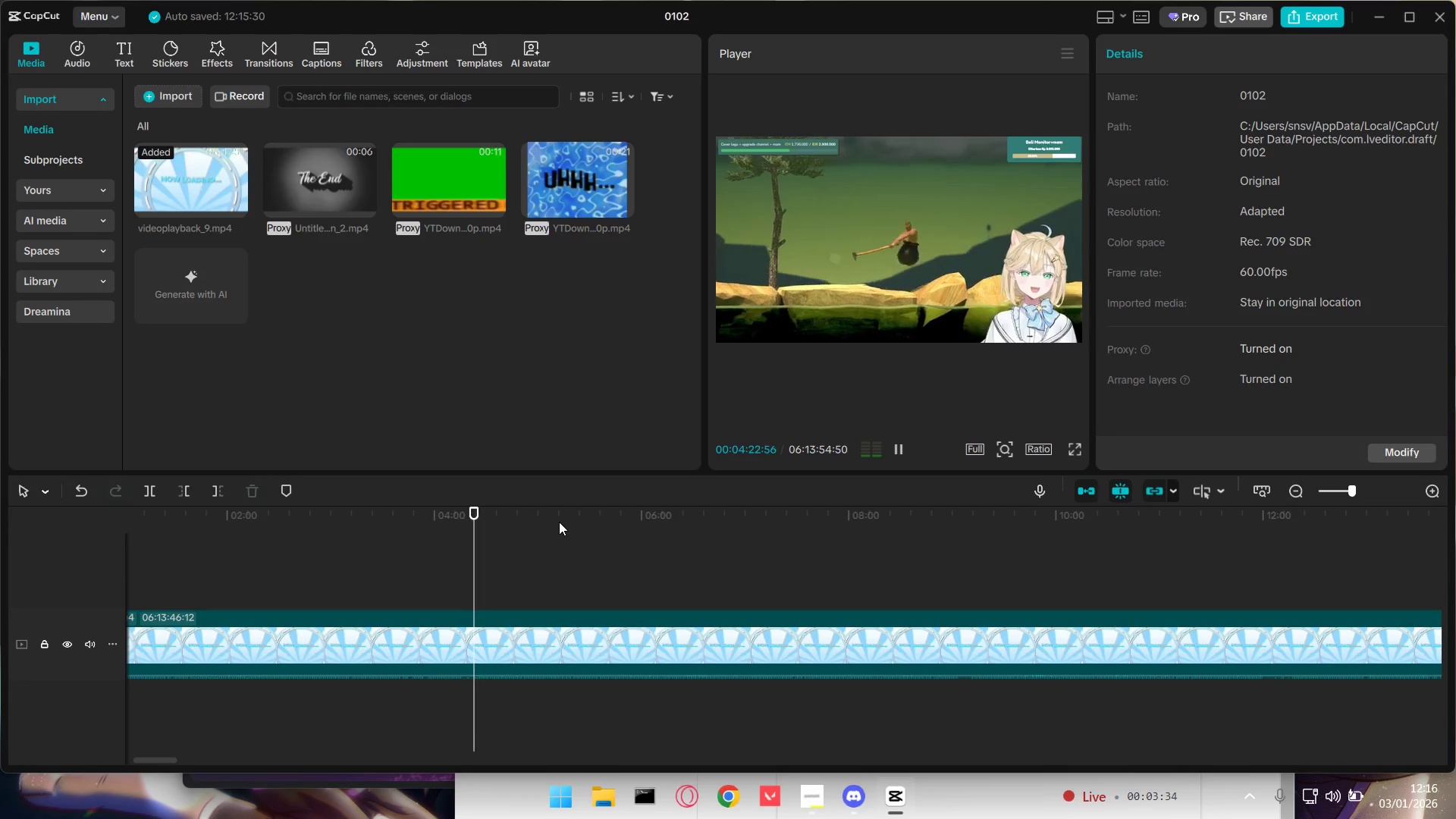 
key(Space)
 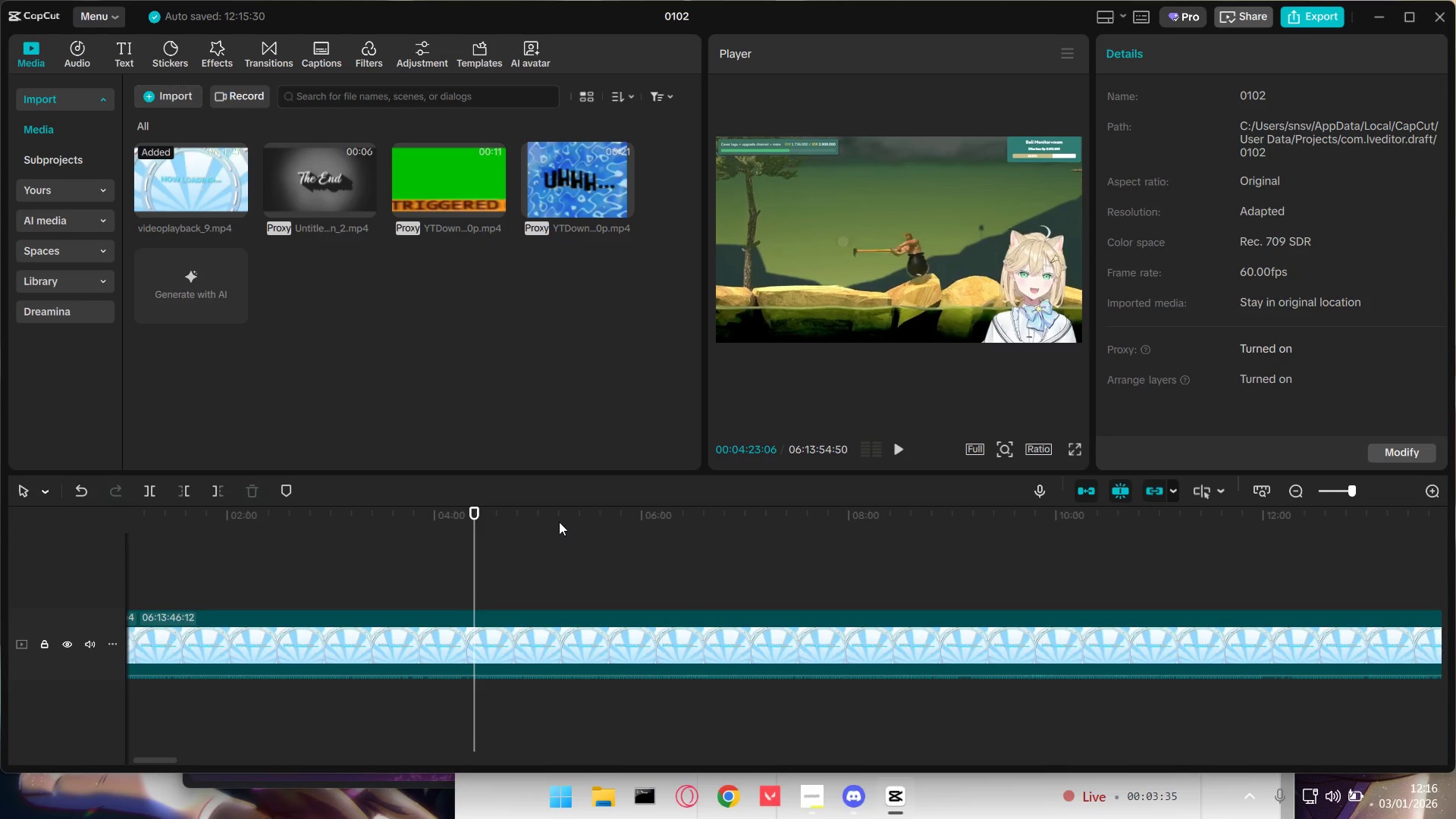 
left_click([510, 615])
 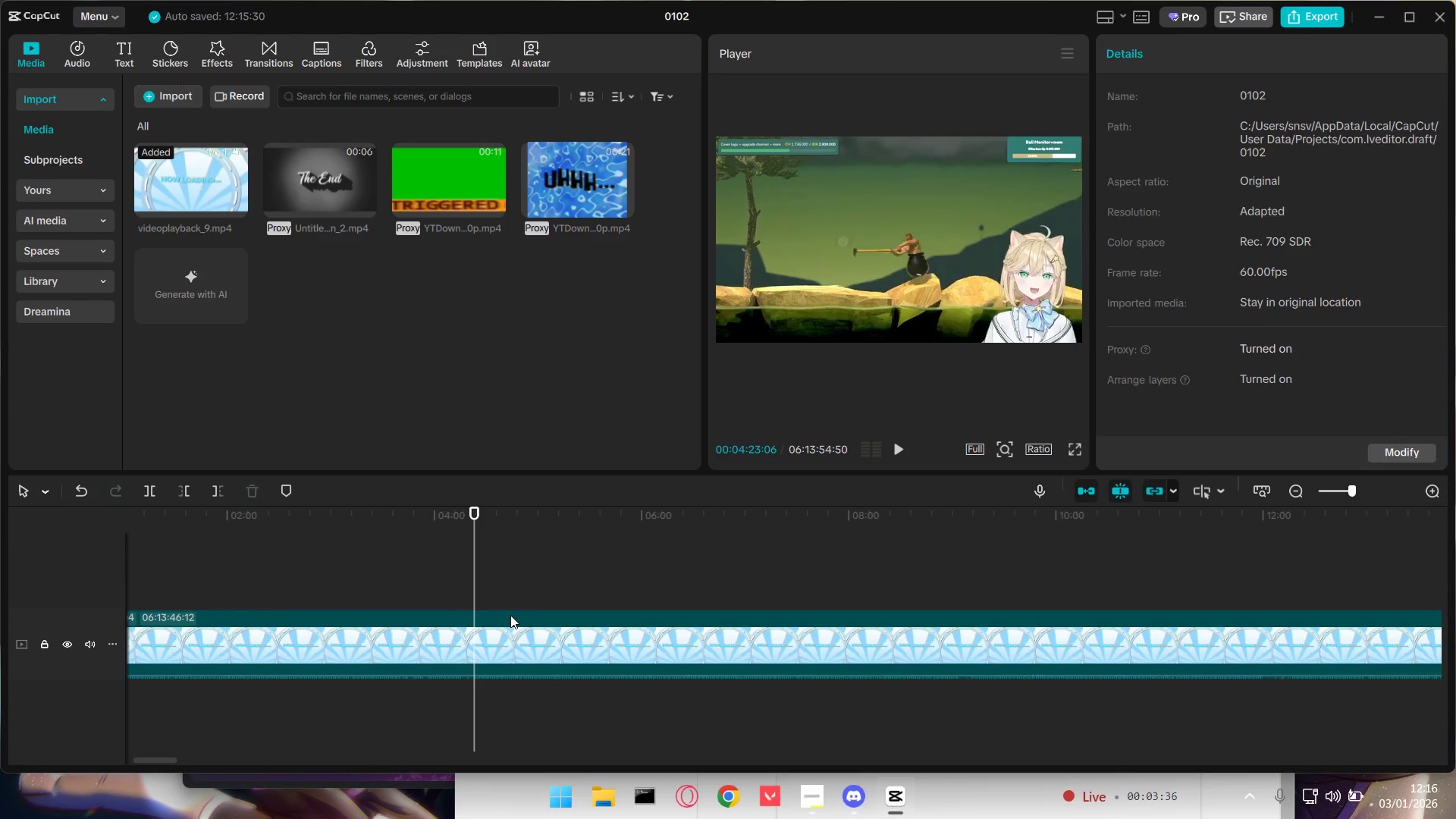 
key(Q)
 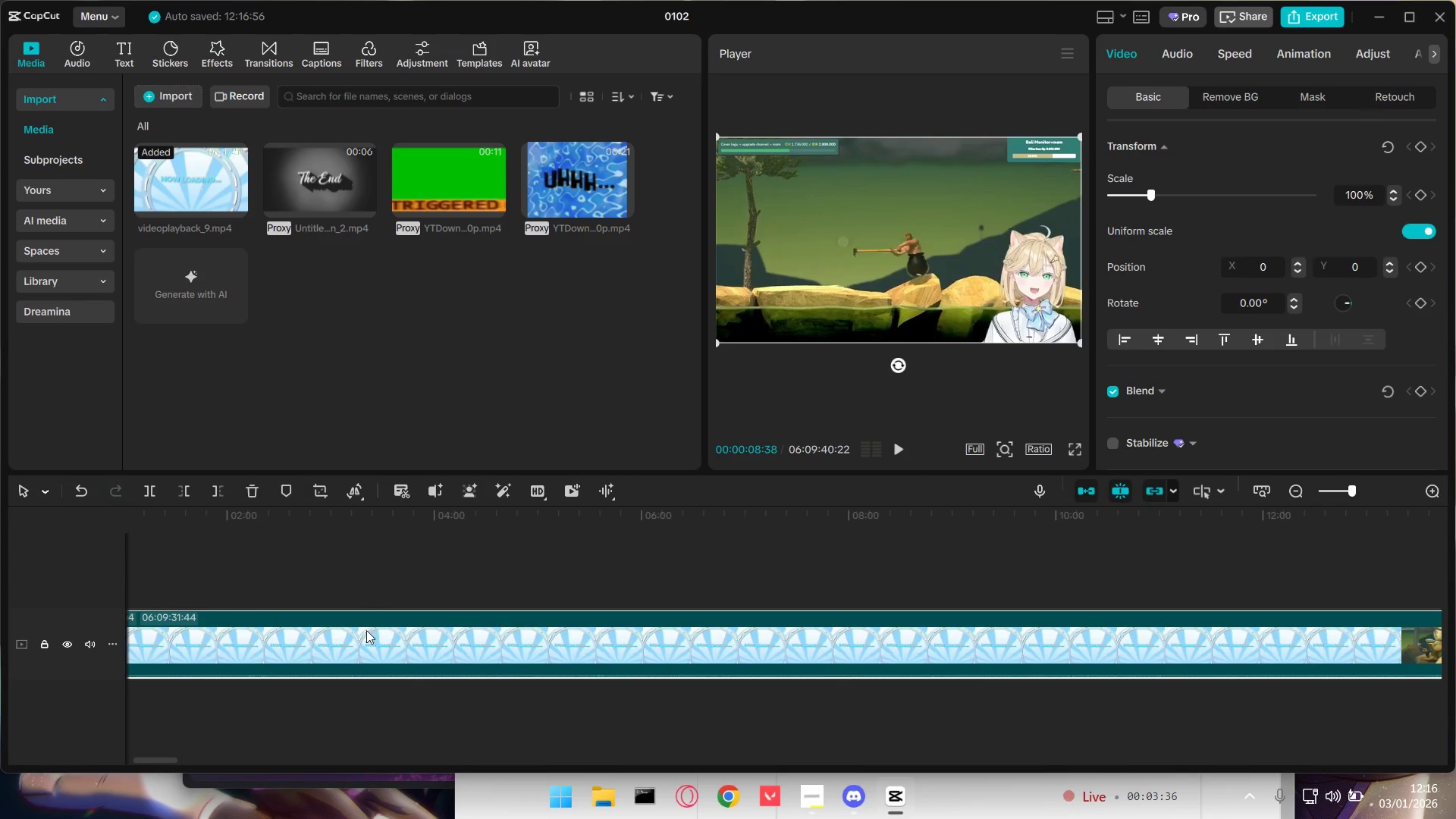 
hold_key(key=ControlLeft, duration=0.45)
 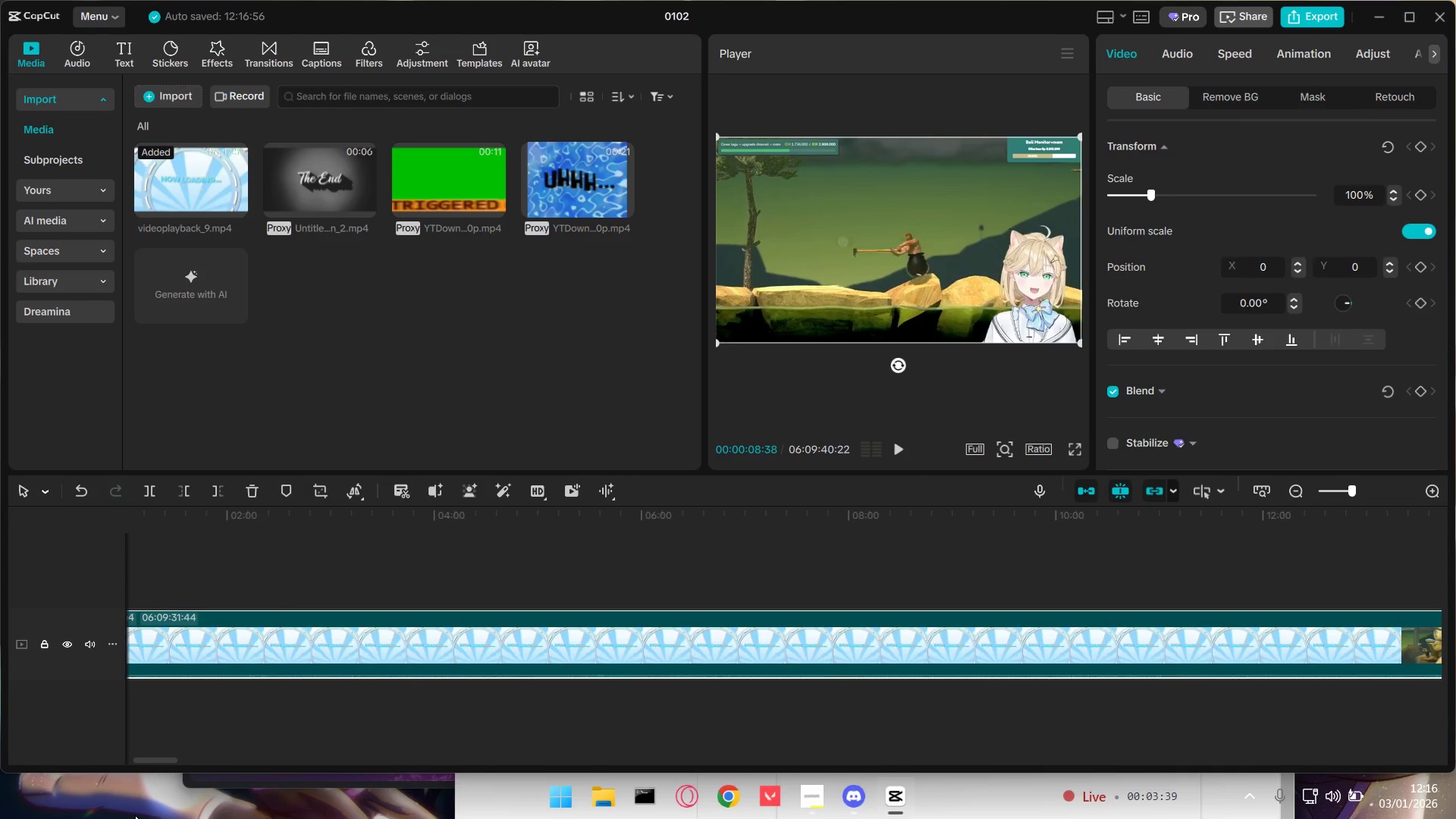 
left_click_drag(start_coordinate=[161, 762], to_coordinate=[54, 760])
 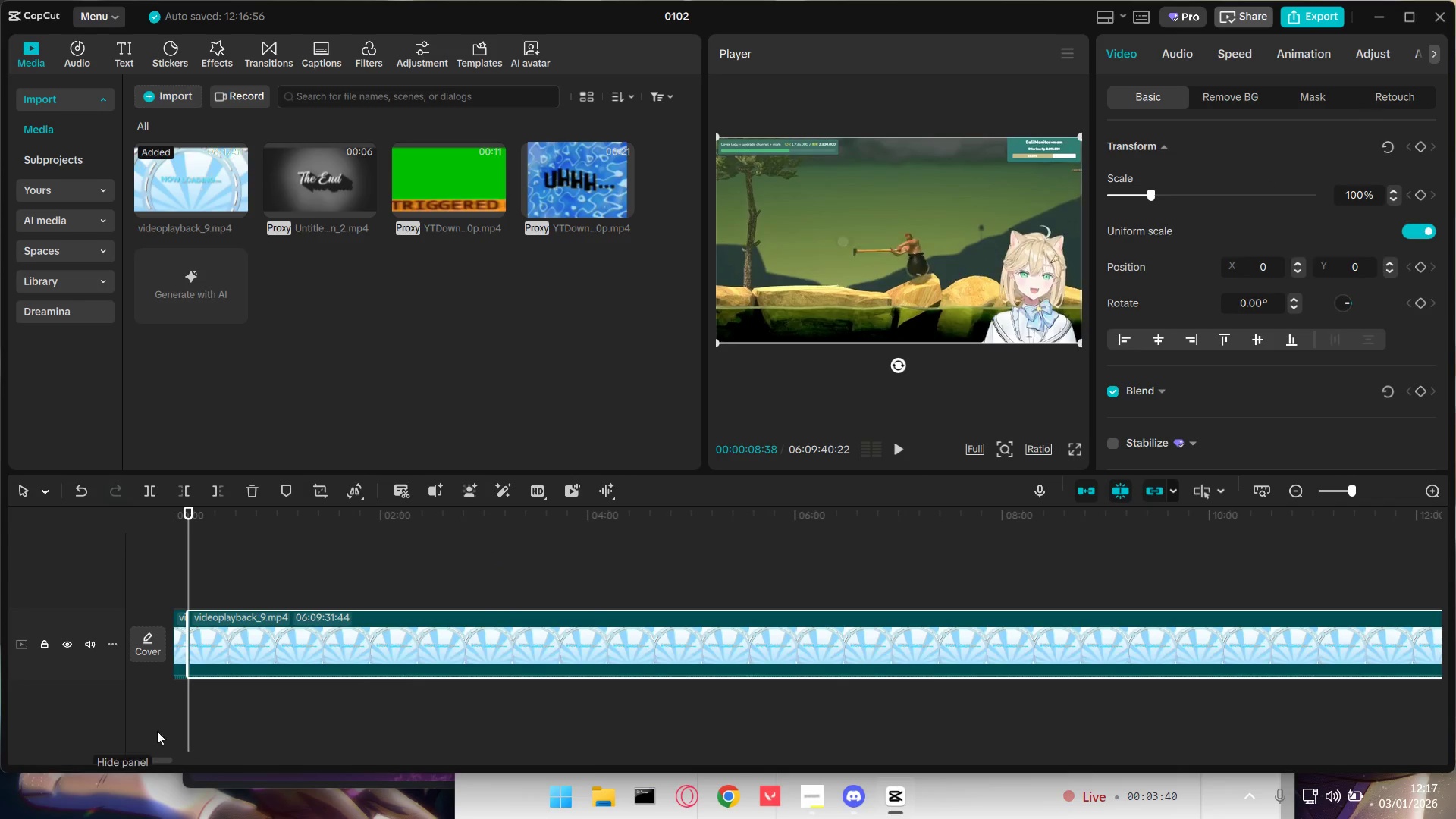 
hold_key(key=ControlLeft, duration=0.44)
 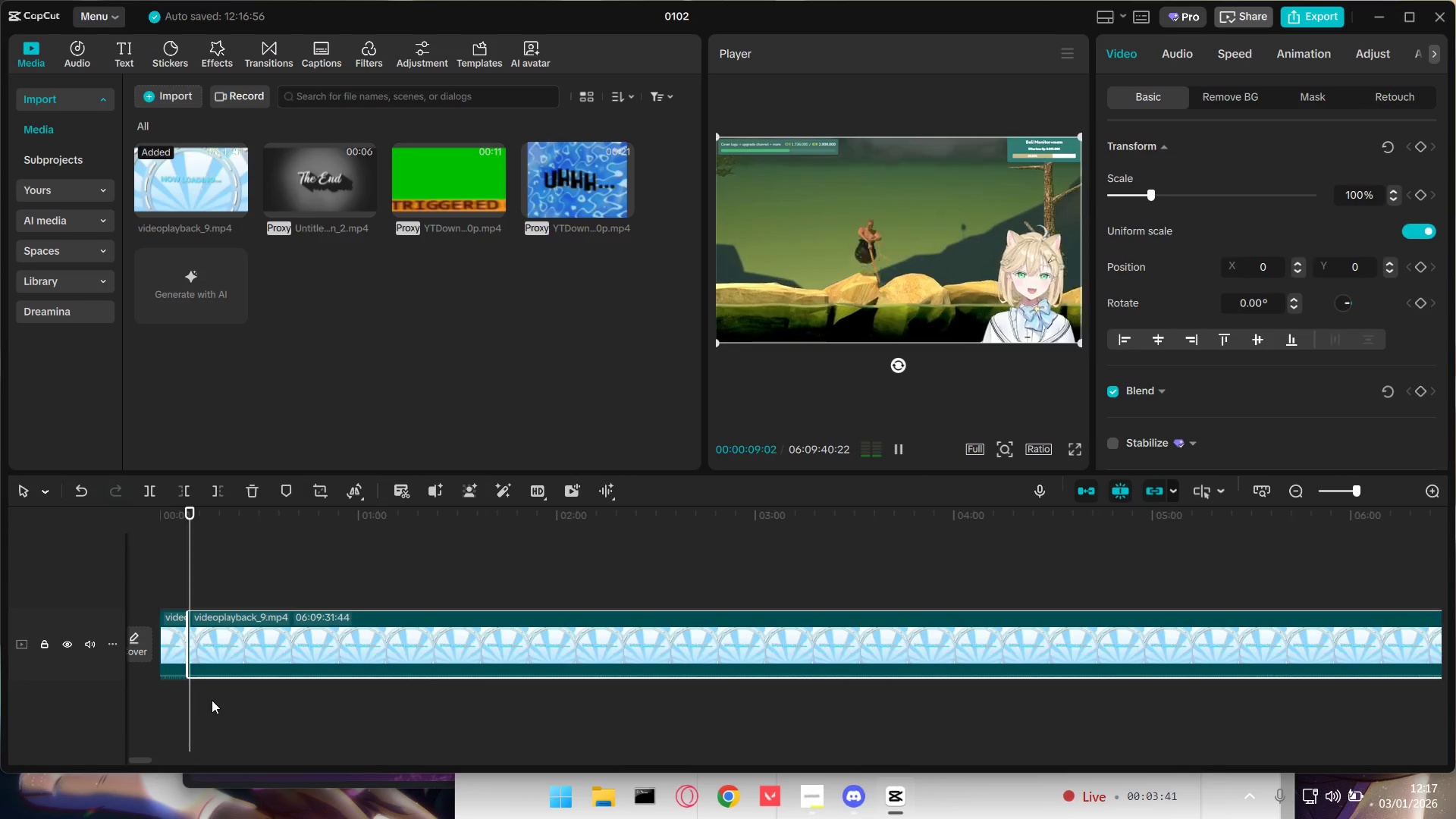 
key(Space)
 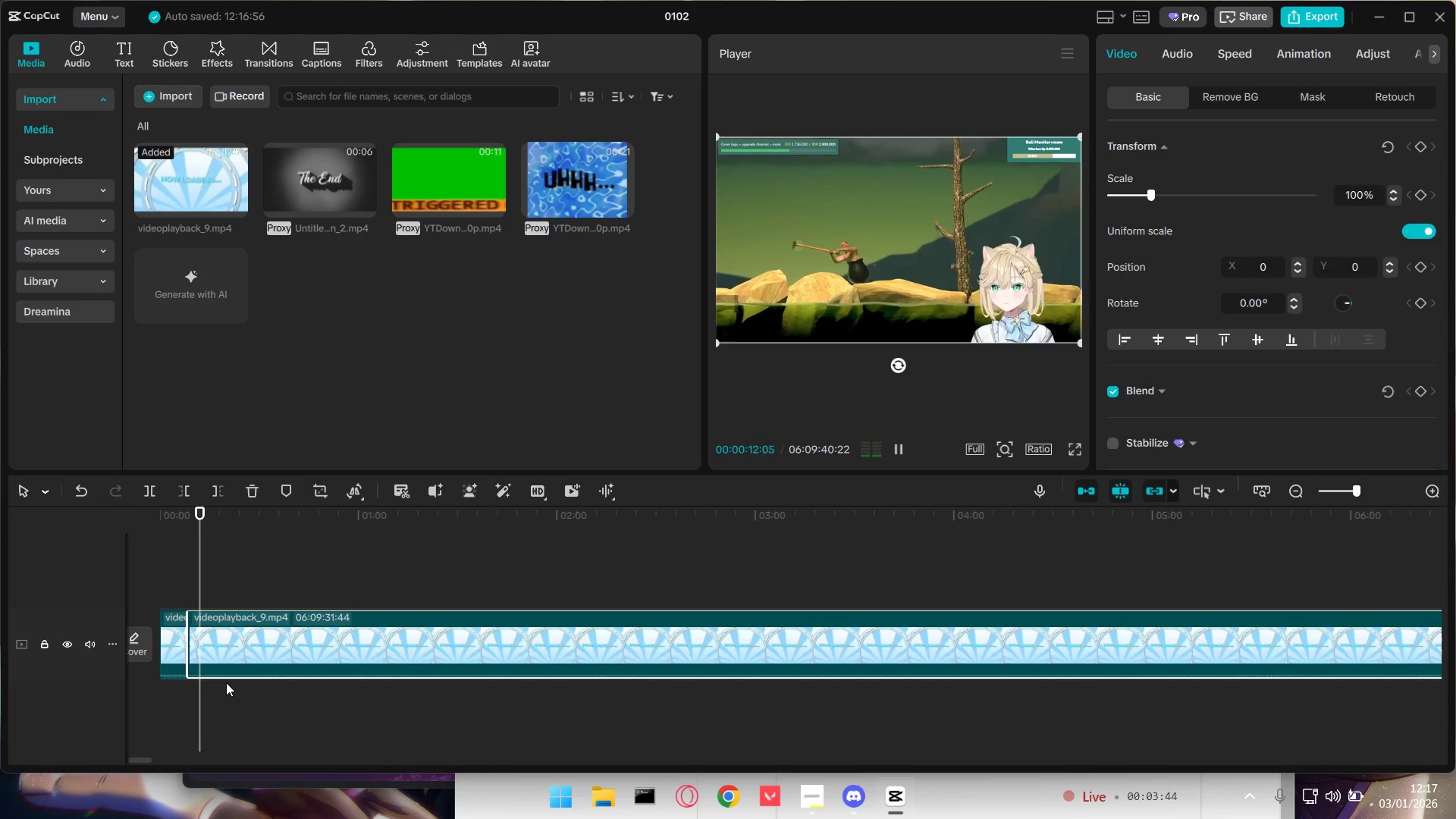 
scroll: coordinate [193, 712], scroll_direction: up, amount: 5.0
 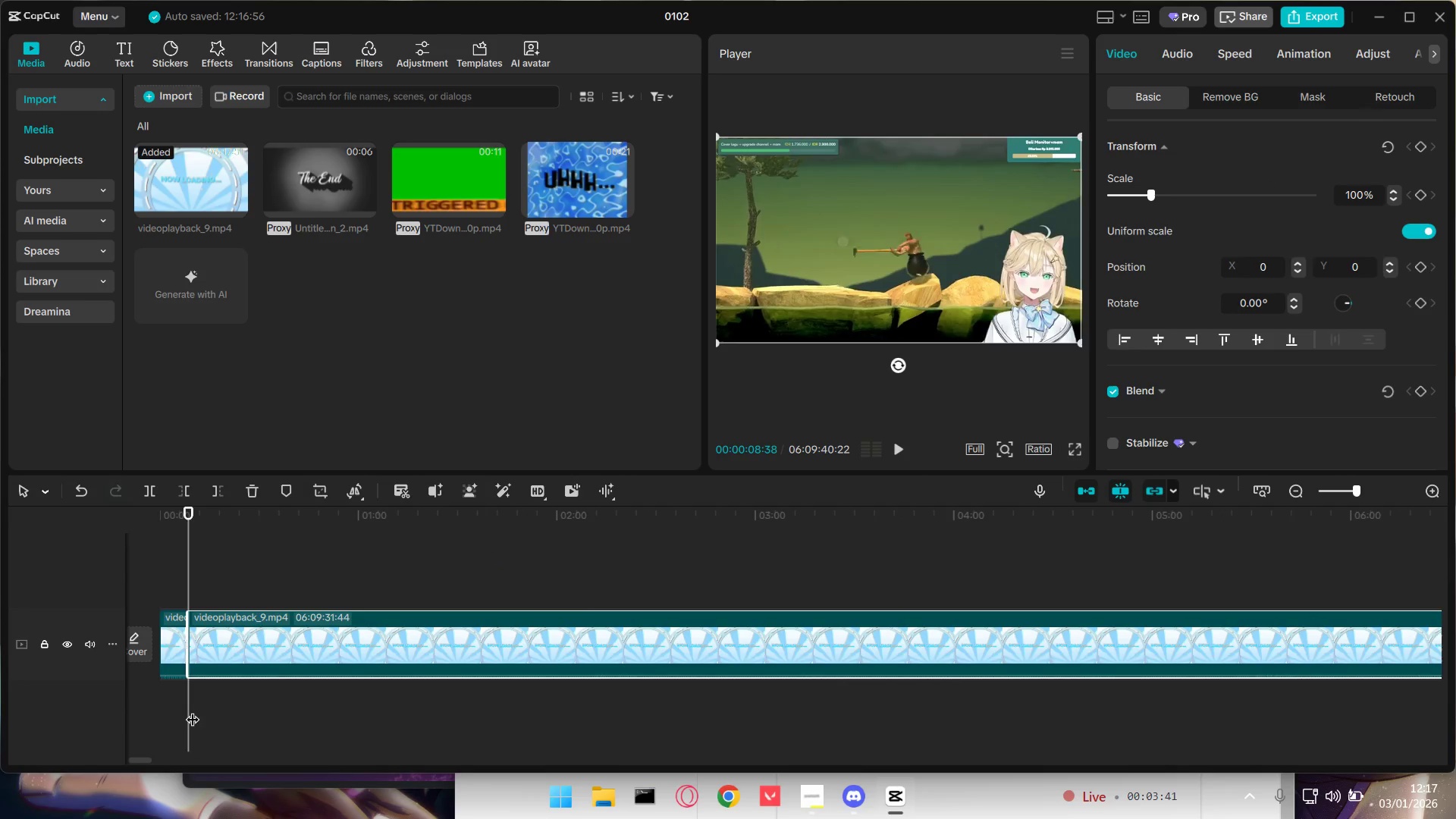 
left_click_drag(start_coordinate=[203, 575], to_coordinate=[197, 571])
 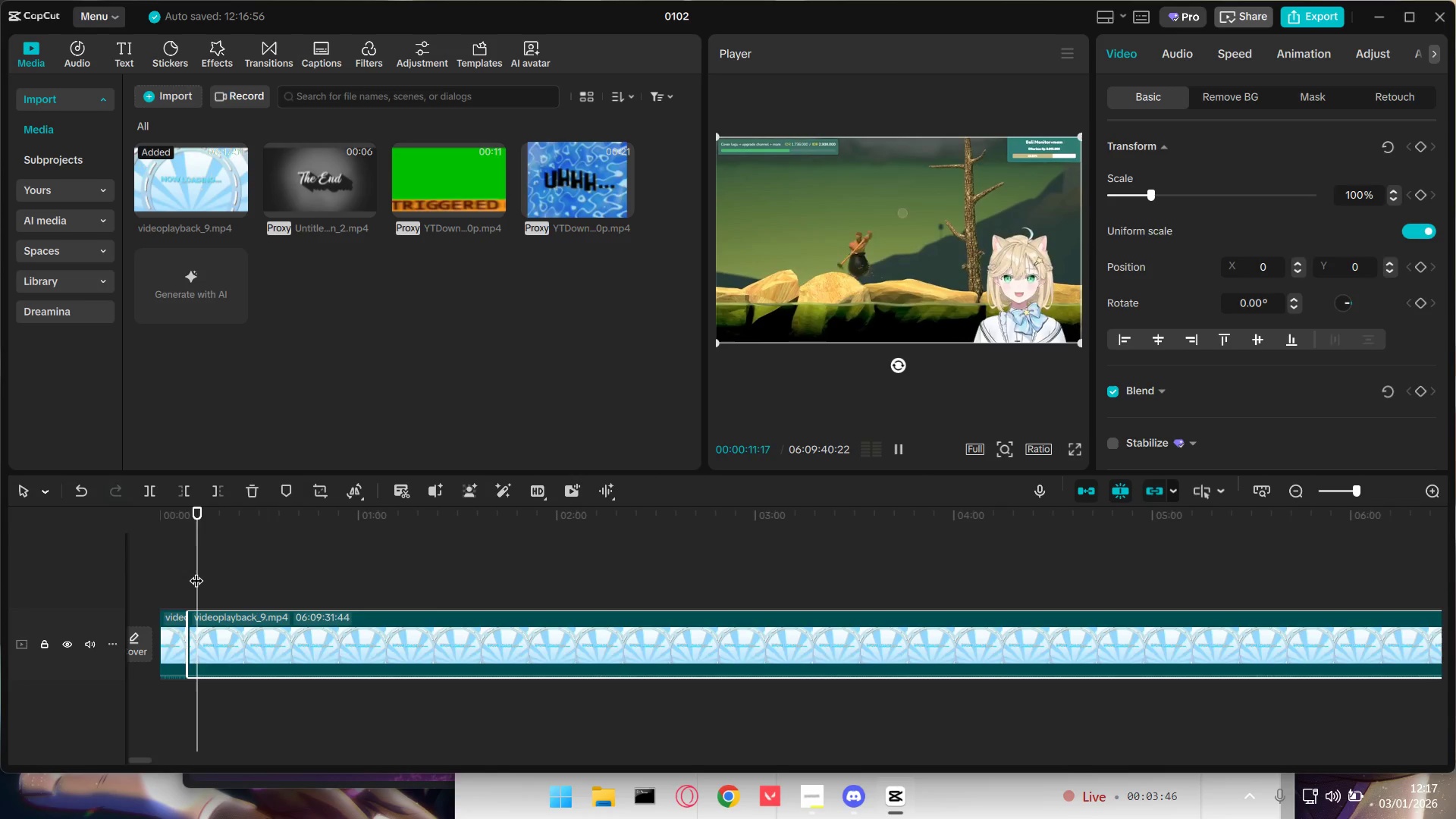 
key(Space)
 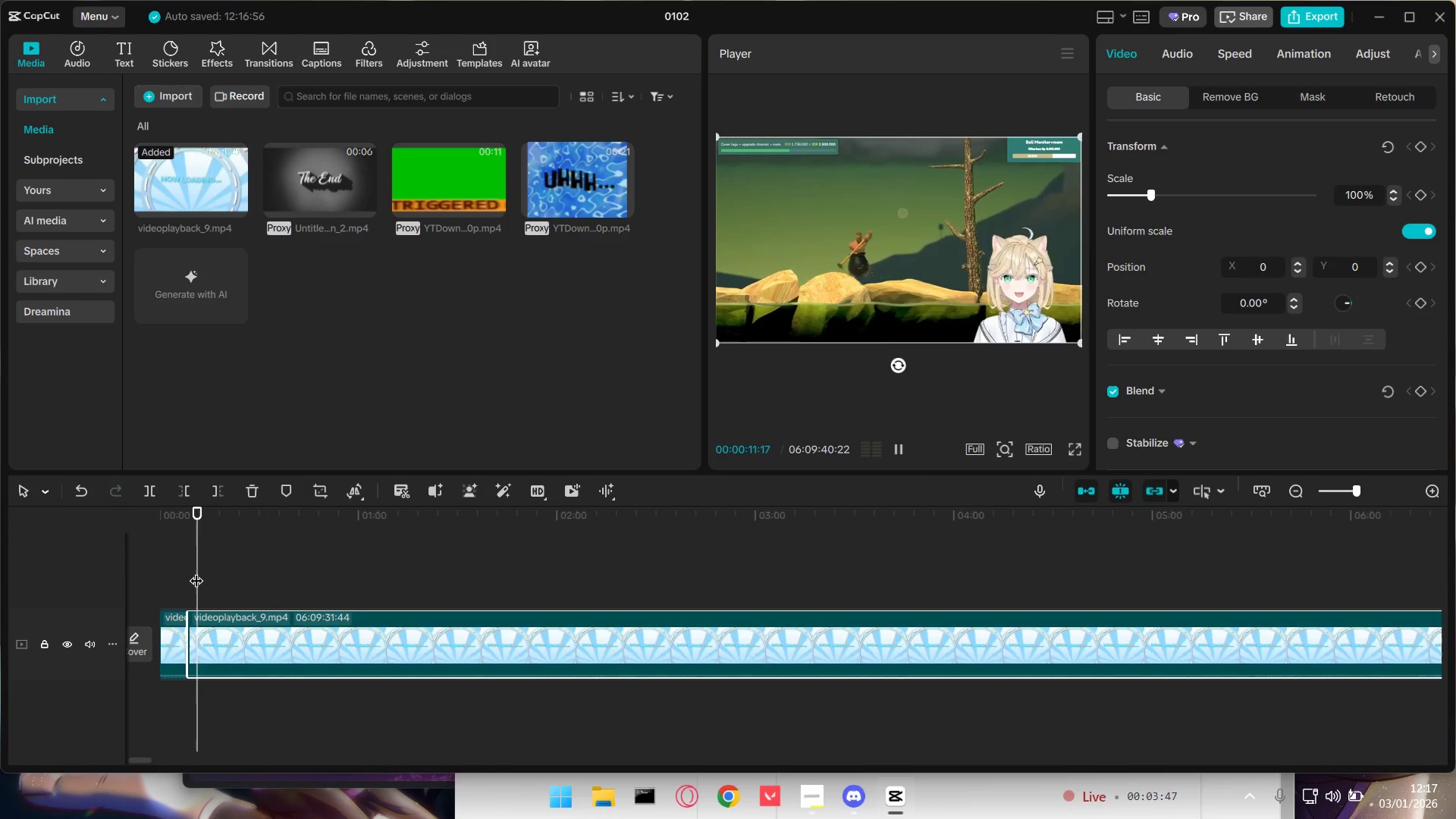 
key(Space)
 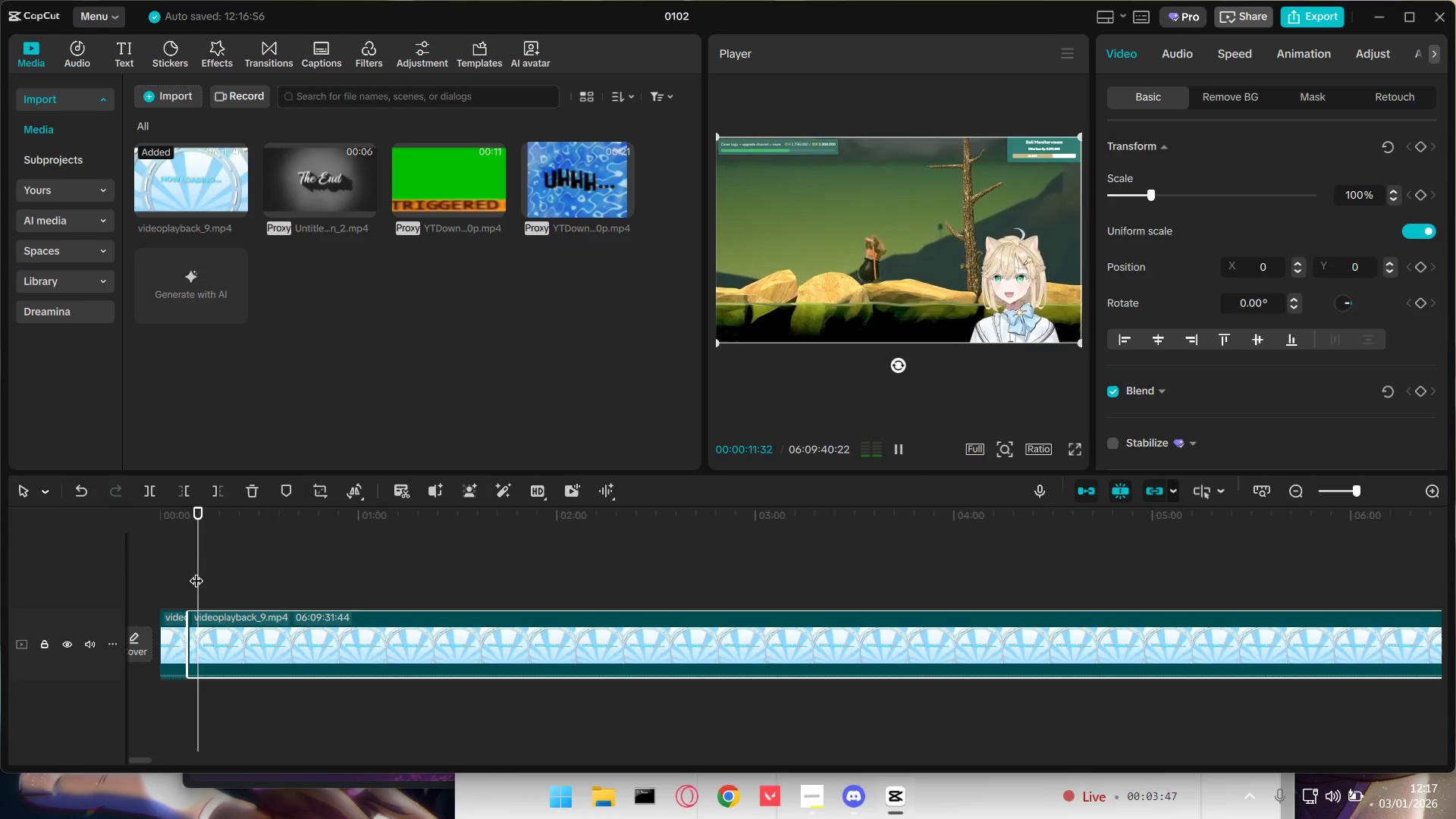 
key(Space)
 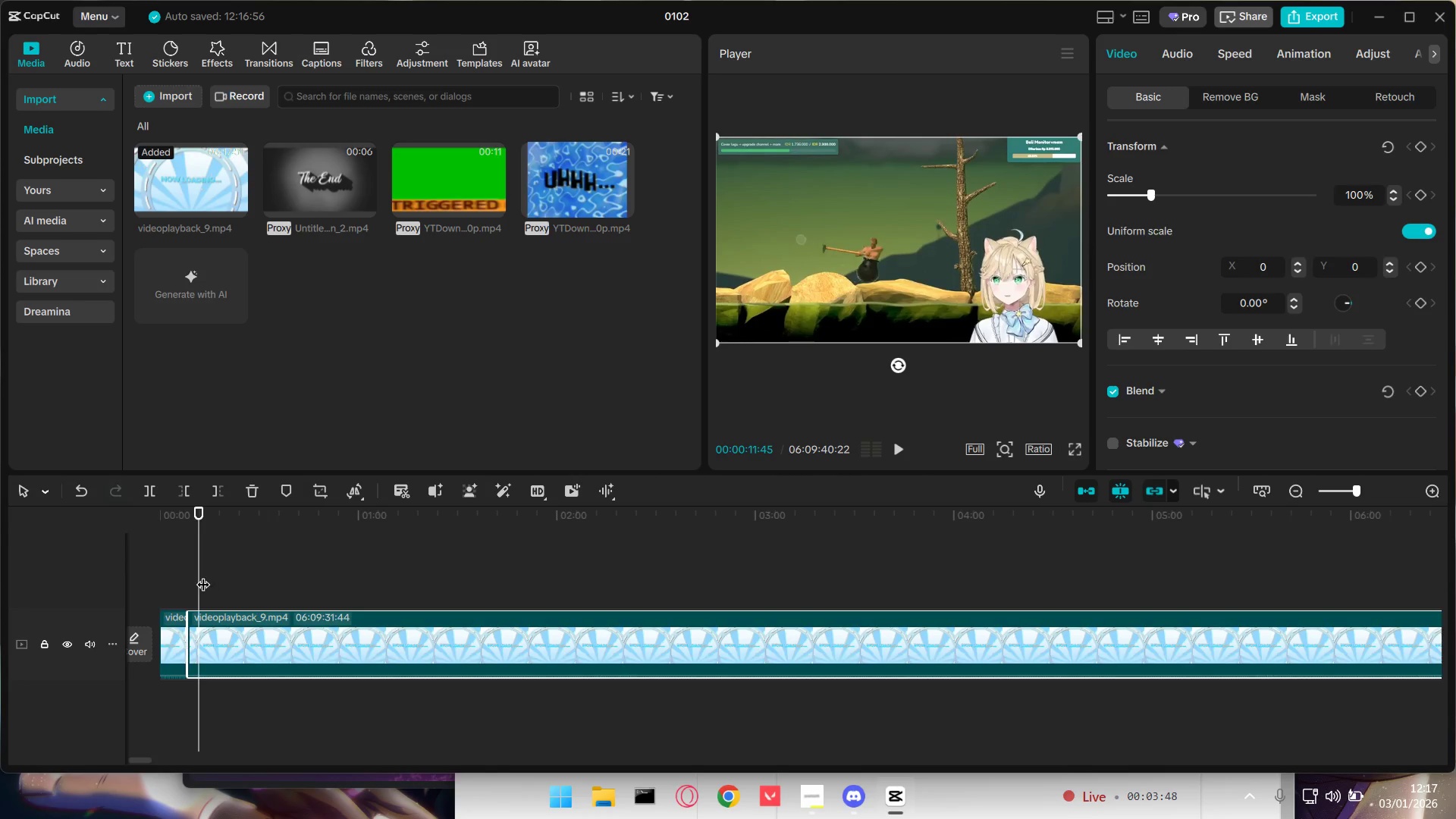 
left_click_drag(start_coordinate=[203, 574], to_coordinate=[196, 571])
 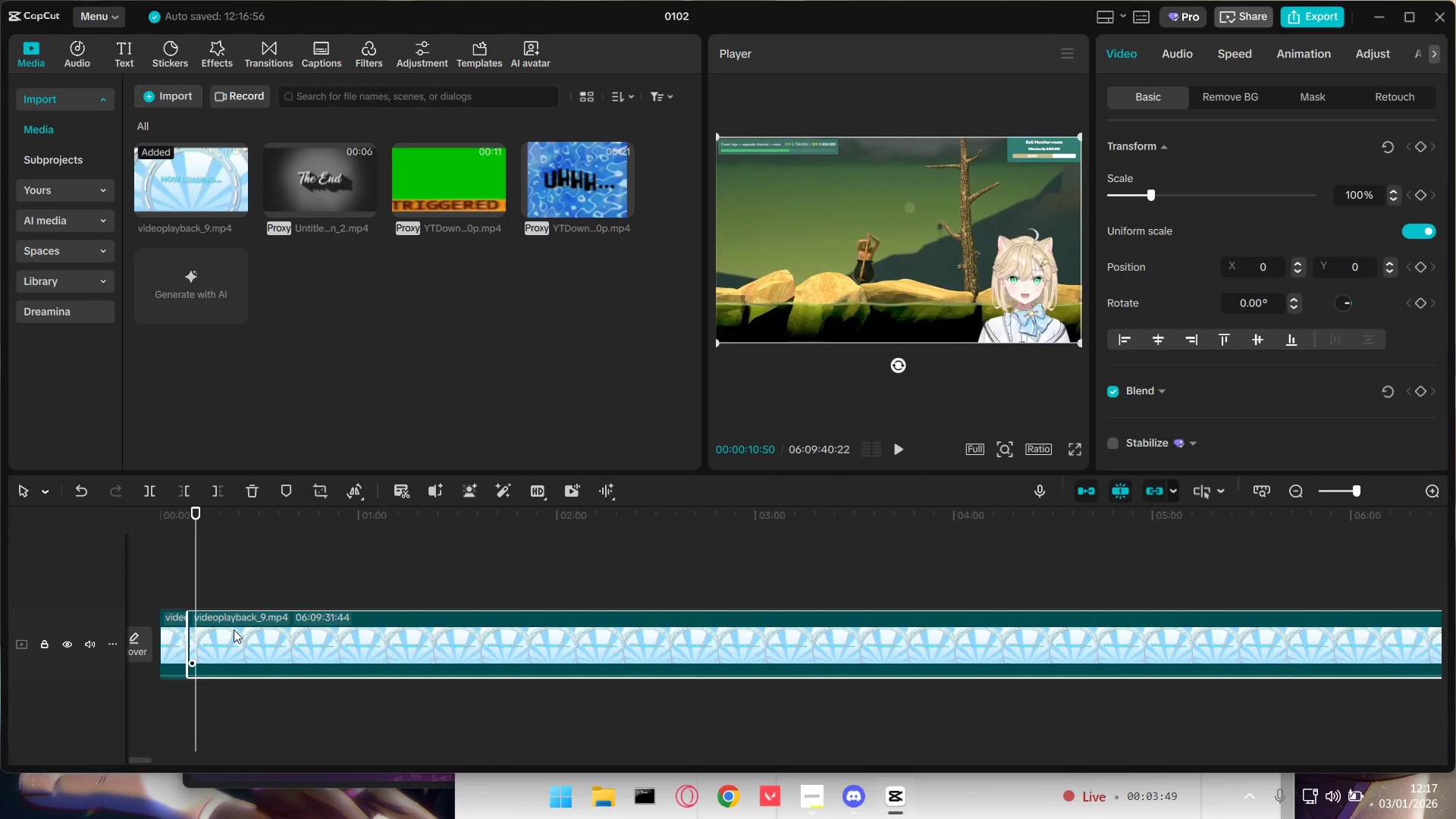 
left_click([234, 628])
 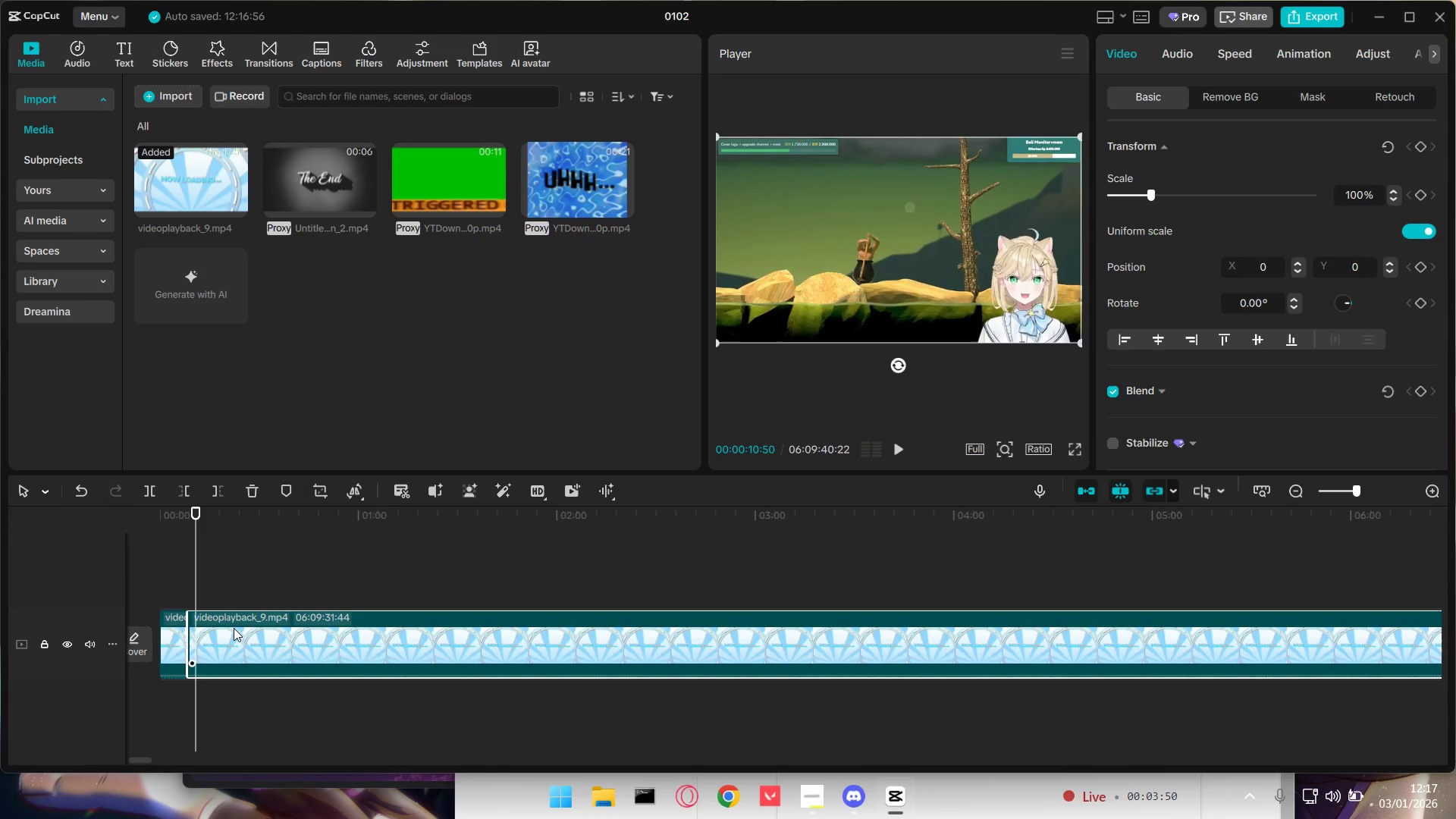 
key(Q)
 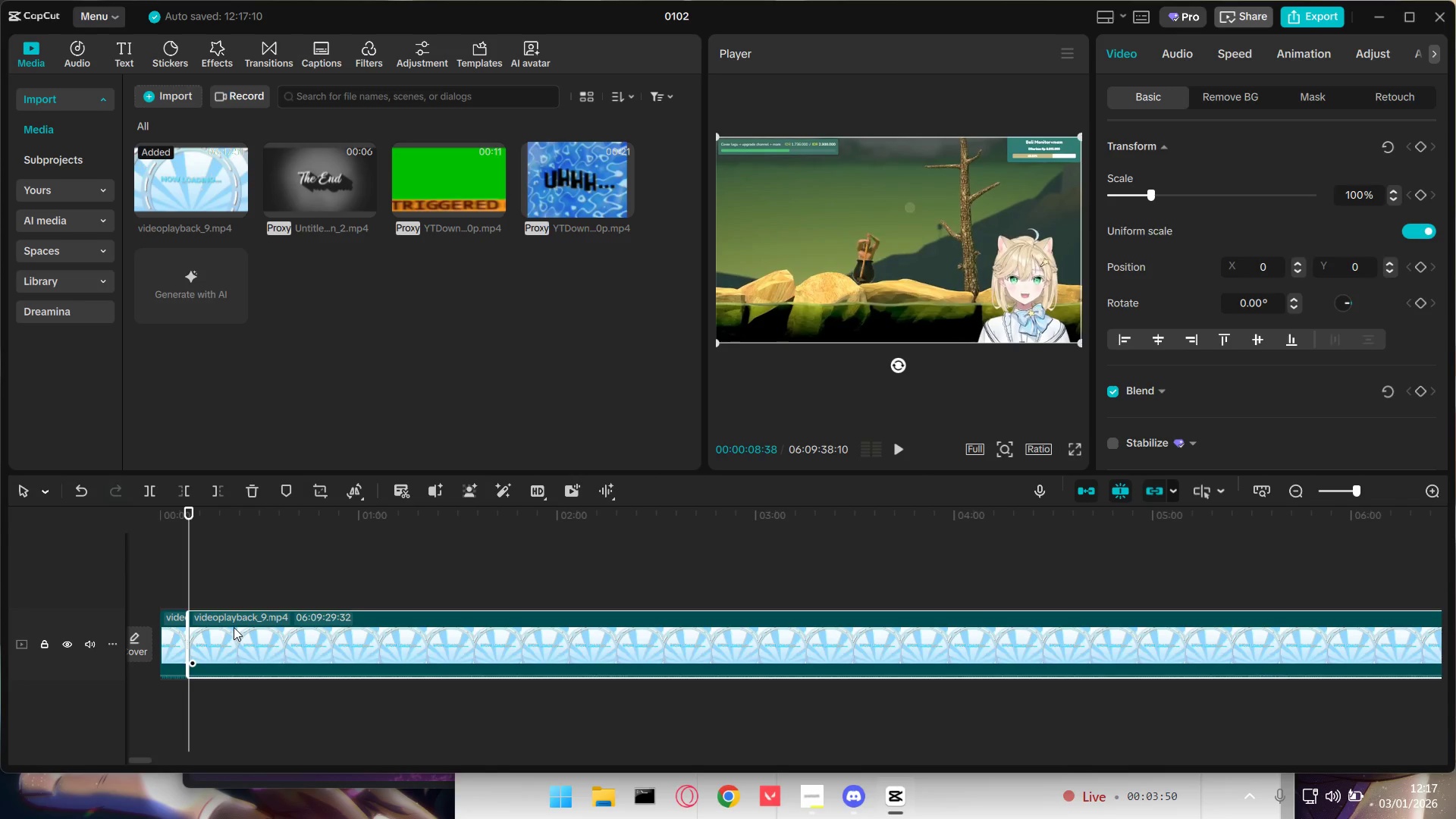 
key(Space)
 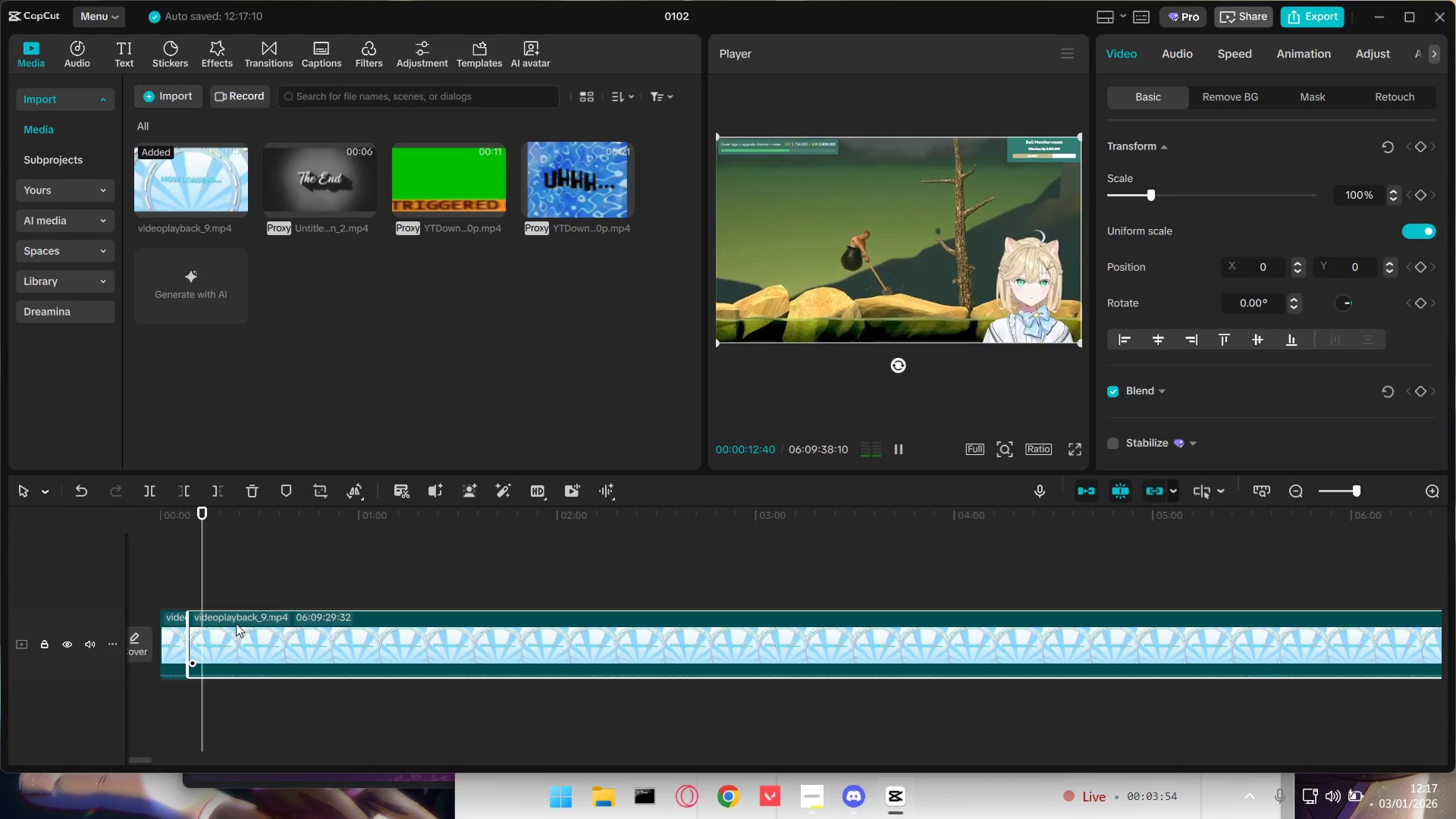 
wait(9.11)
 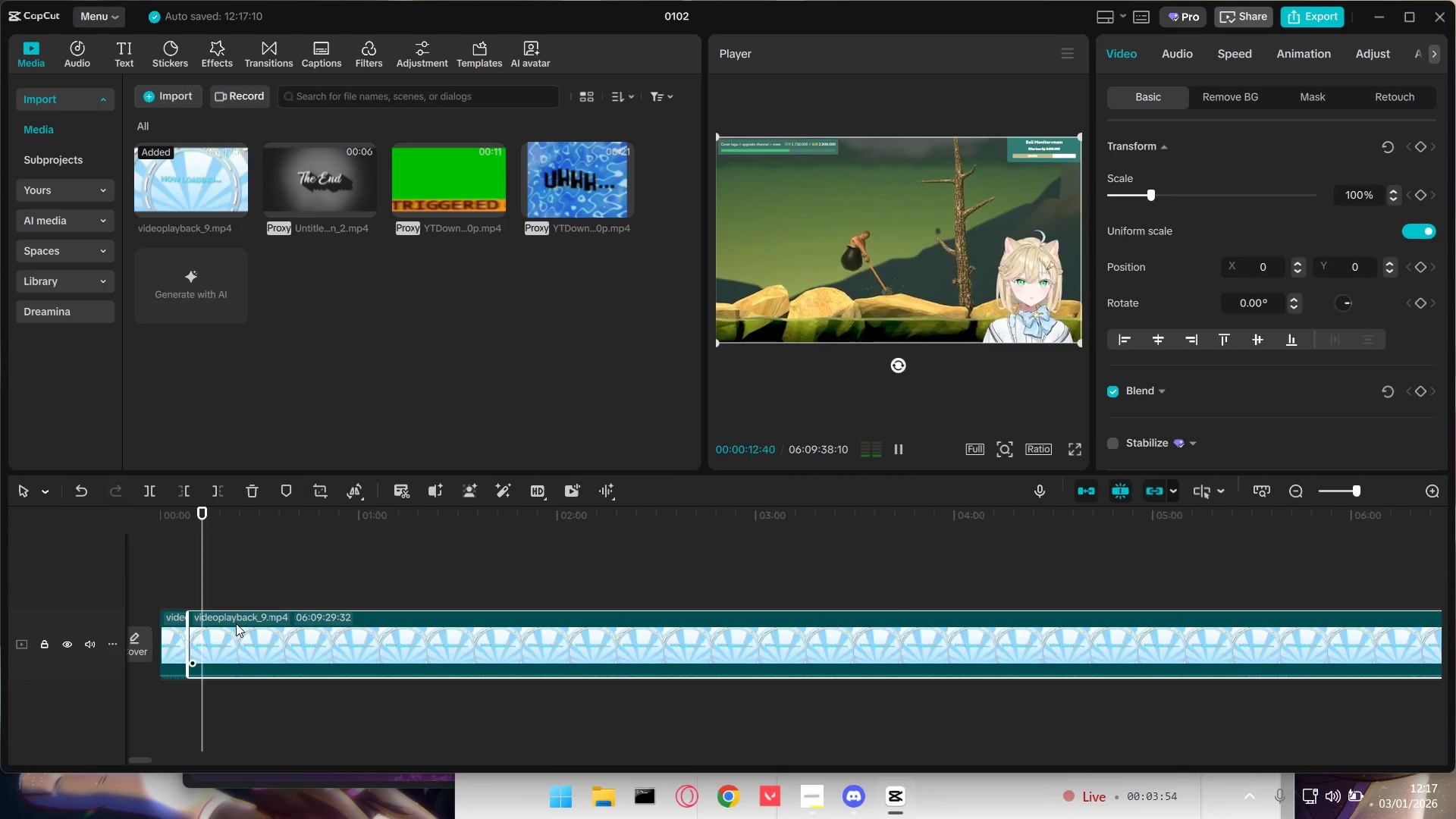 
key(Space)
 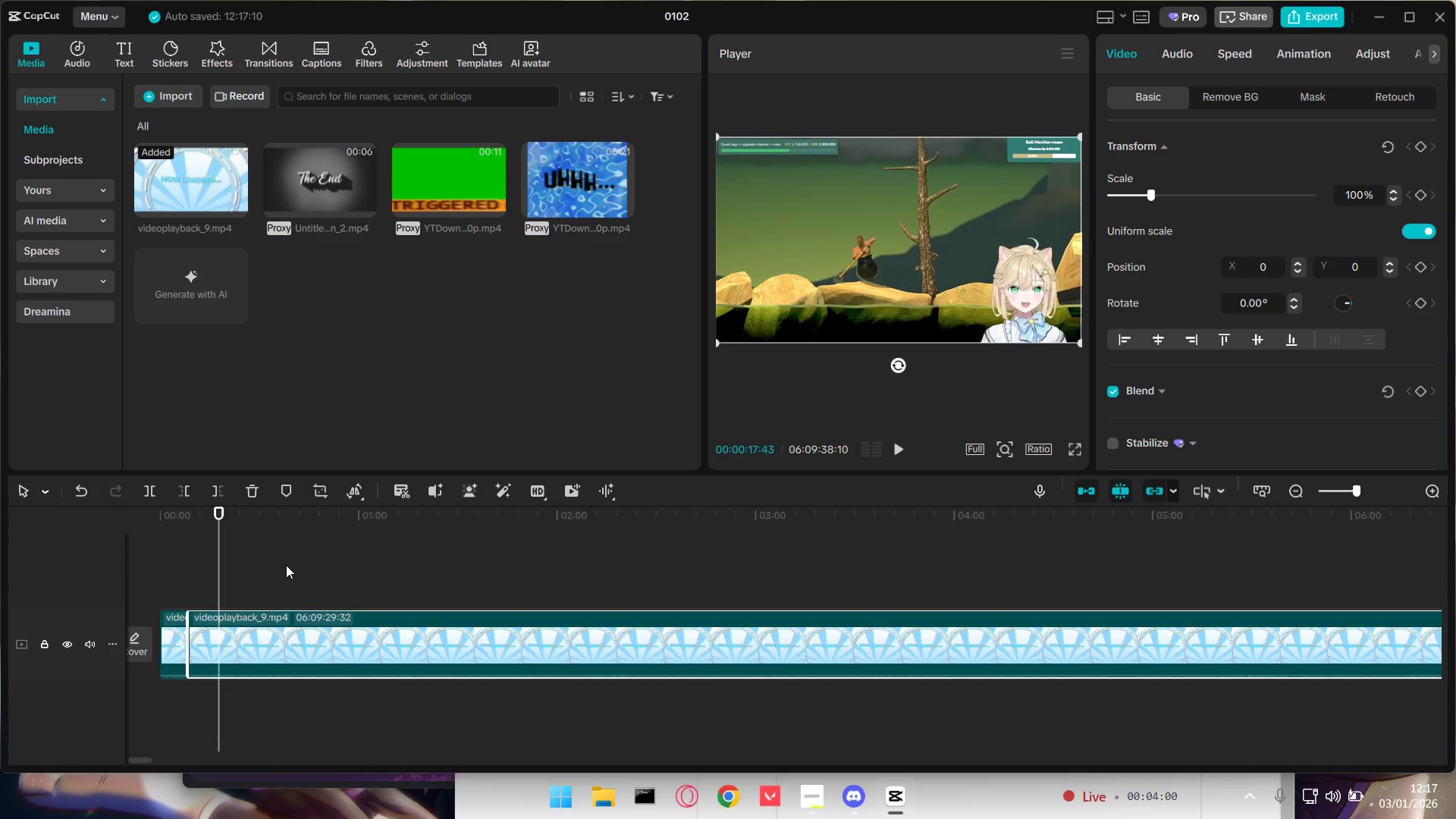 
key(Space)
 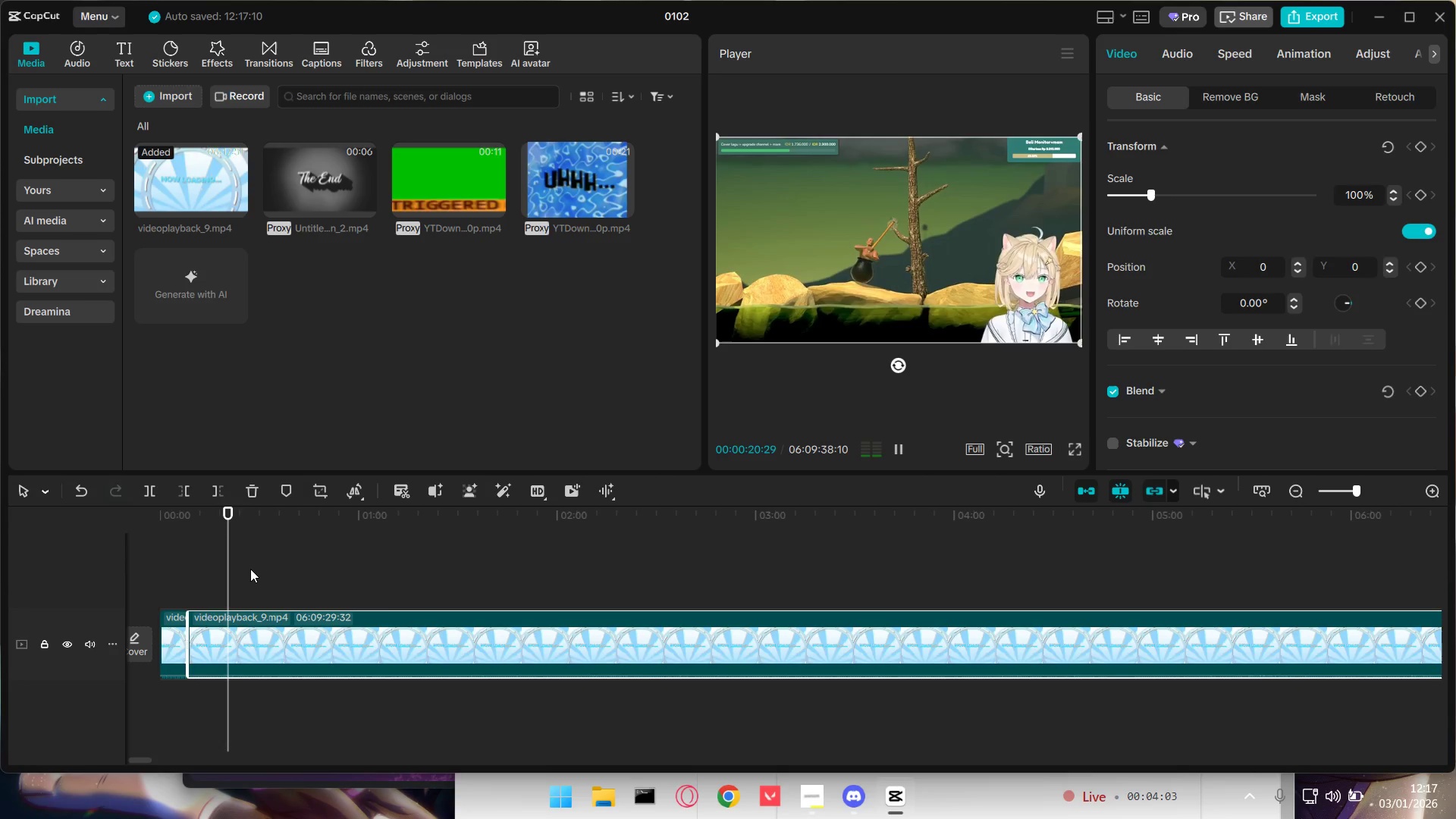 
left_click([219, 570])
 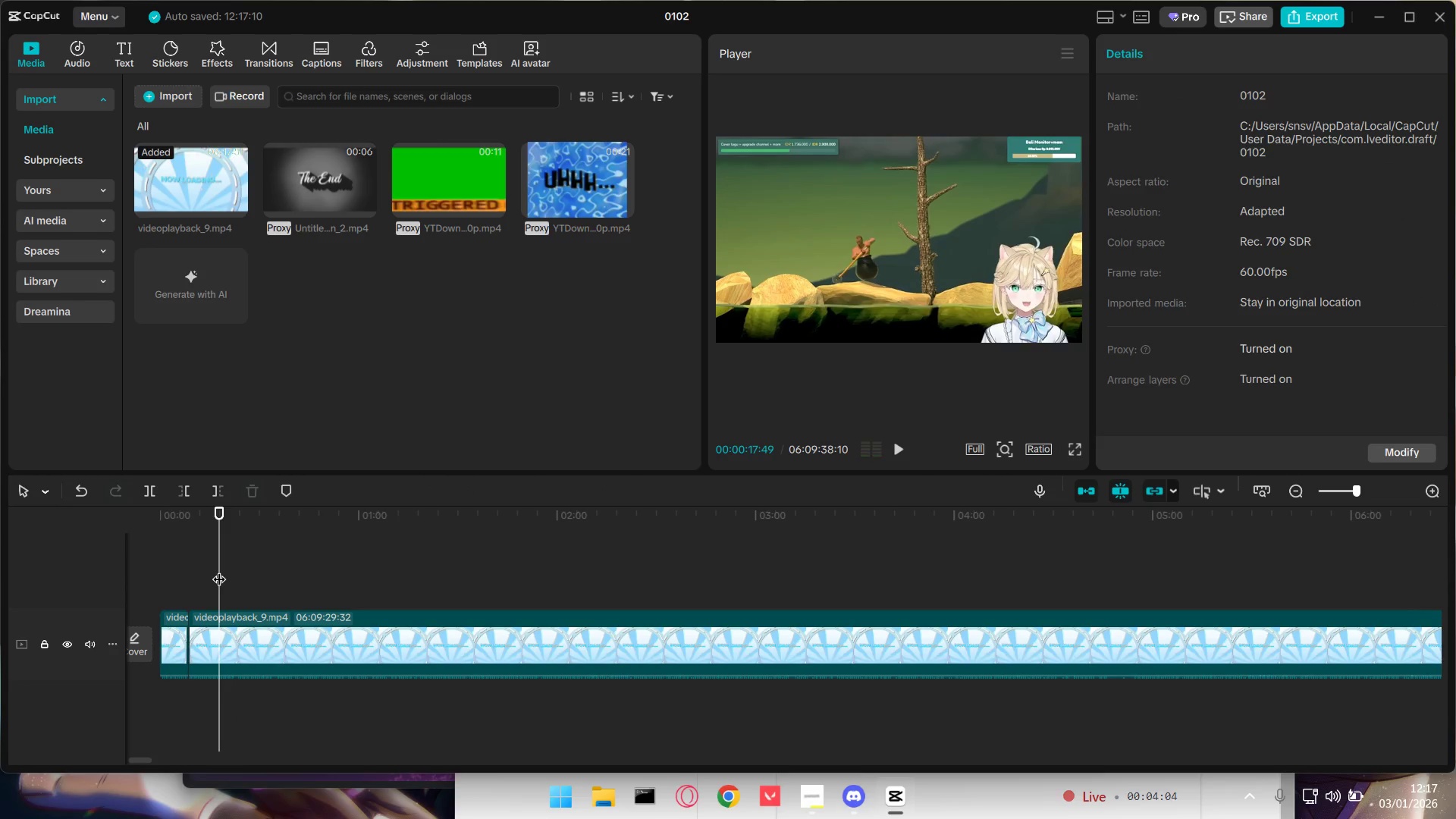 
key(Space)
 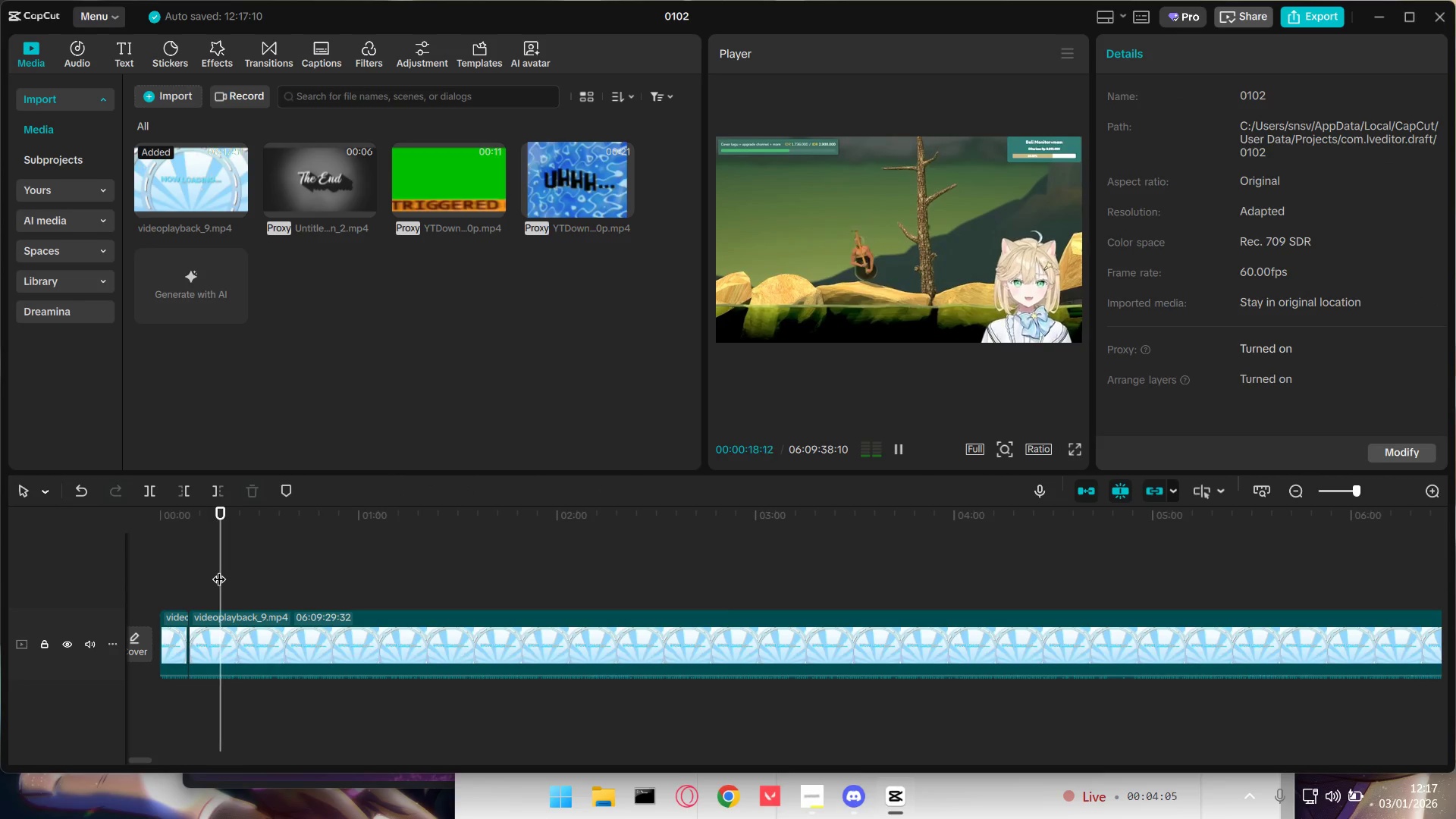 
key(Space)
 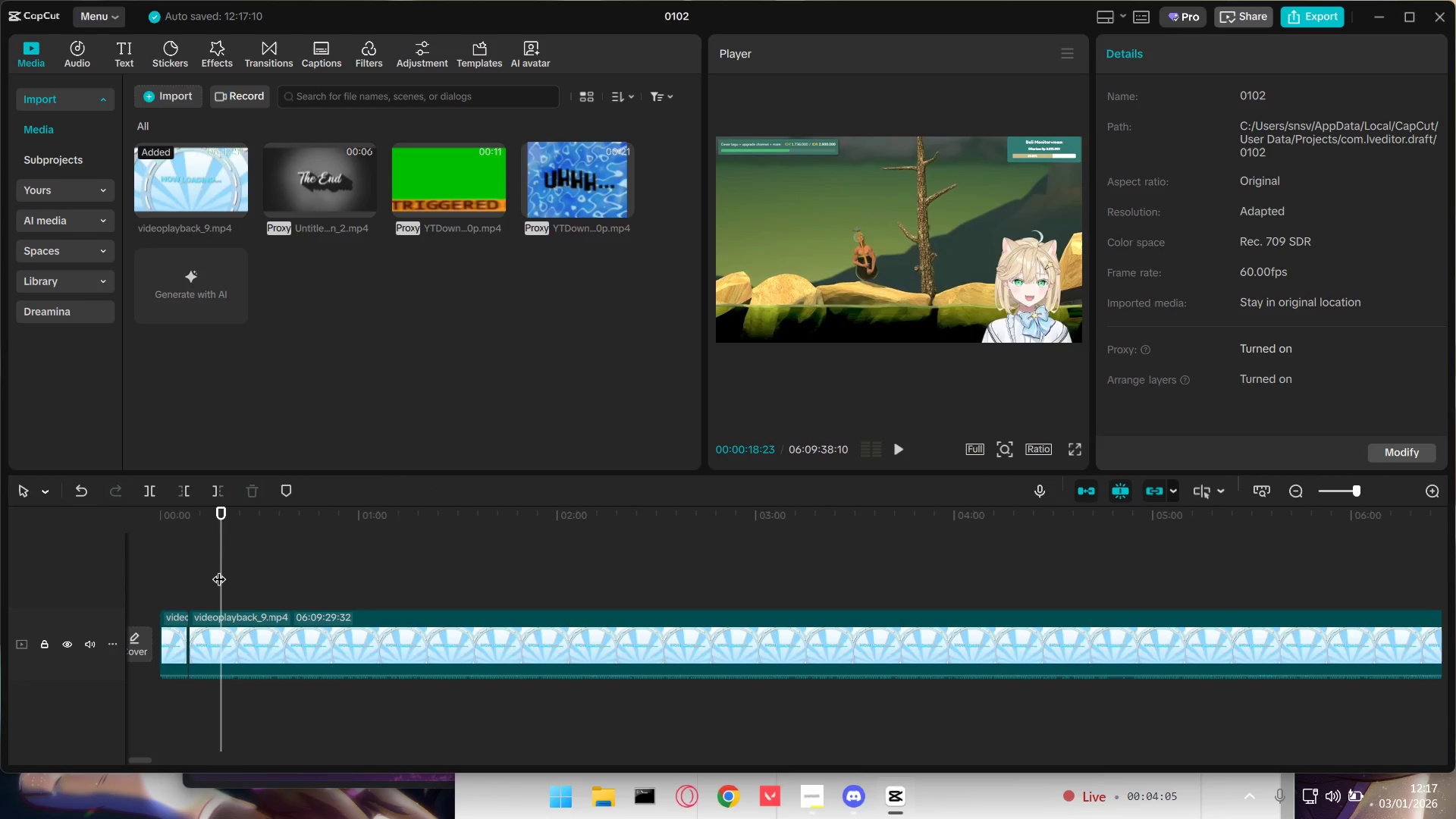 
left_click_drag(start_coordinate=[219, 570], to_coordinate=[210, 568])
 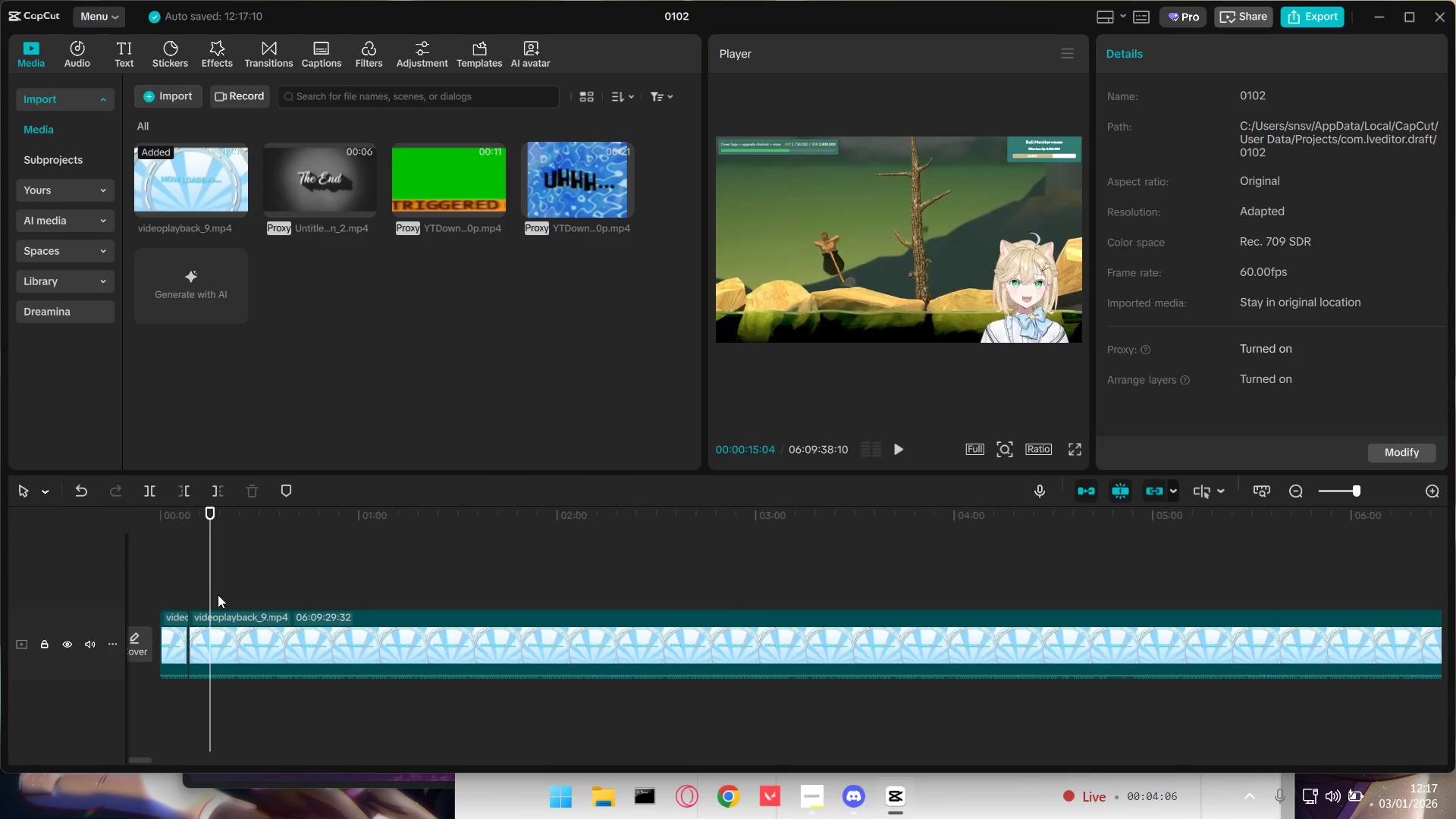 
hold_key(key=ControlLeft, duration=0.61)
 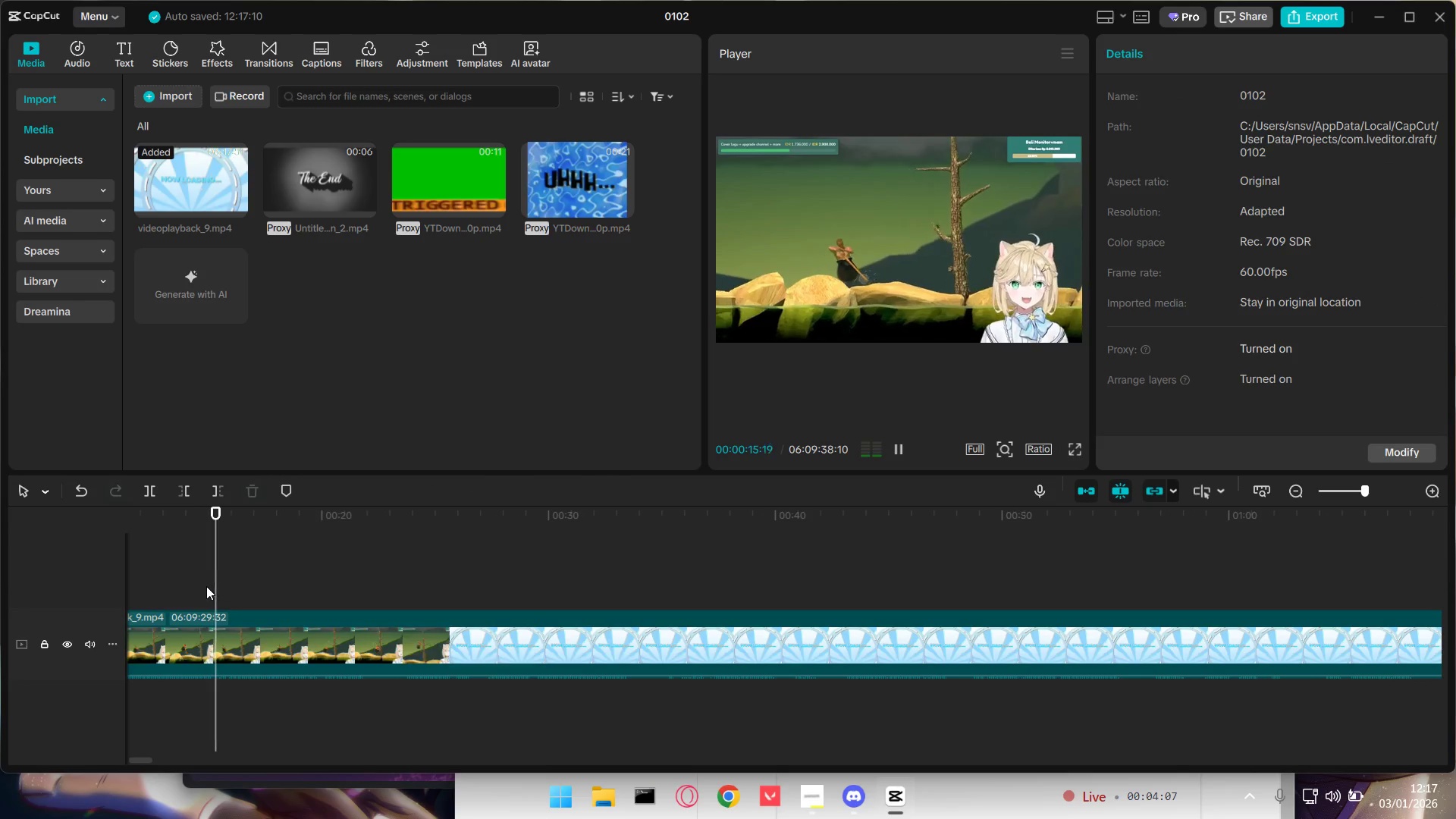 
hold_key(key=ControlLeft, duration=4.39)
 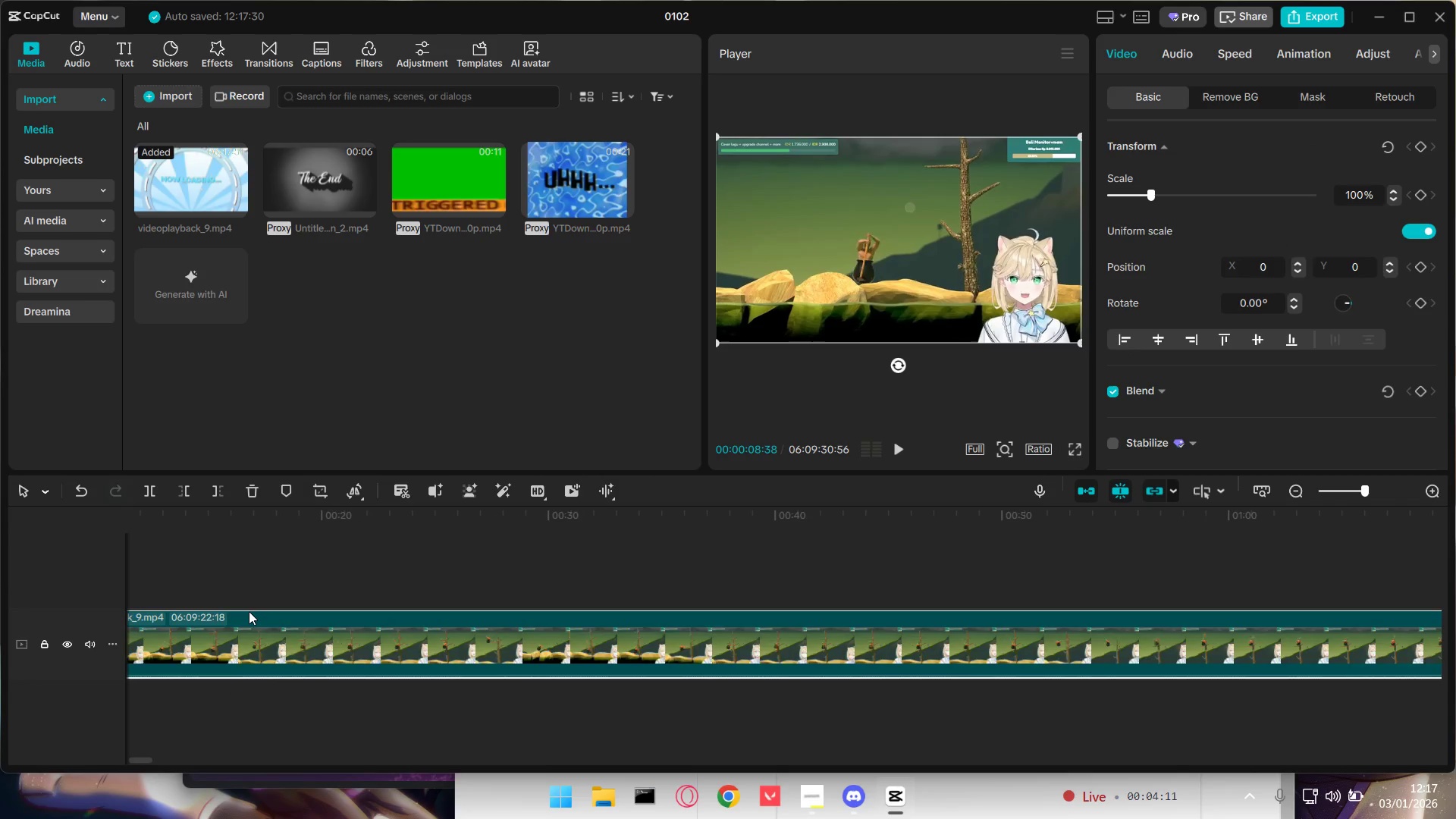 
key(Space)
 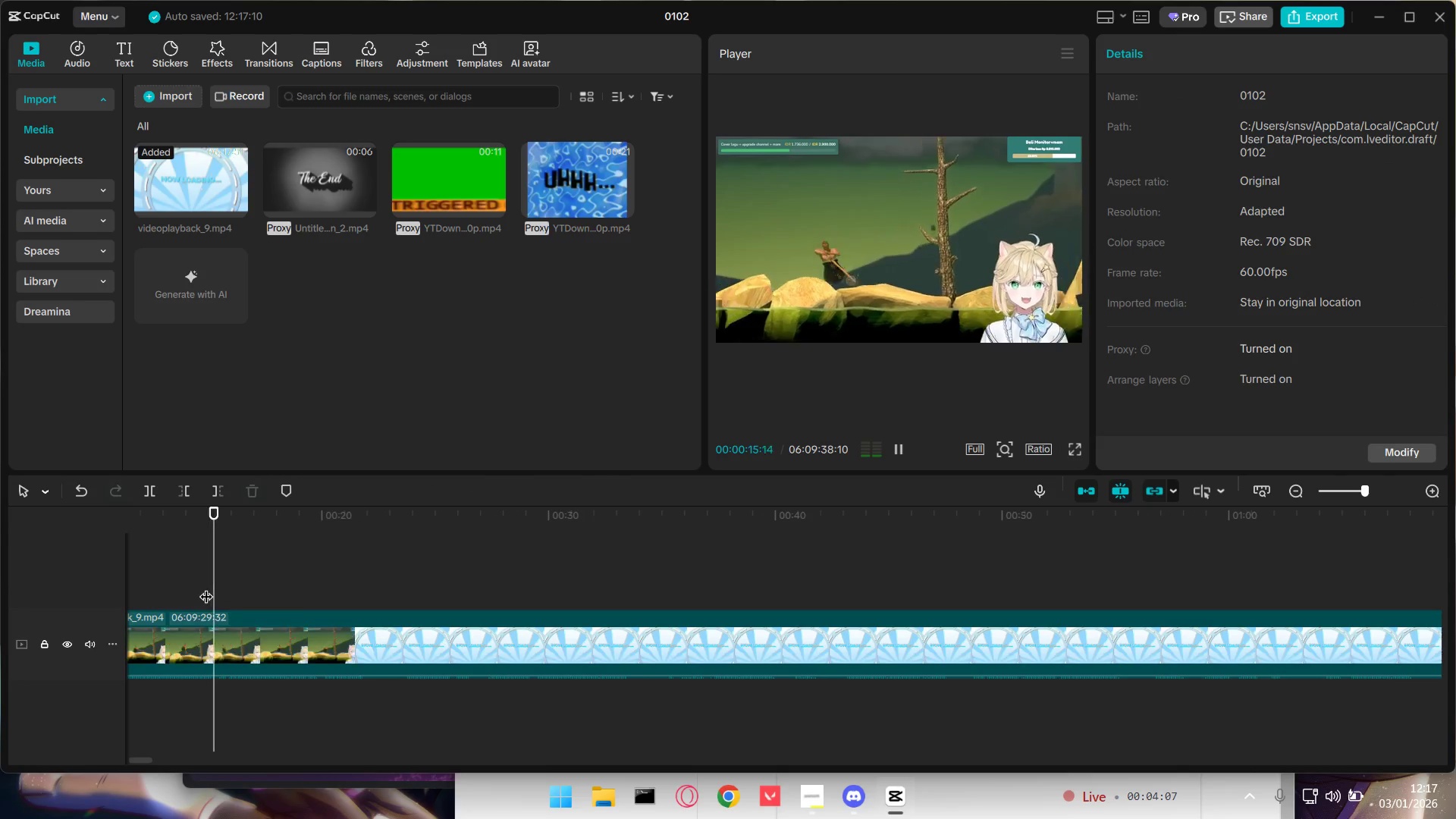 
scroll: coordinate [212, 627], scroll_direction: up, amount: 10.0
 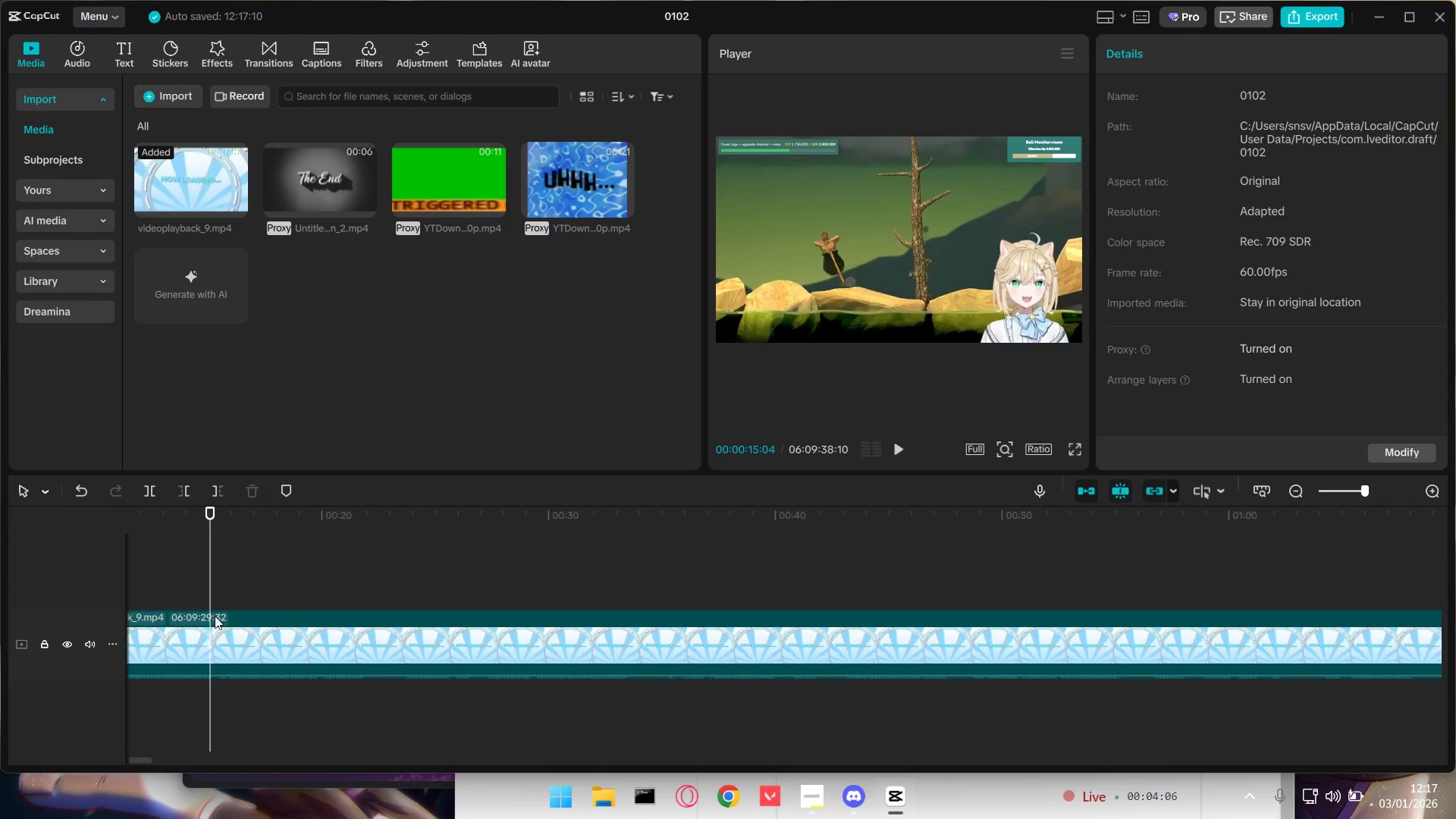 
key(Space)
 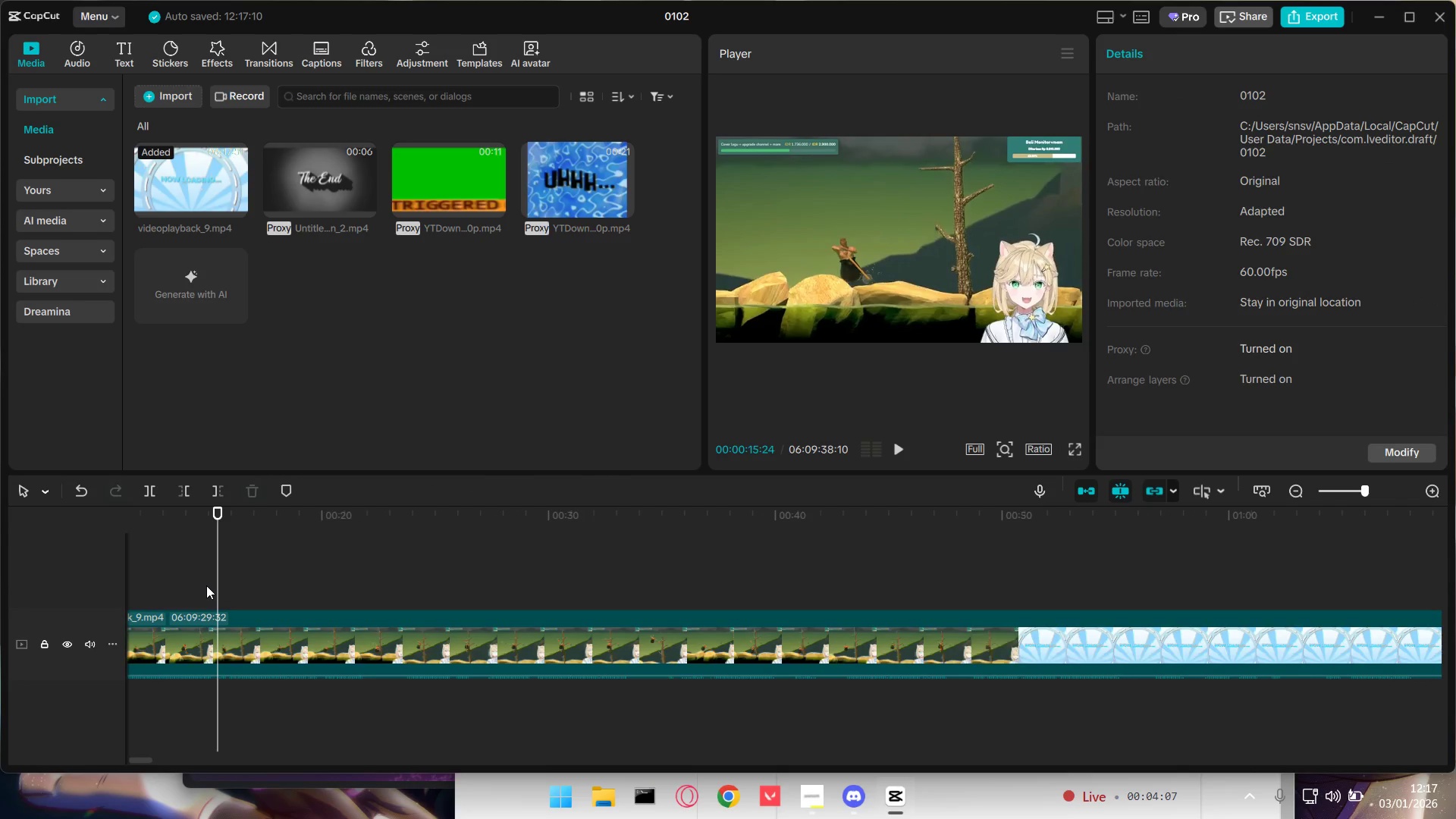 
key(Space)
 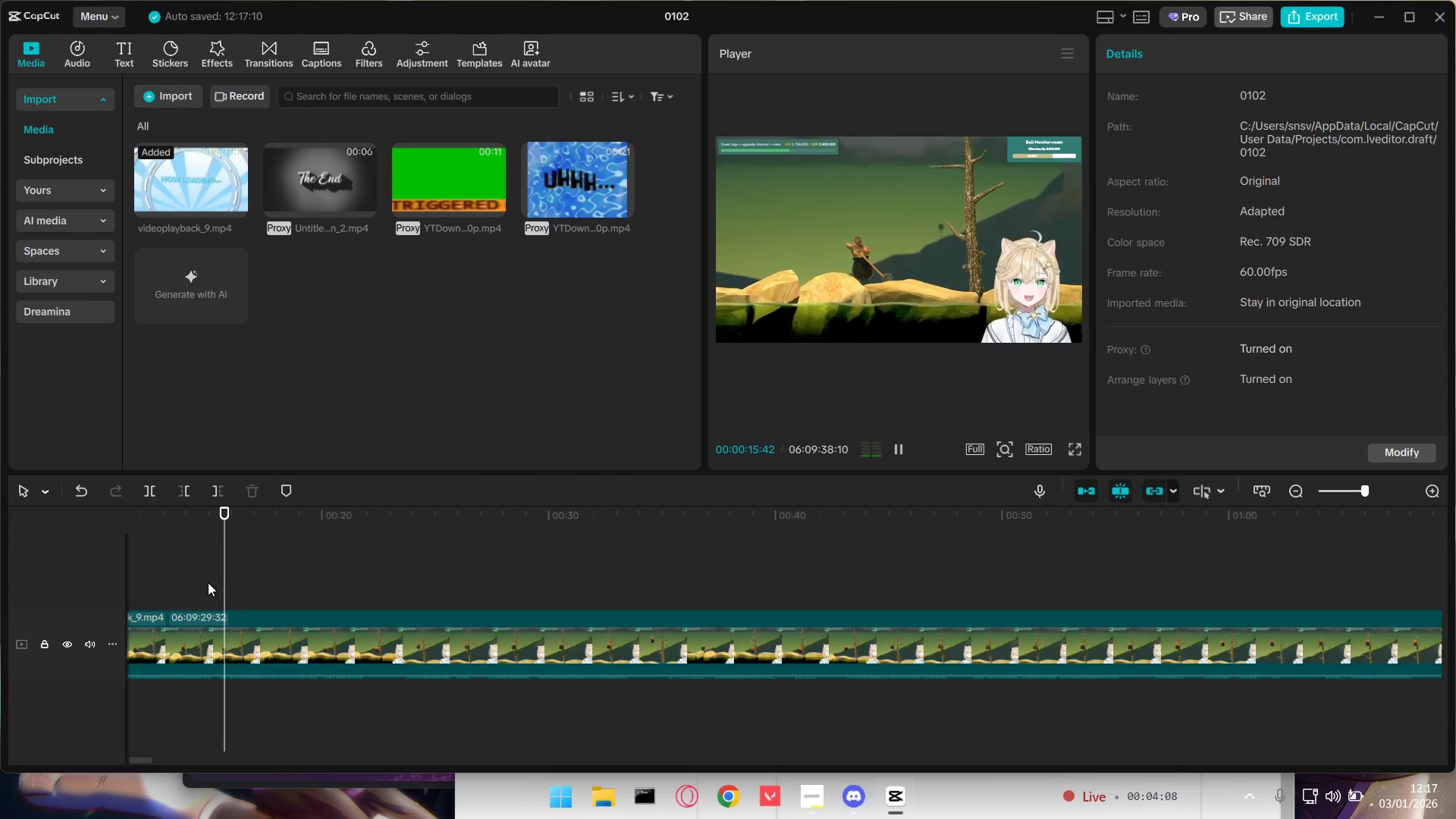 
key(Space)
 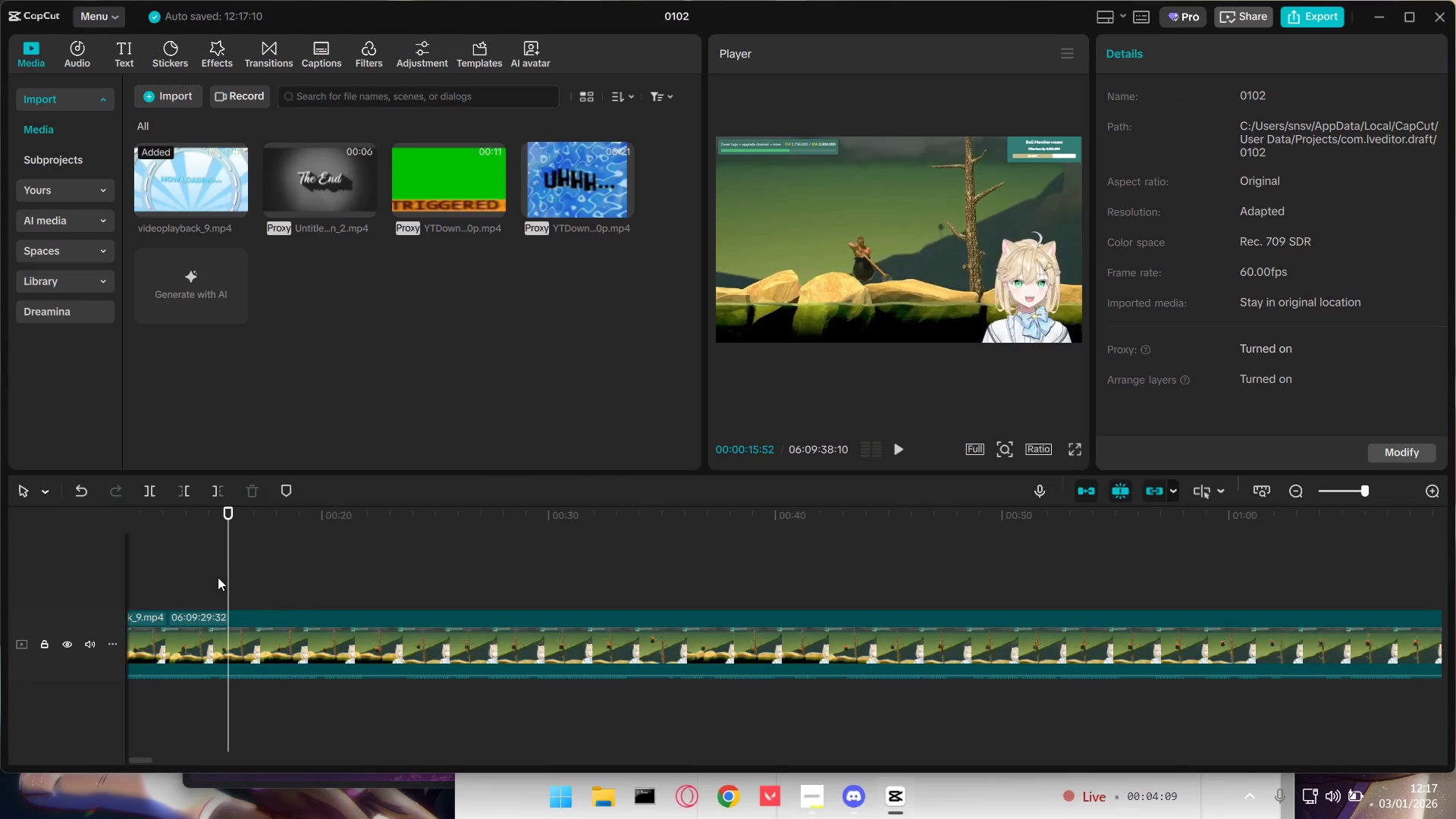 
left_click([256, 626])
 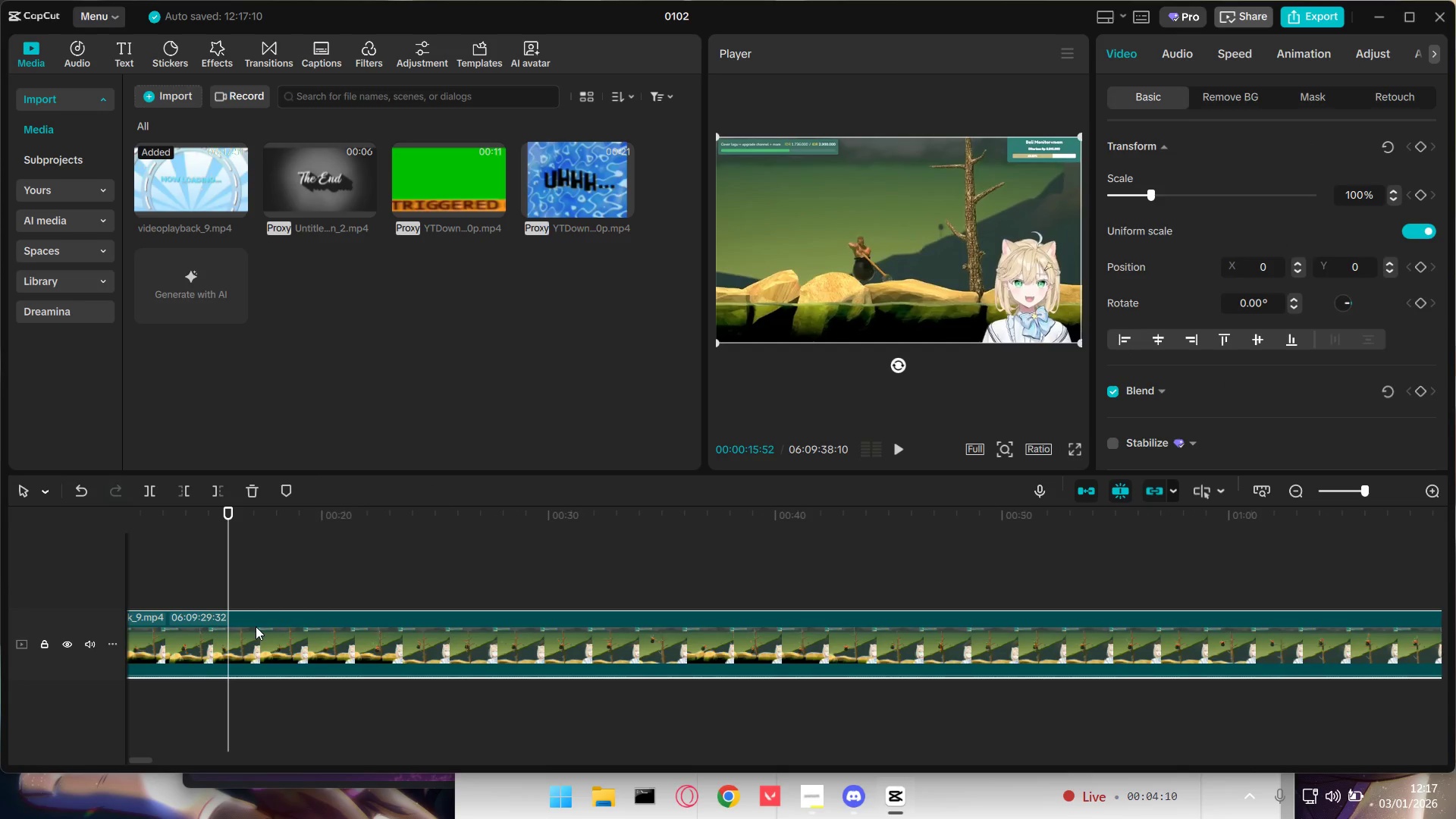 
key(Q)
 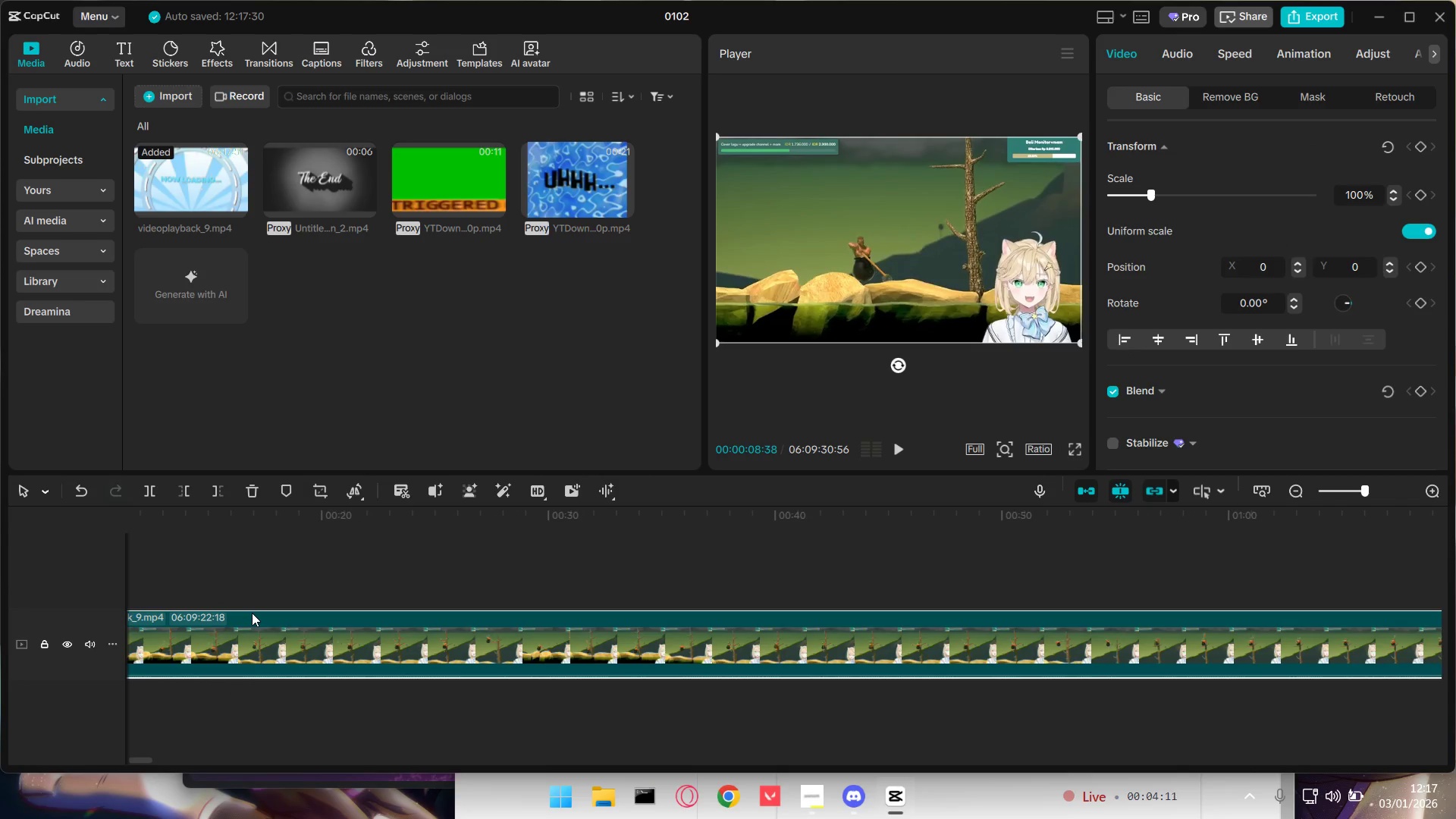 
key(Control+Z)
 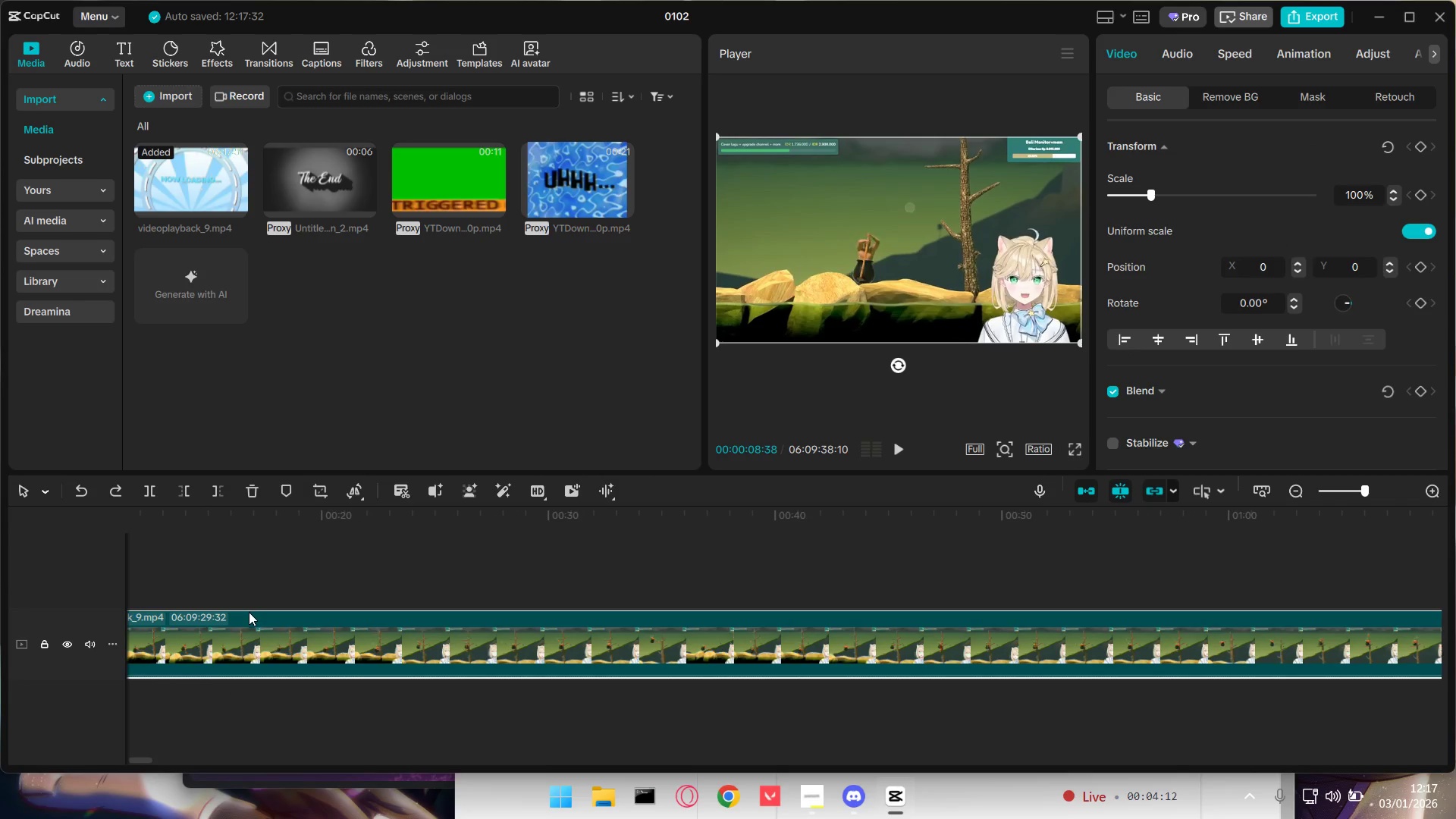 
key(Shift+E)
 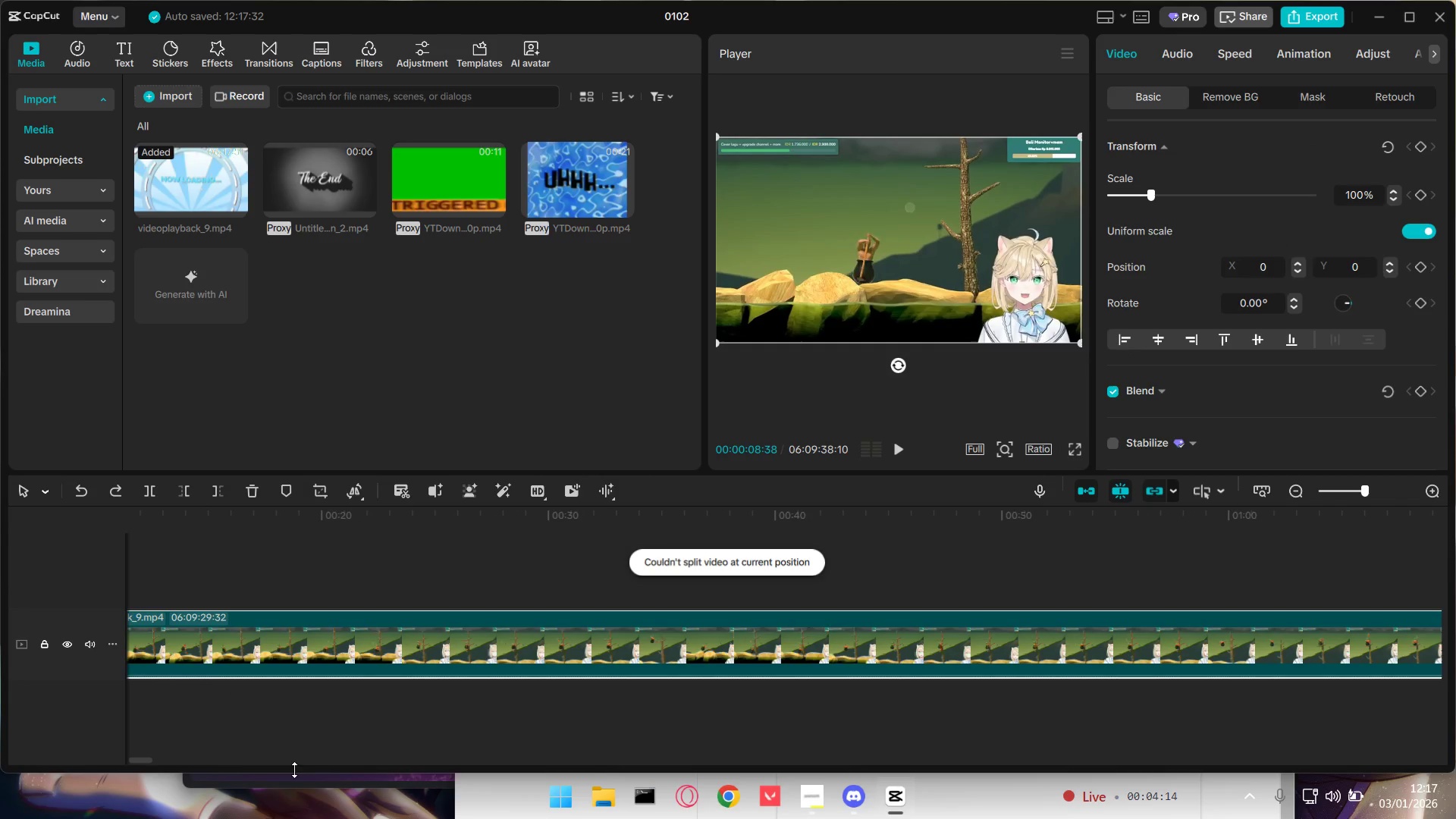 
left_click_drag(start_coordinate=[136, 760], to_coordinate=[79, 759])
 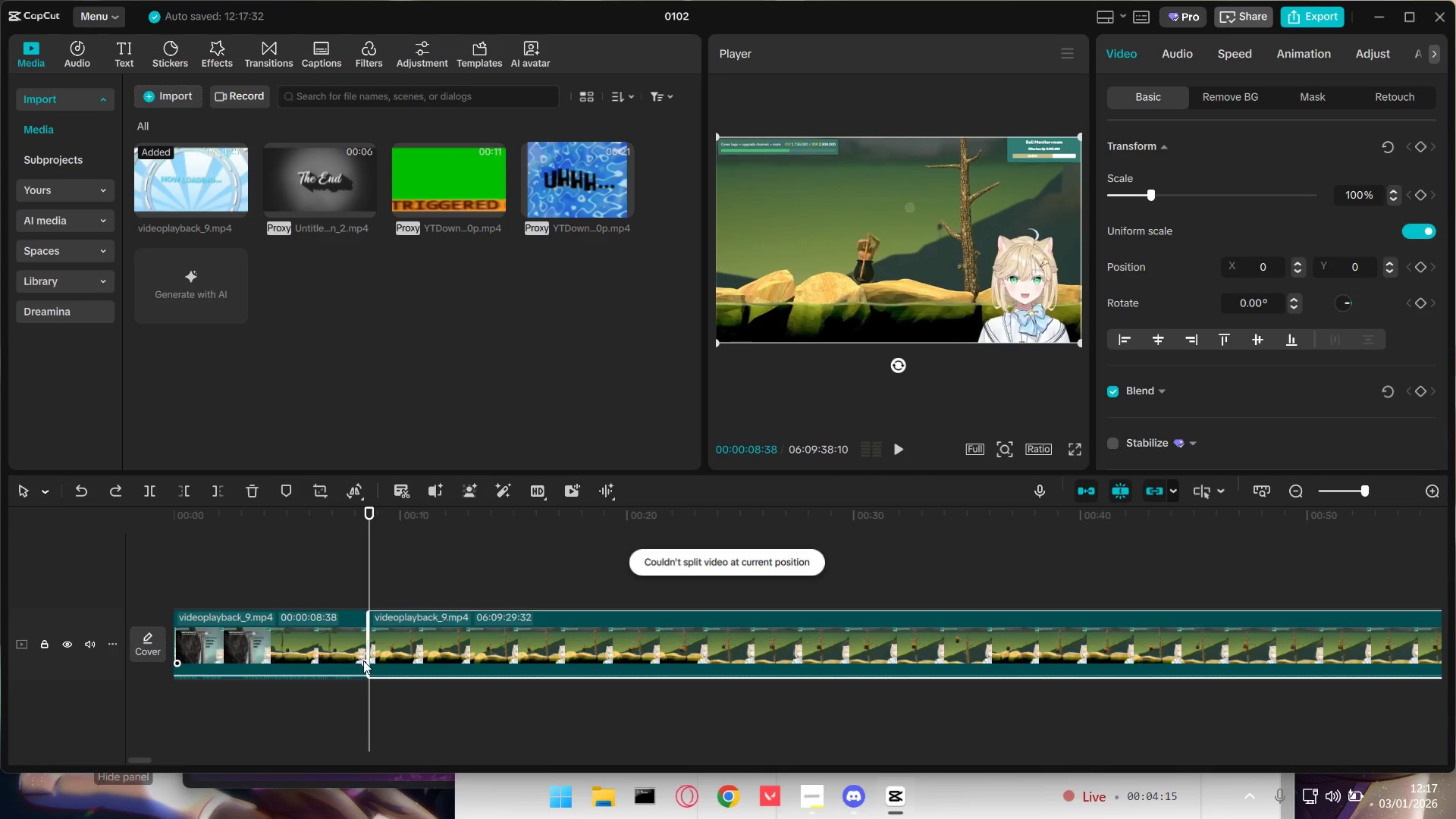 
key(Space)
 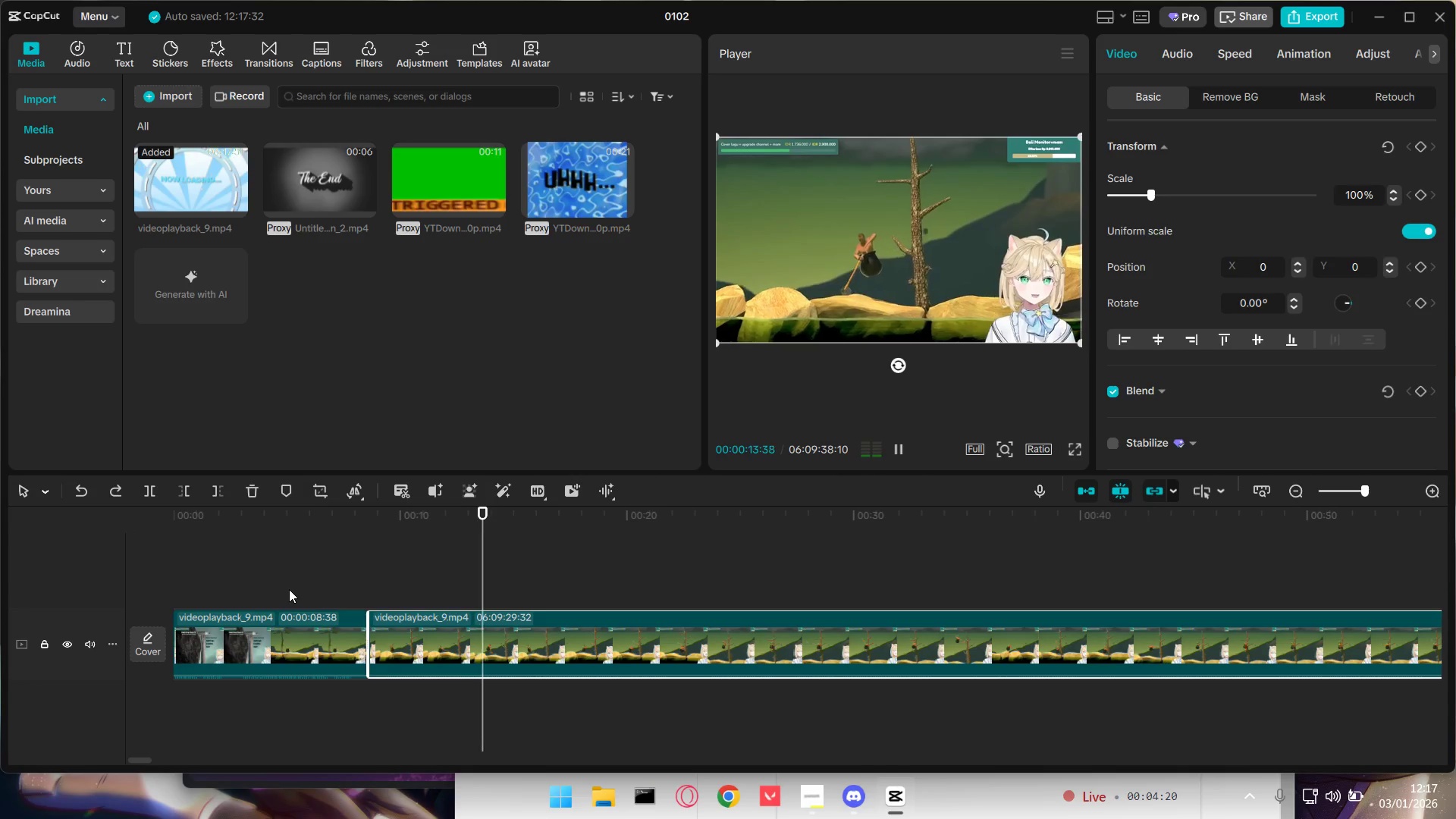 
wait(6.76)
 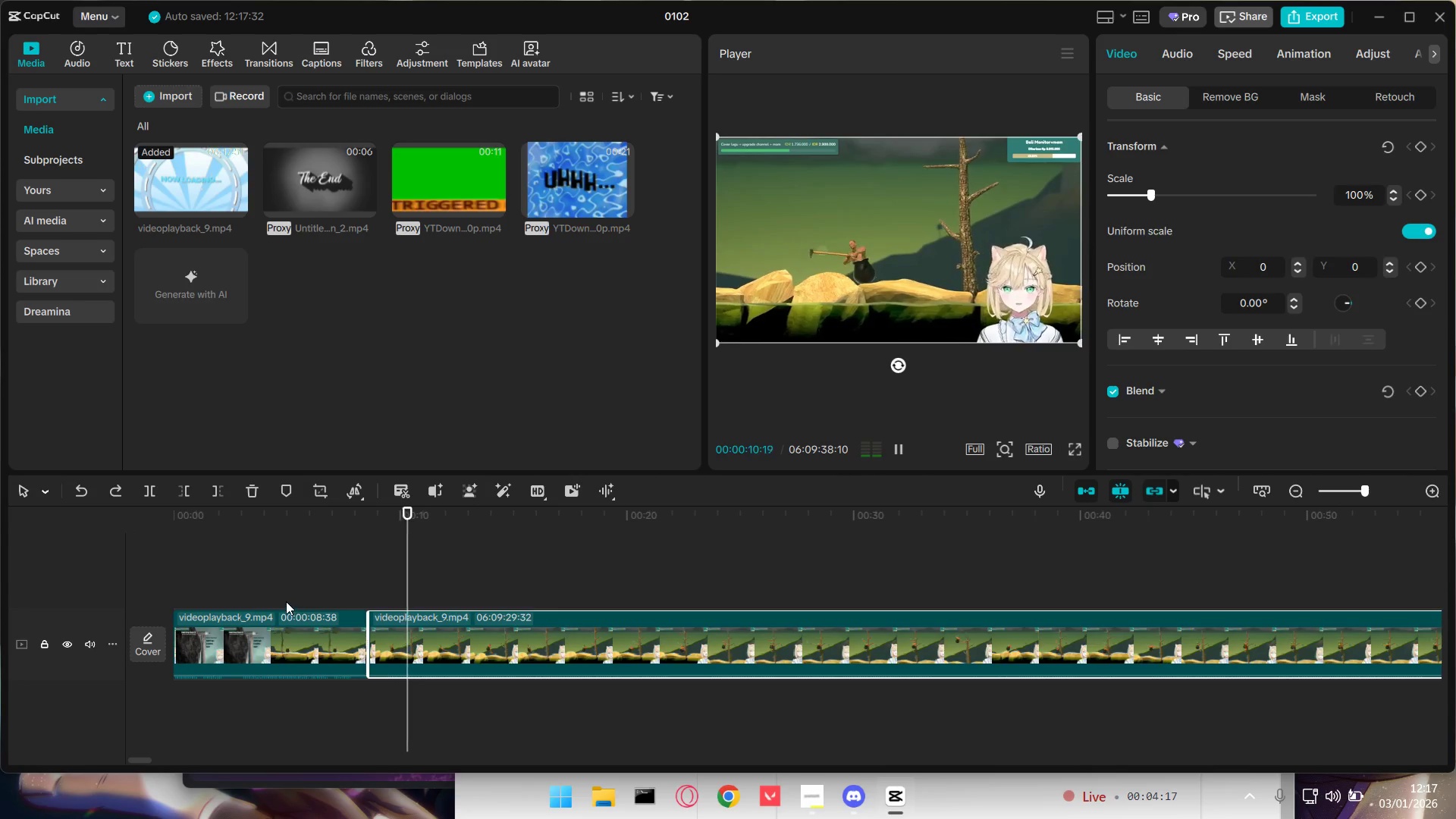 
key(Space)
 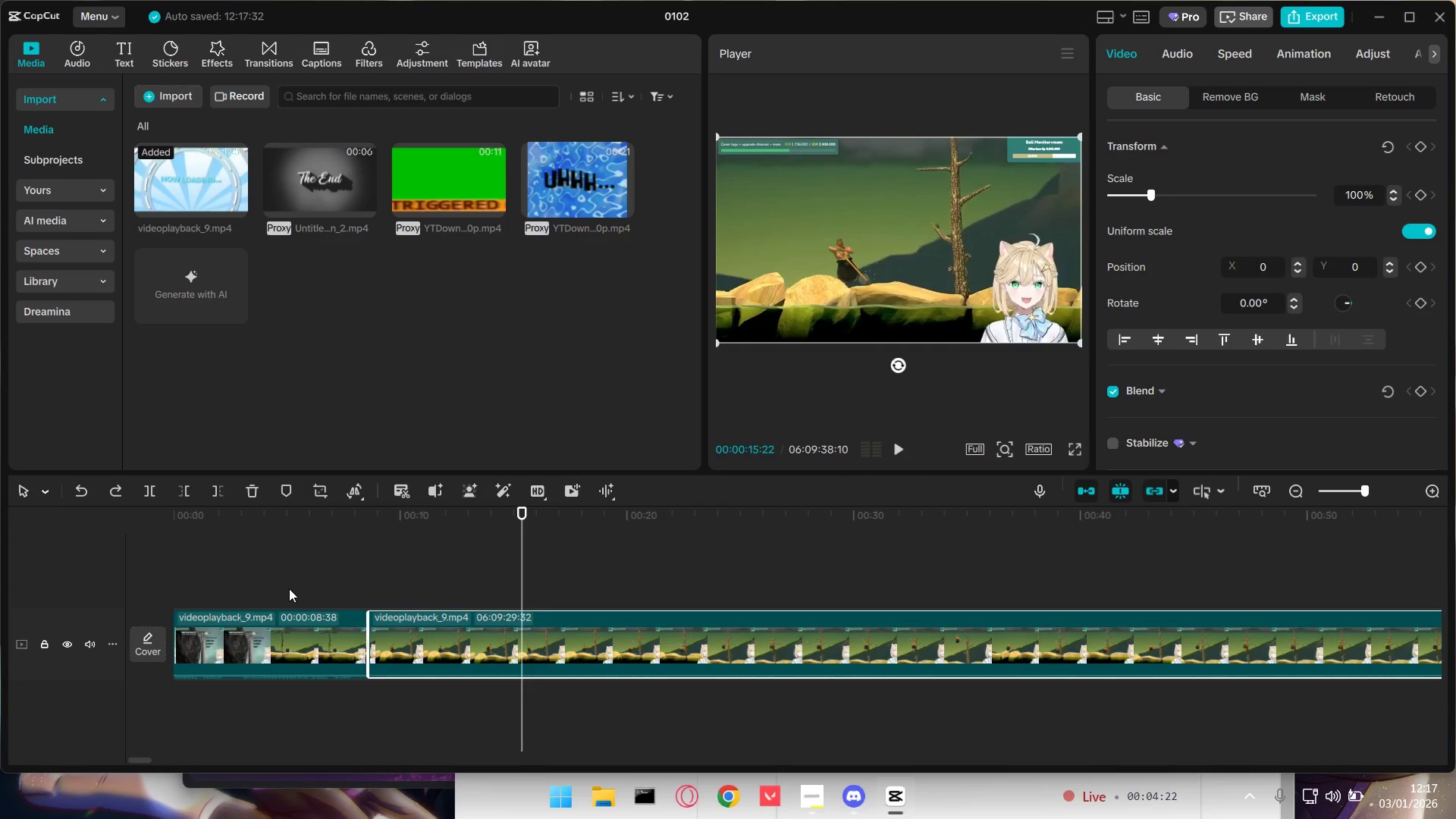 
key(Space)
 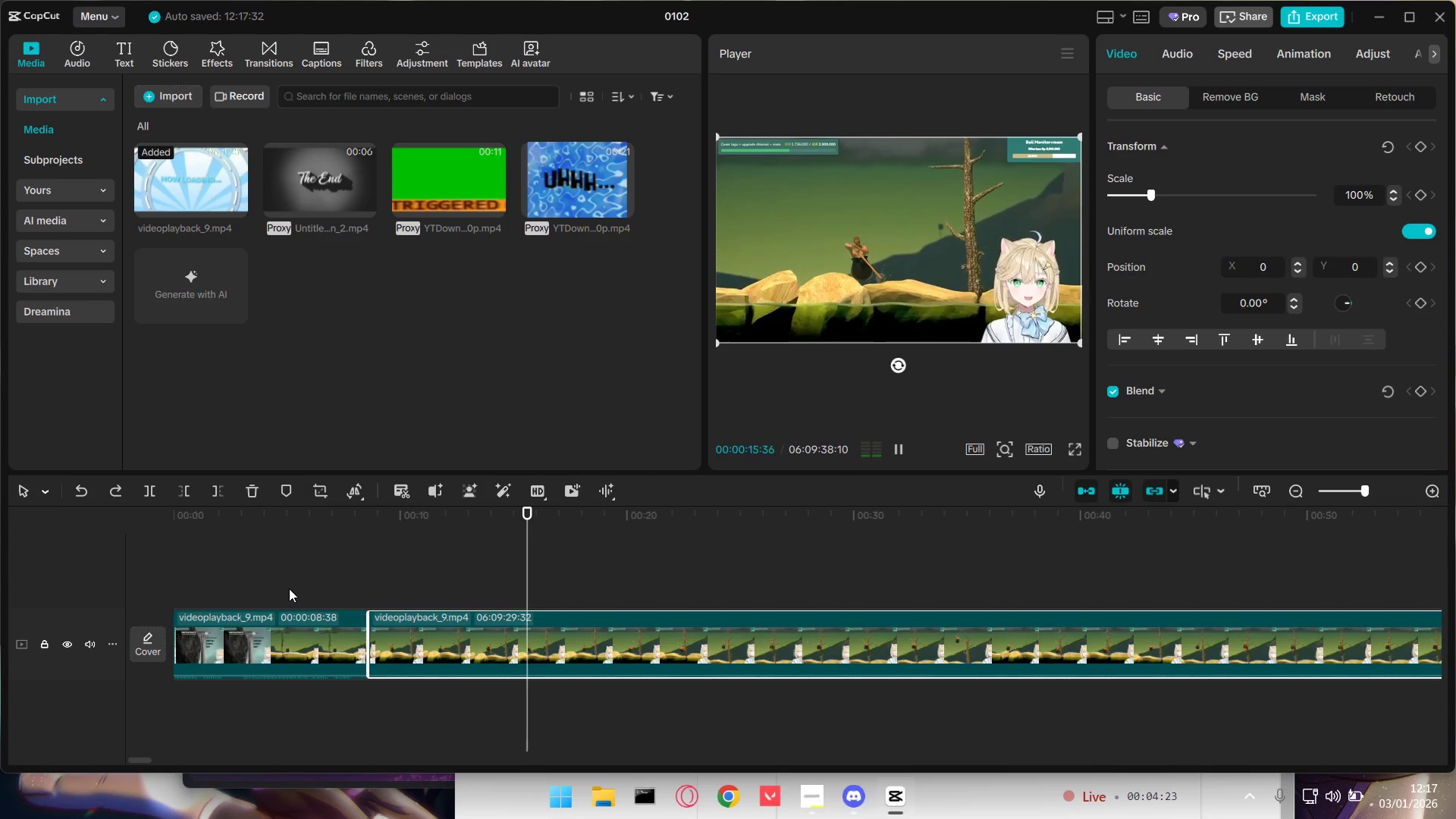 
key(Space)
 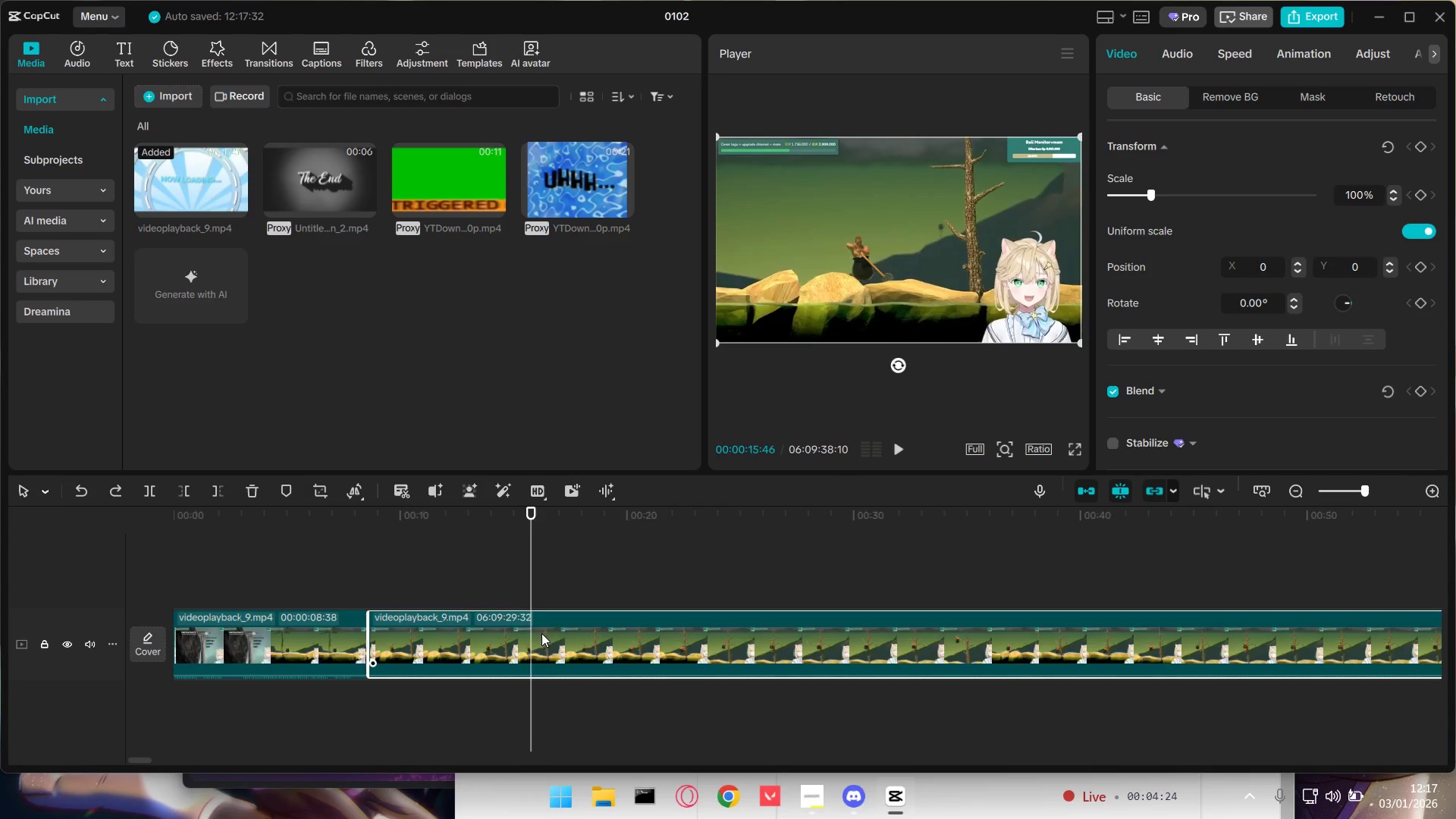 
left_click([541, 633])
 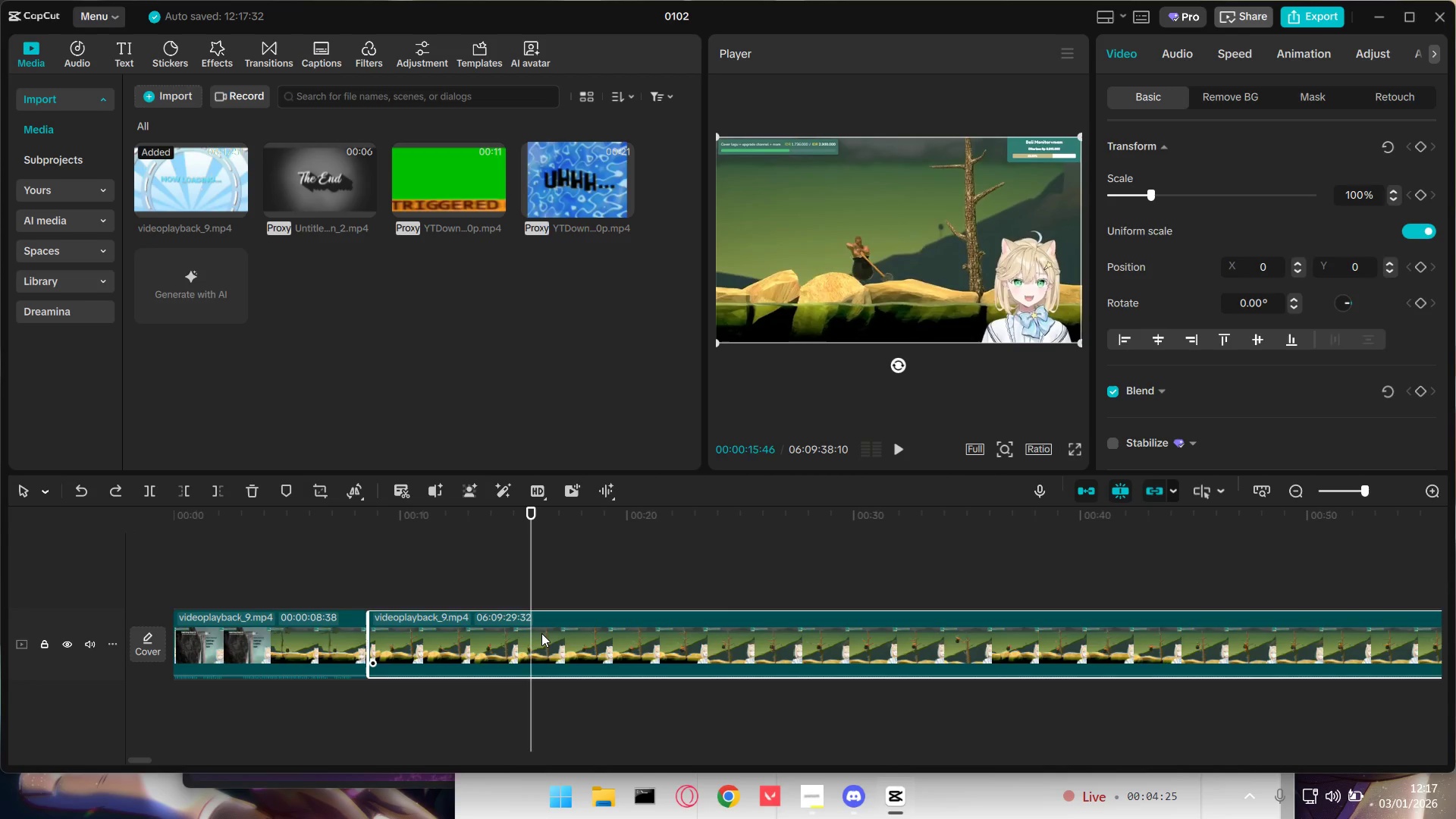 
key(Shift+E)
 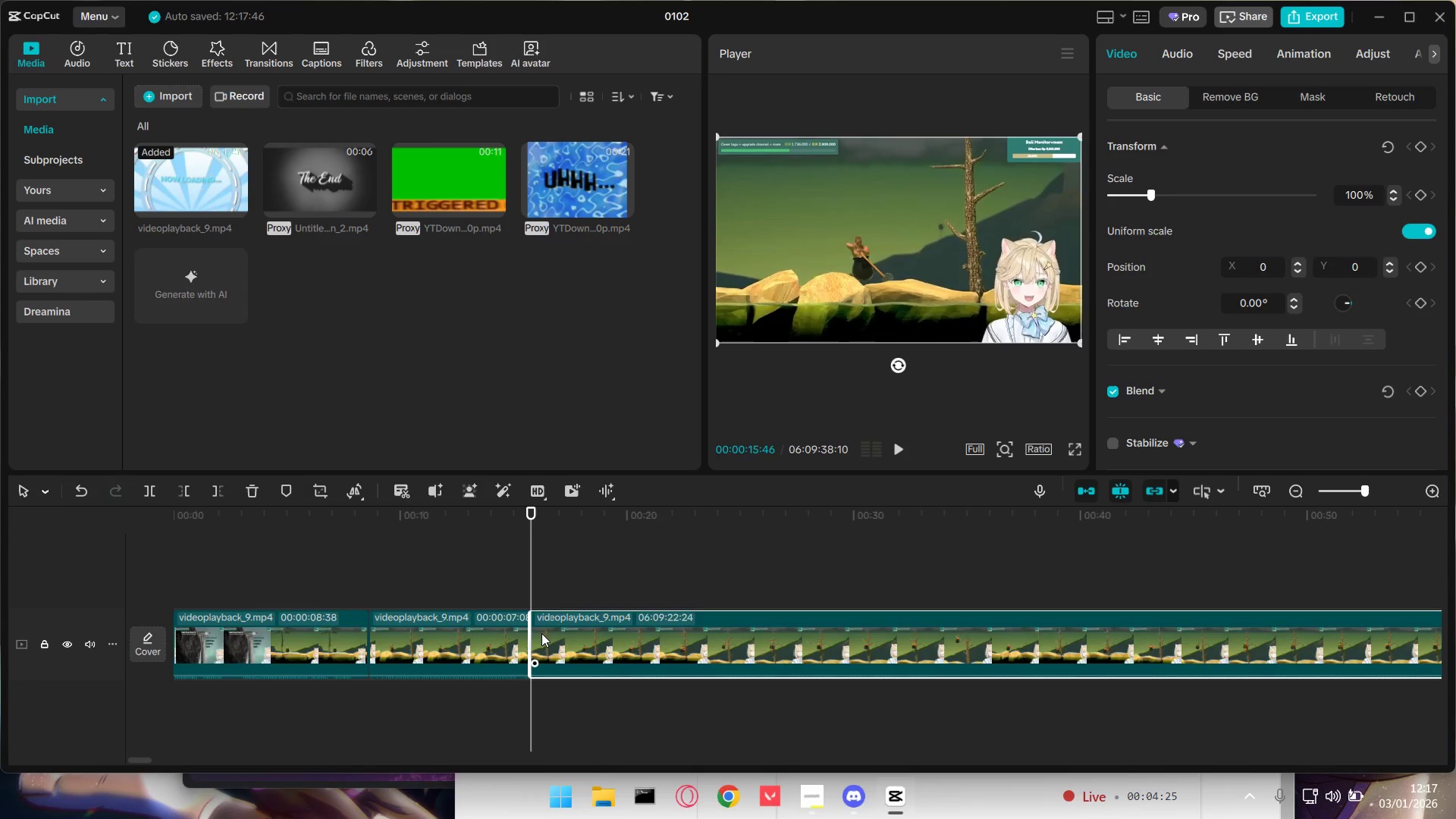 
key(Space)
 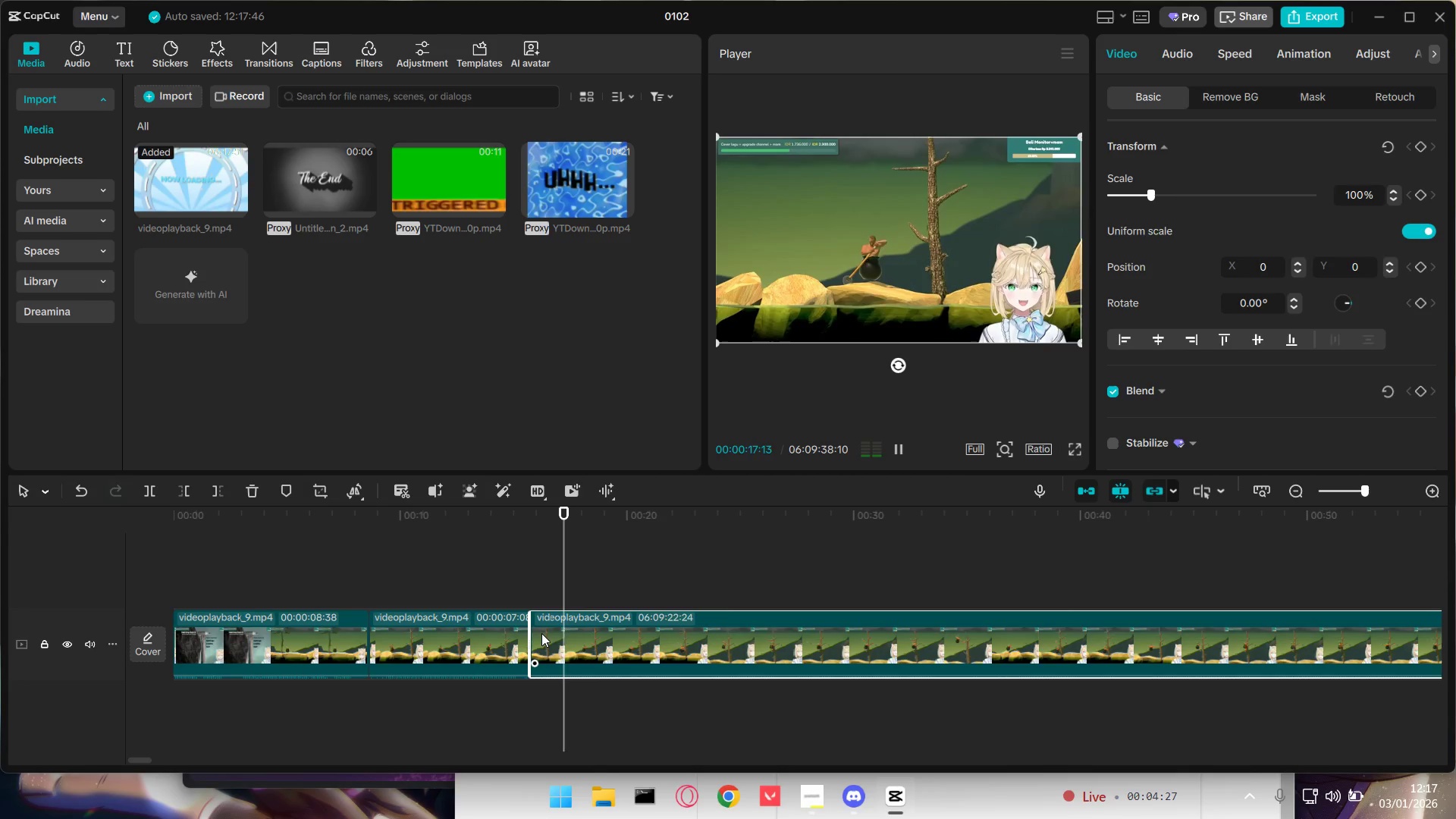 
key(Space)
 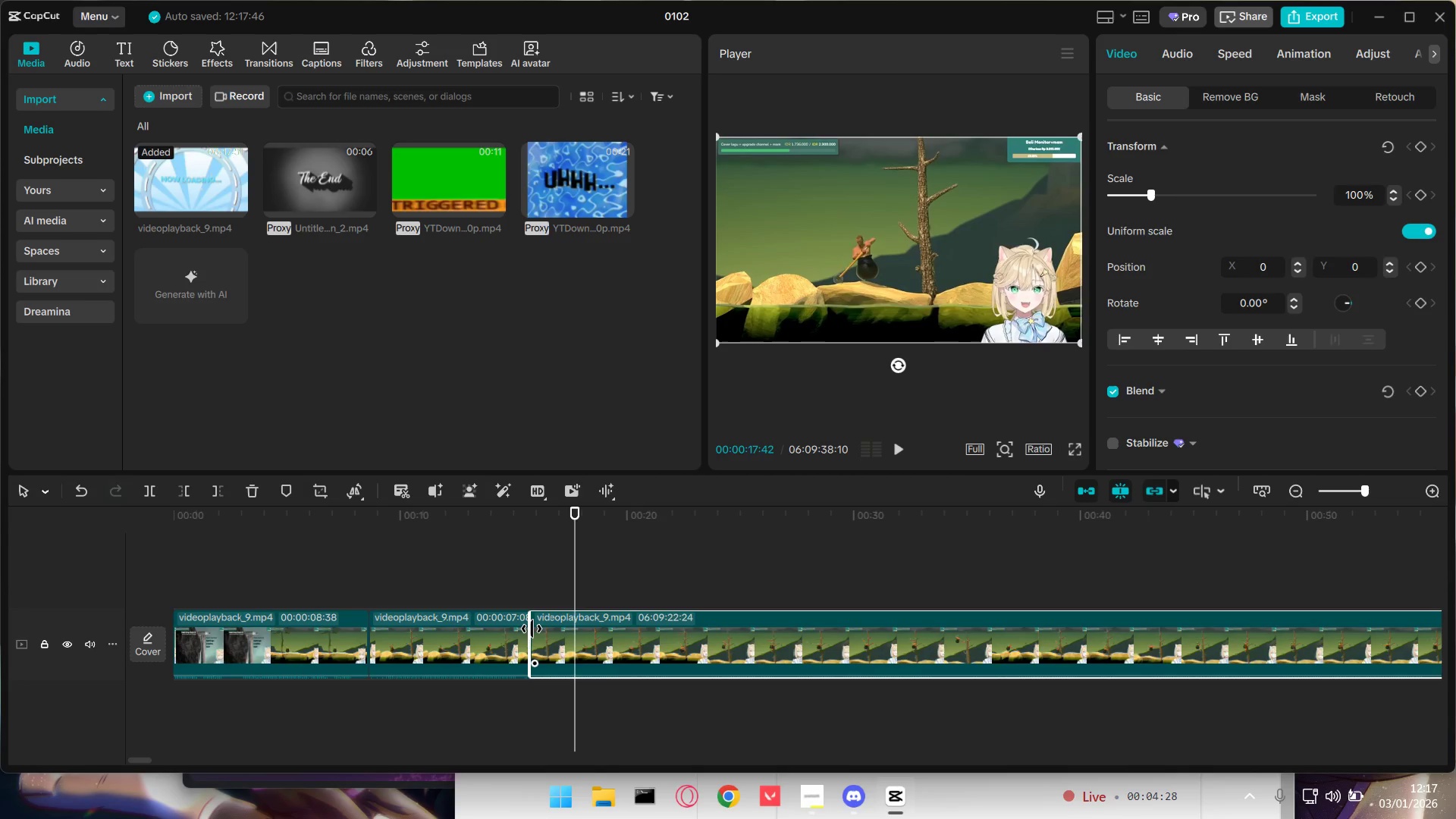 
key(Control+Z)
 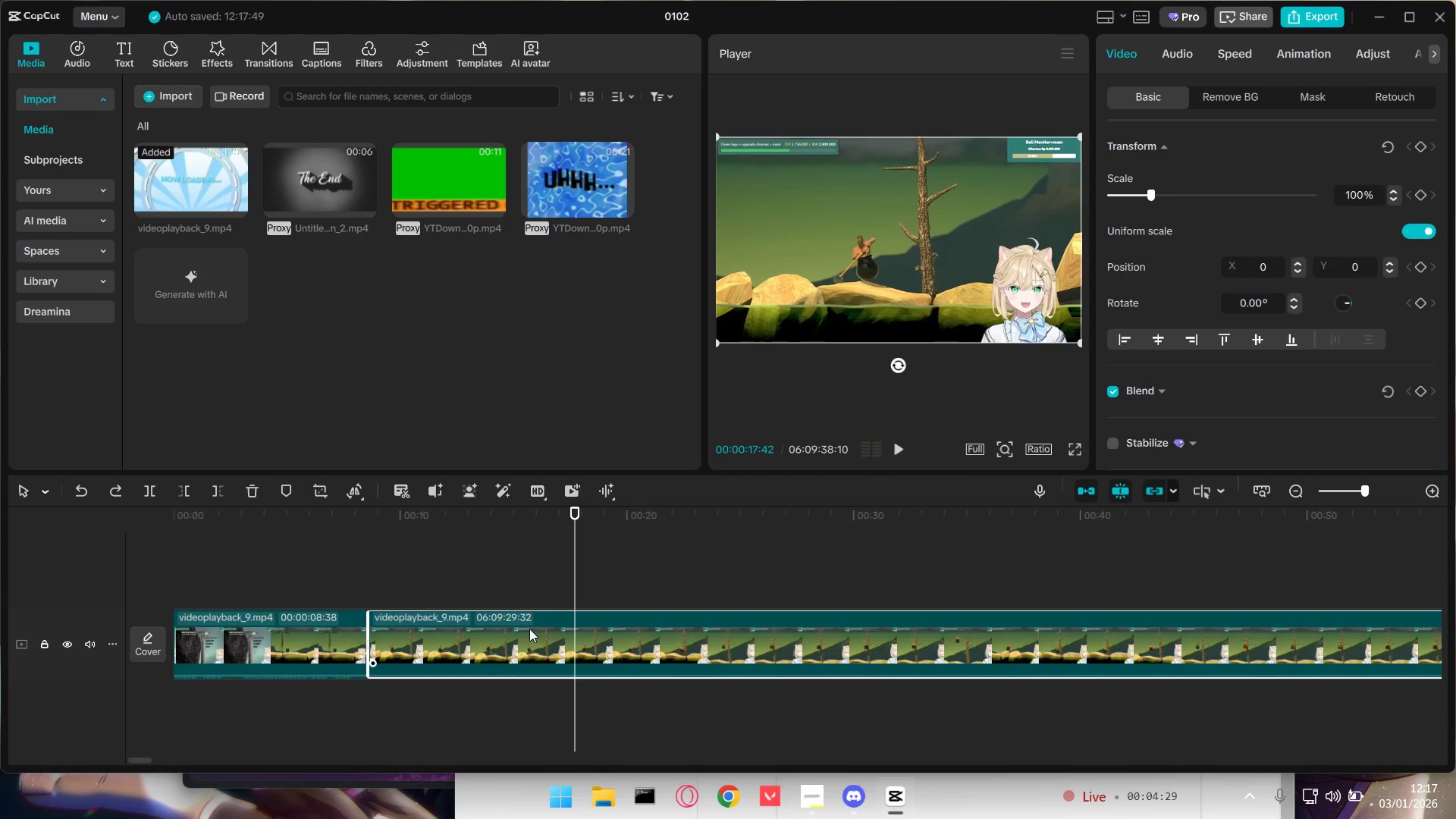 
key(Space)
 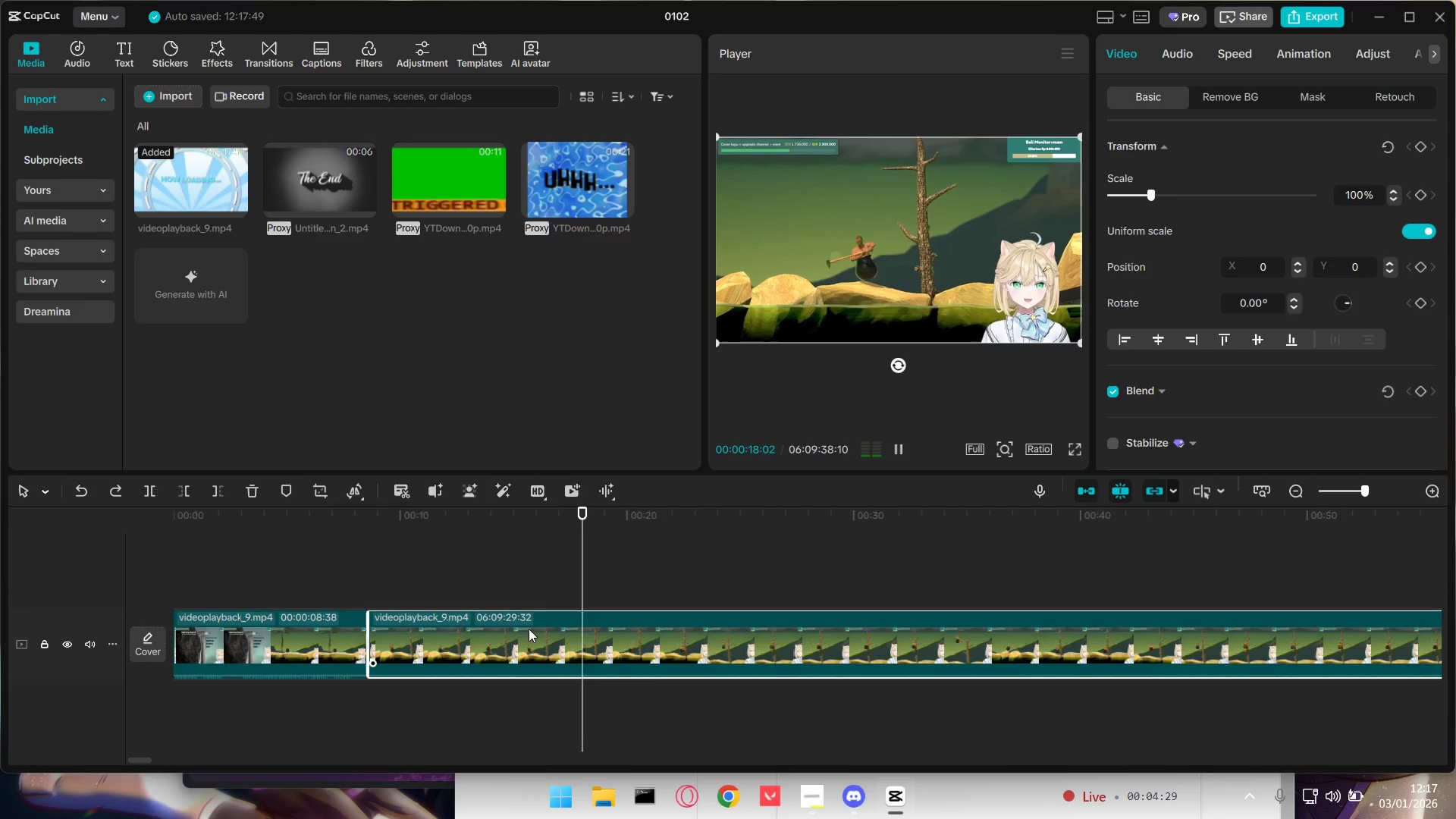 
key(Space)
 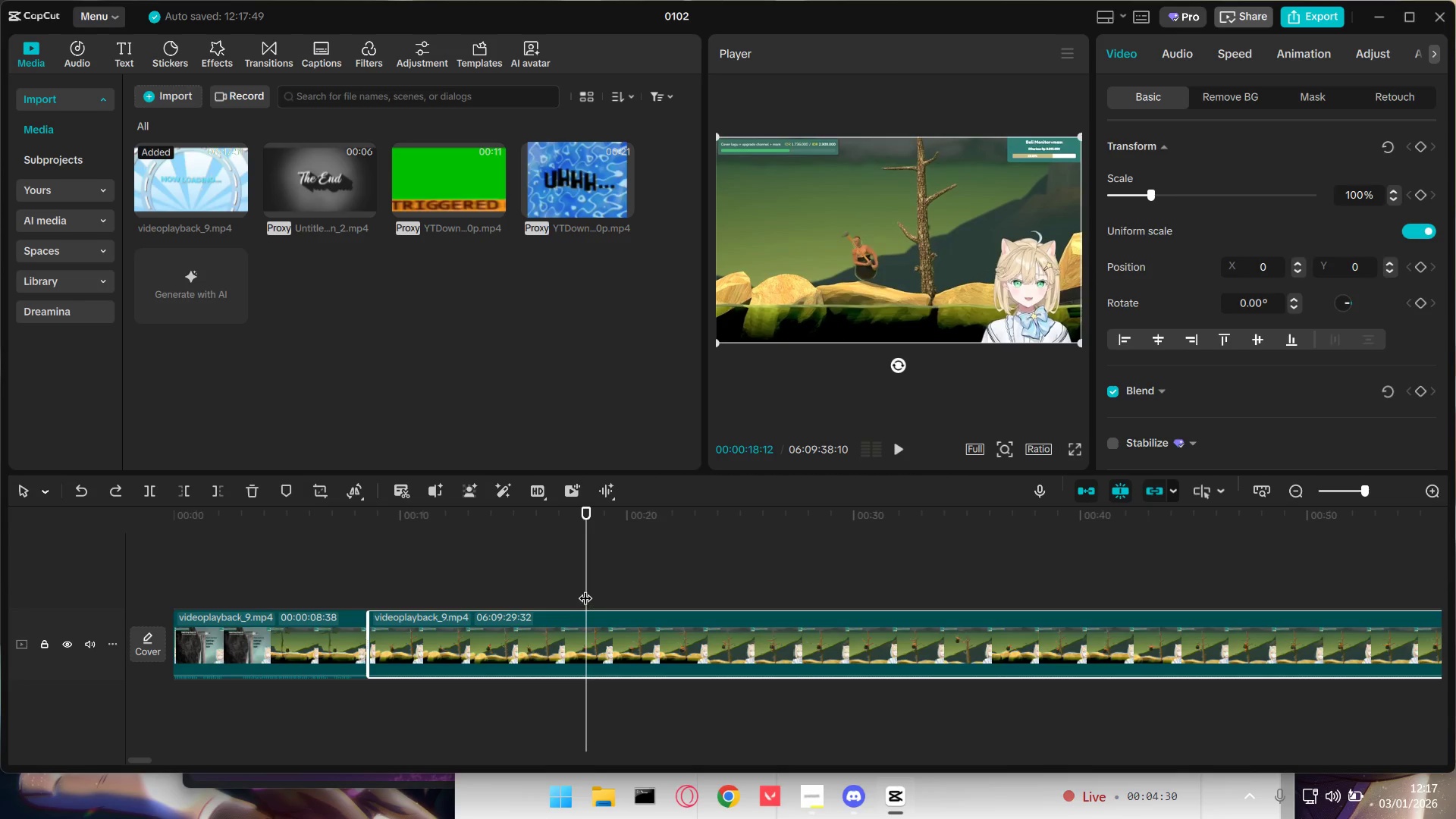 
left_click_drag(start_coordinate=[582, 588], to_coordinate=[576, 587])
 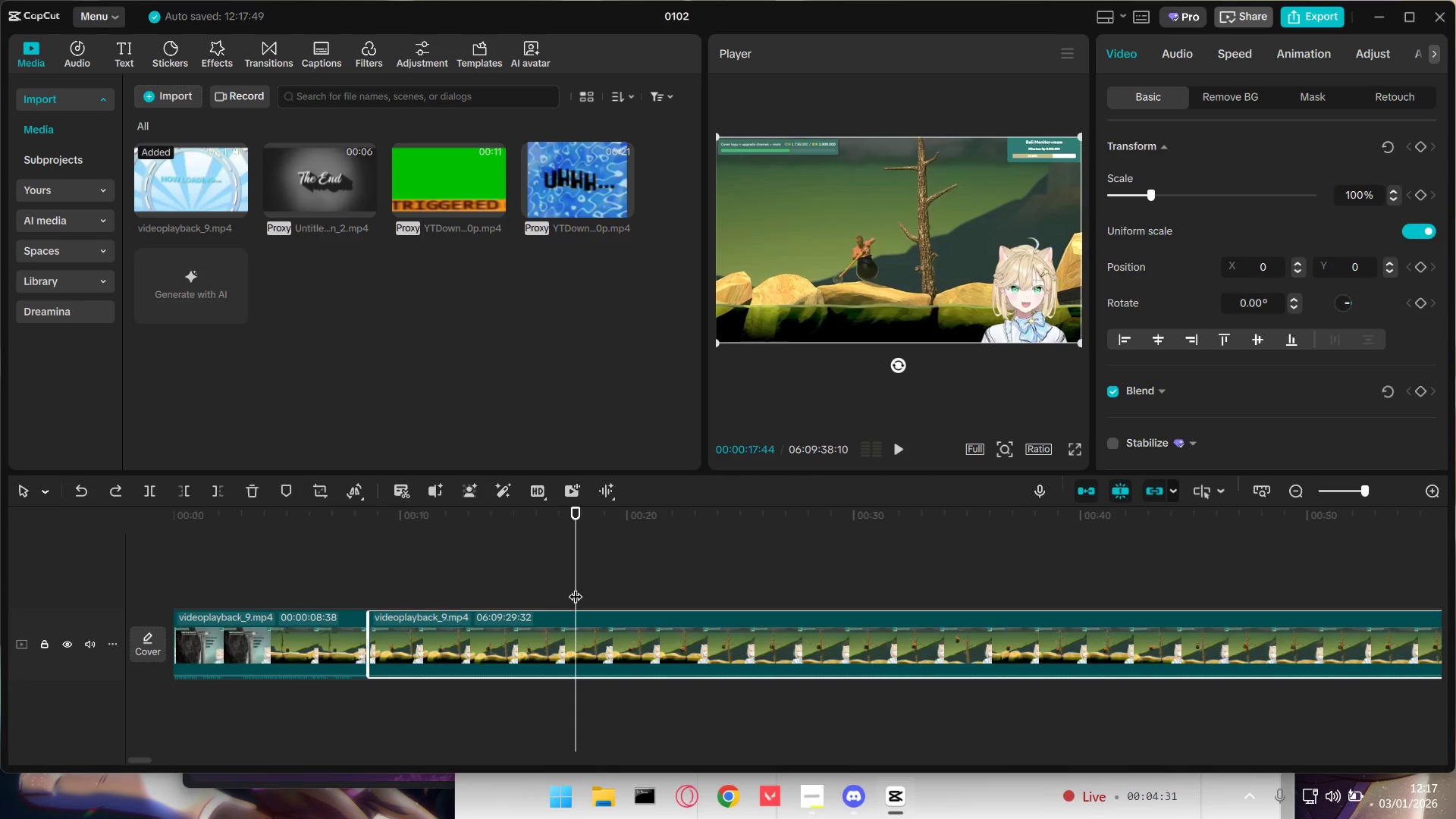 
key(Shift+E)
 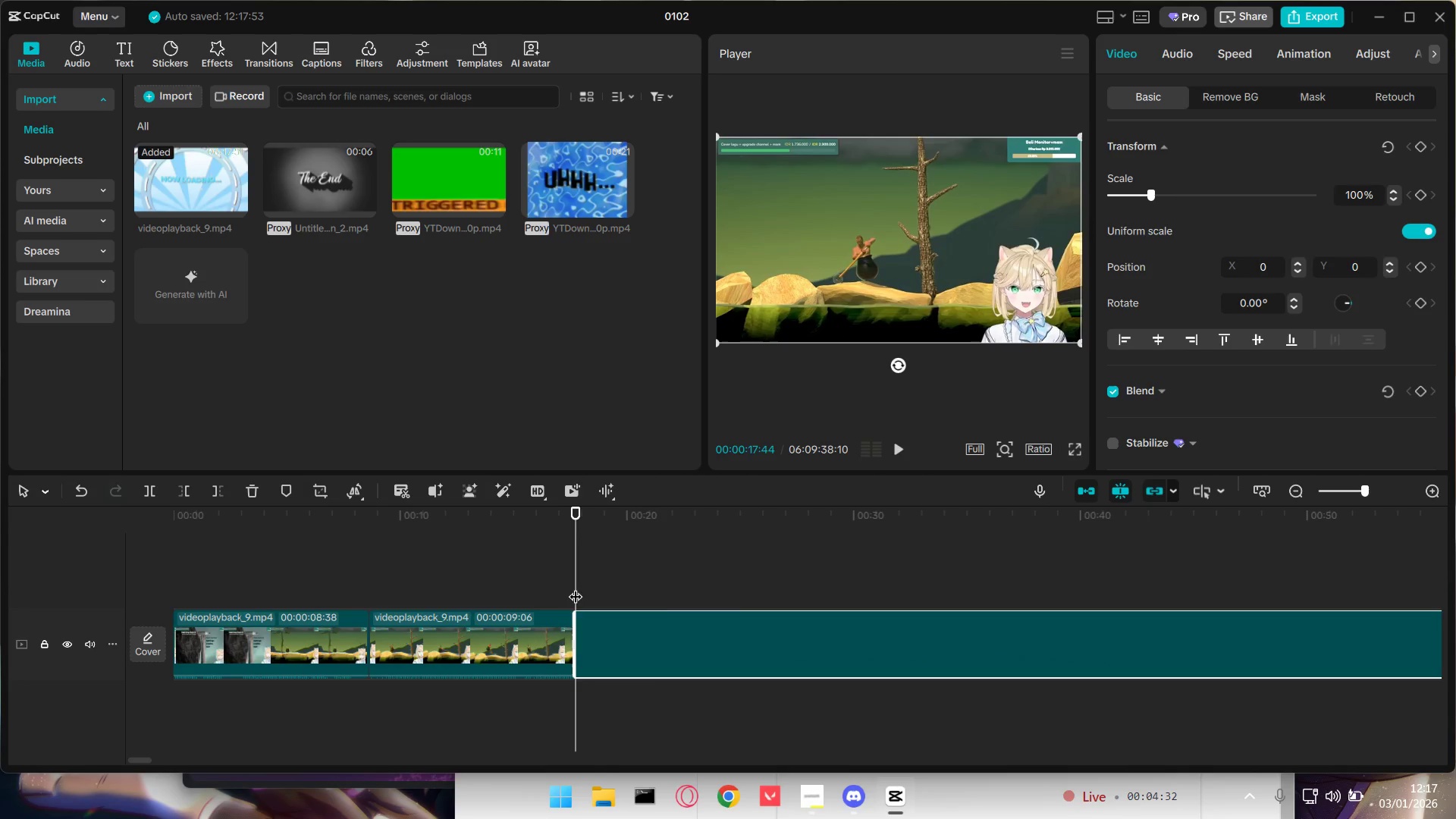 
key(Space)
 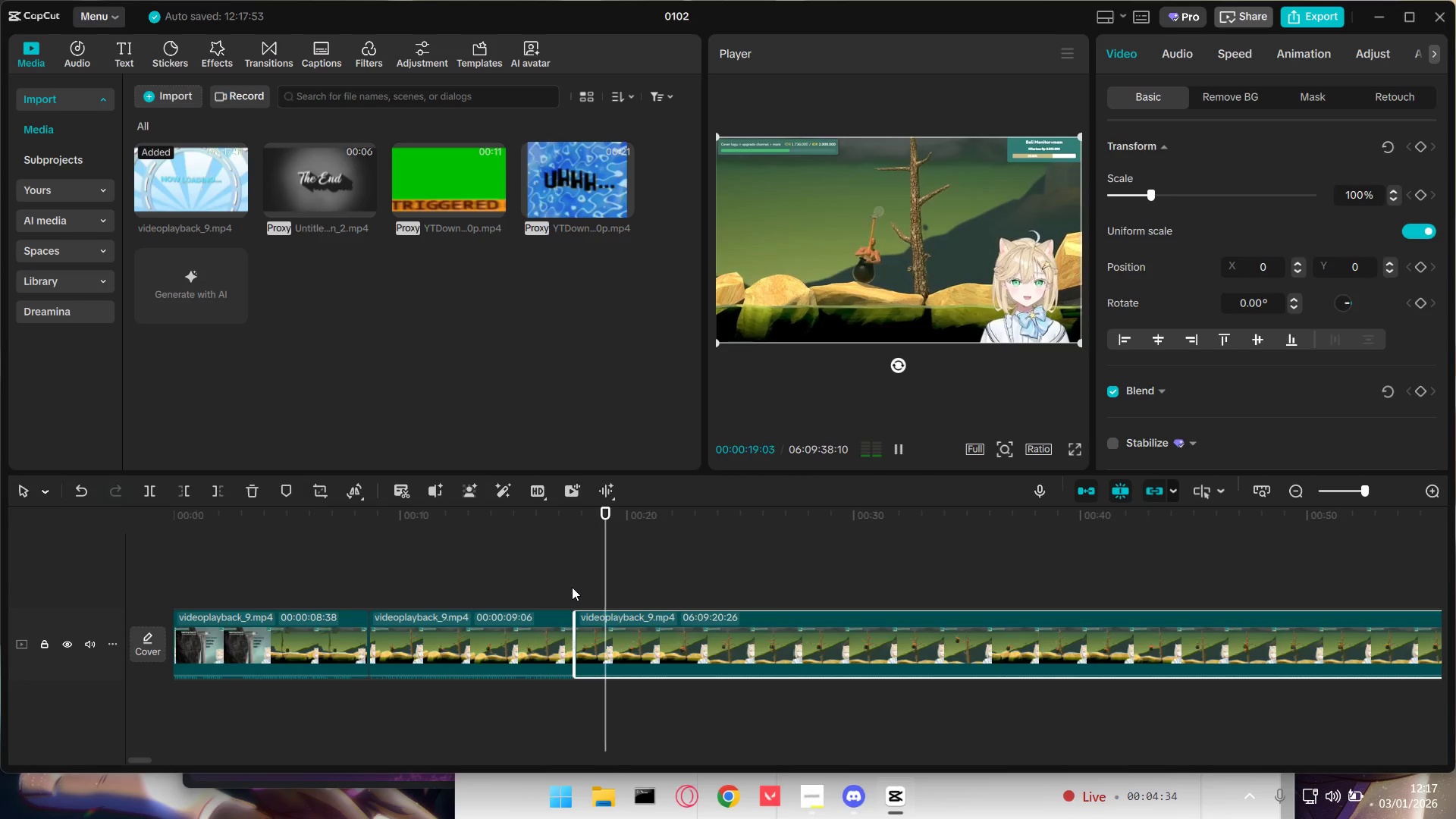 
key(Space)
 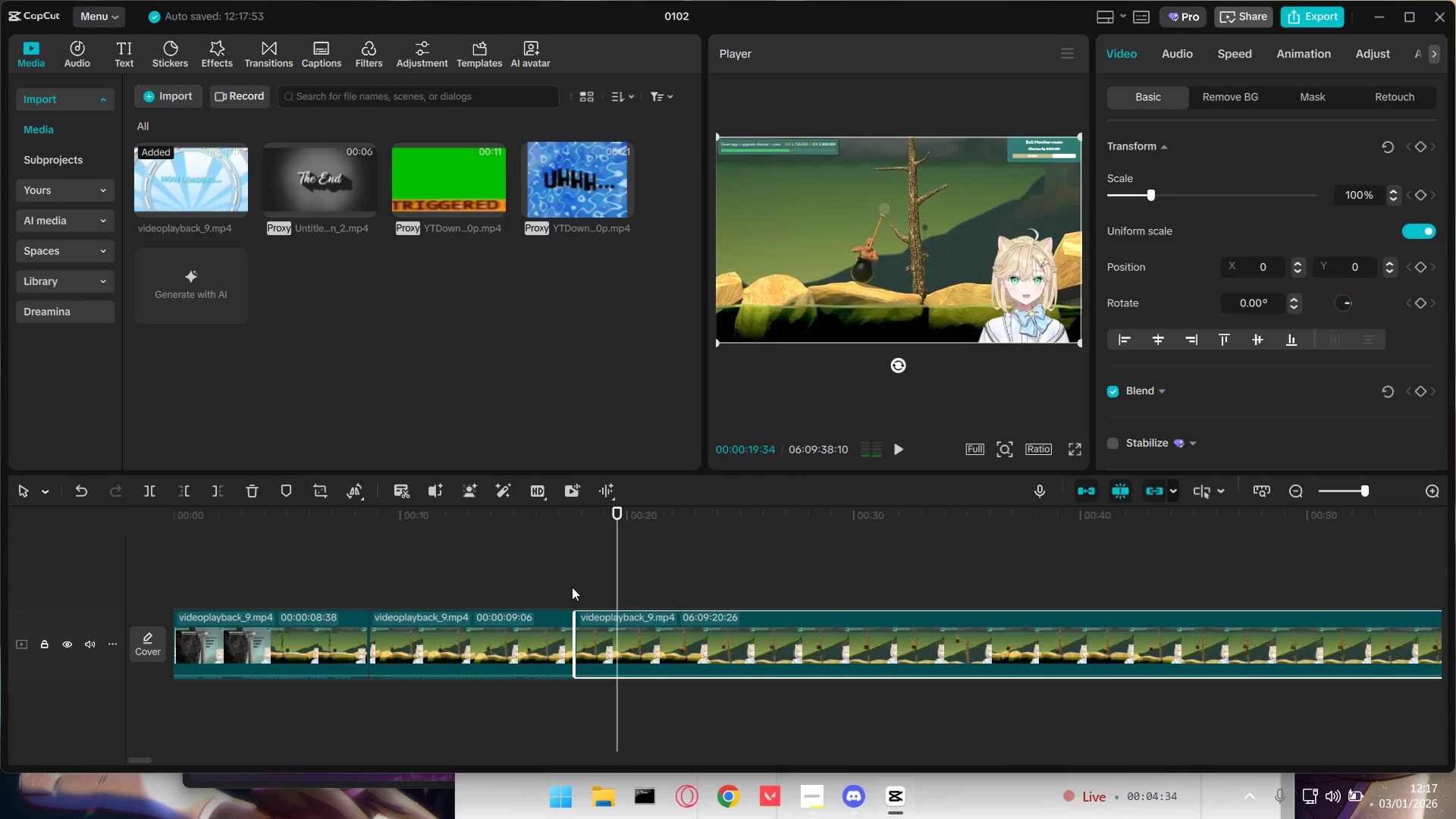 
key(Space)
 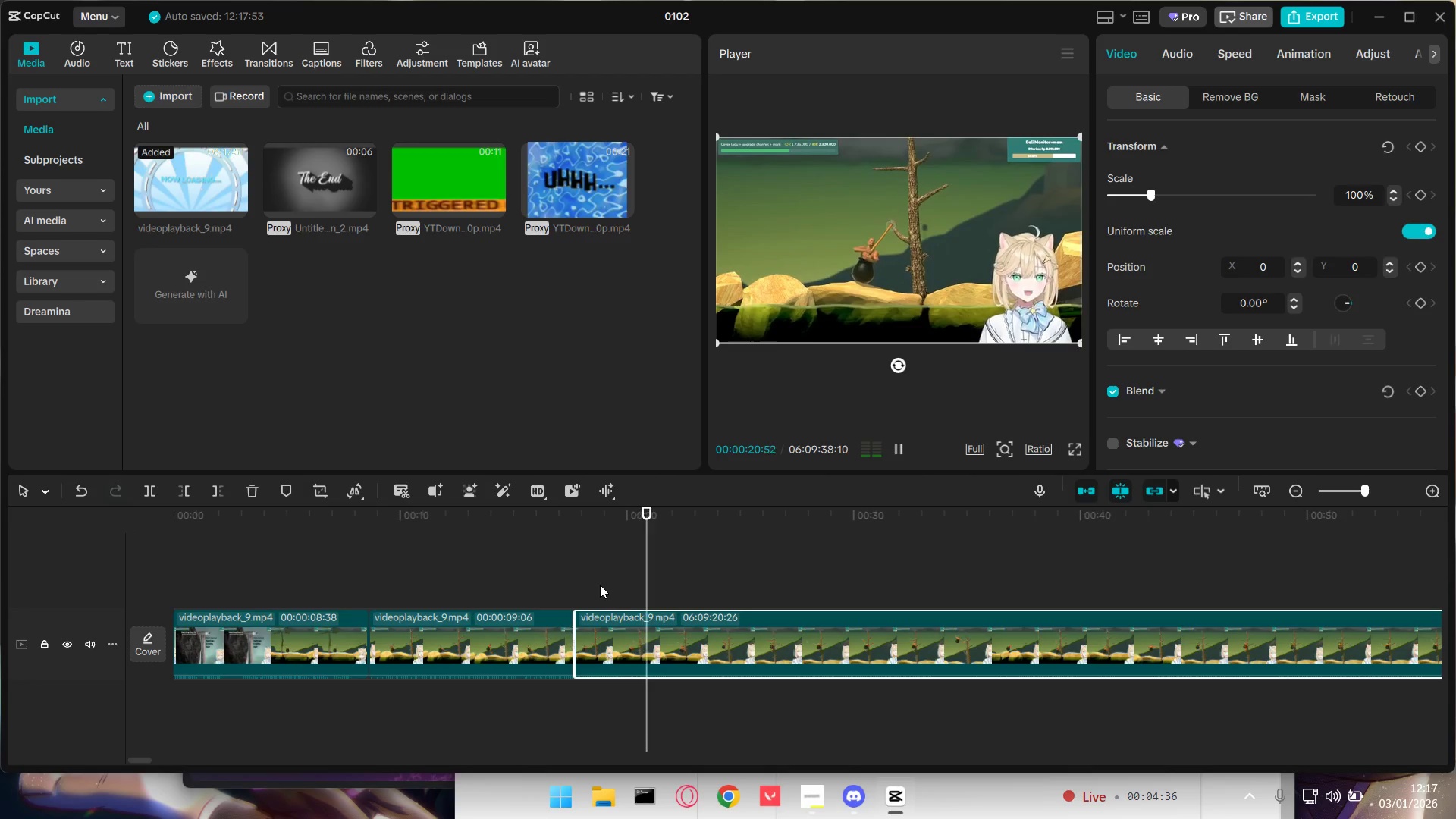 
left_click([582, 584])
 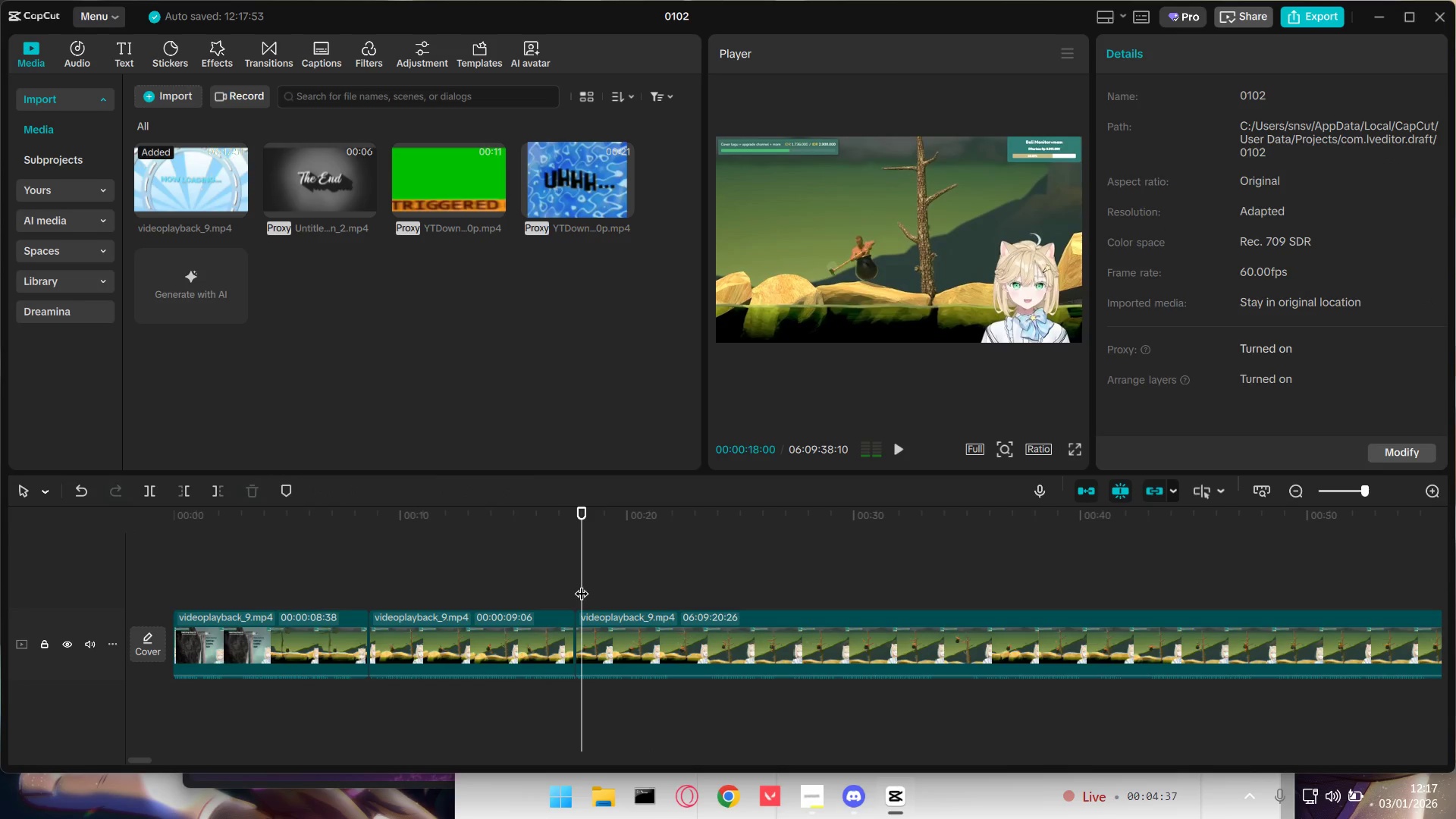 
key(Space)
 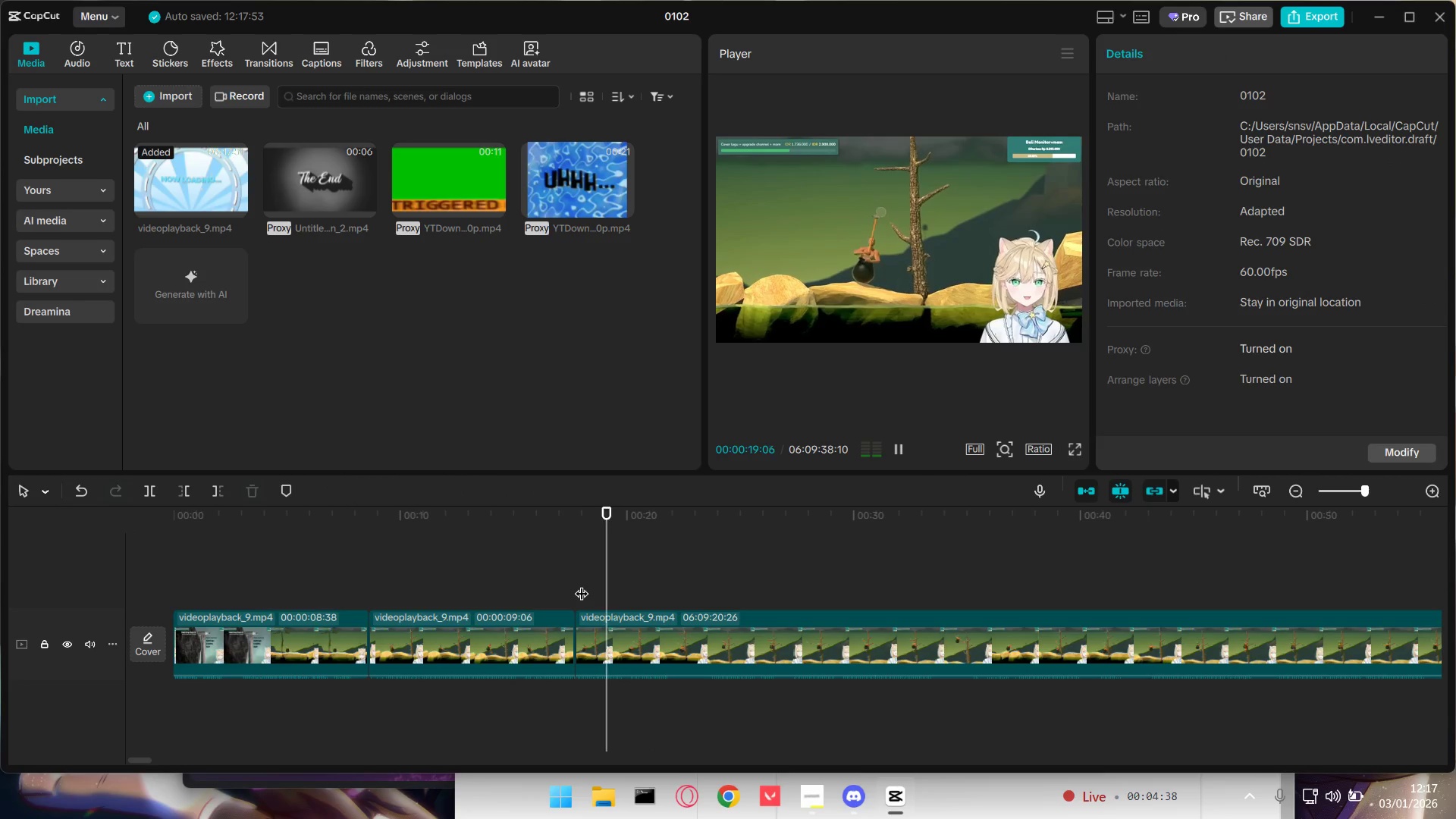 
key(Space)
 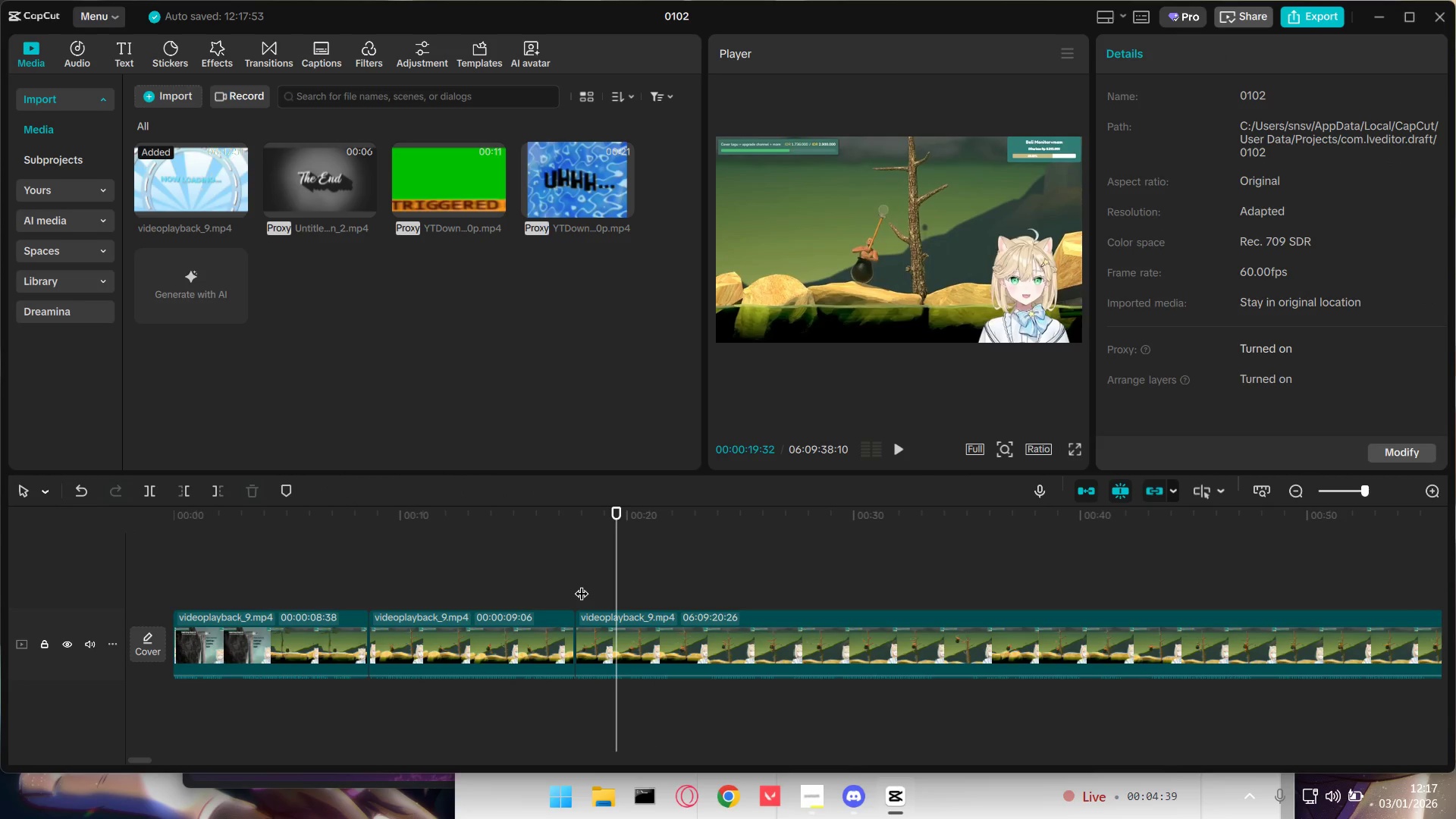 
key(Space)
 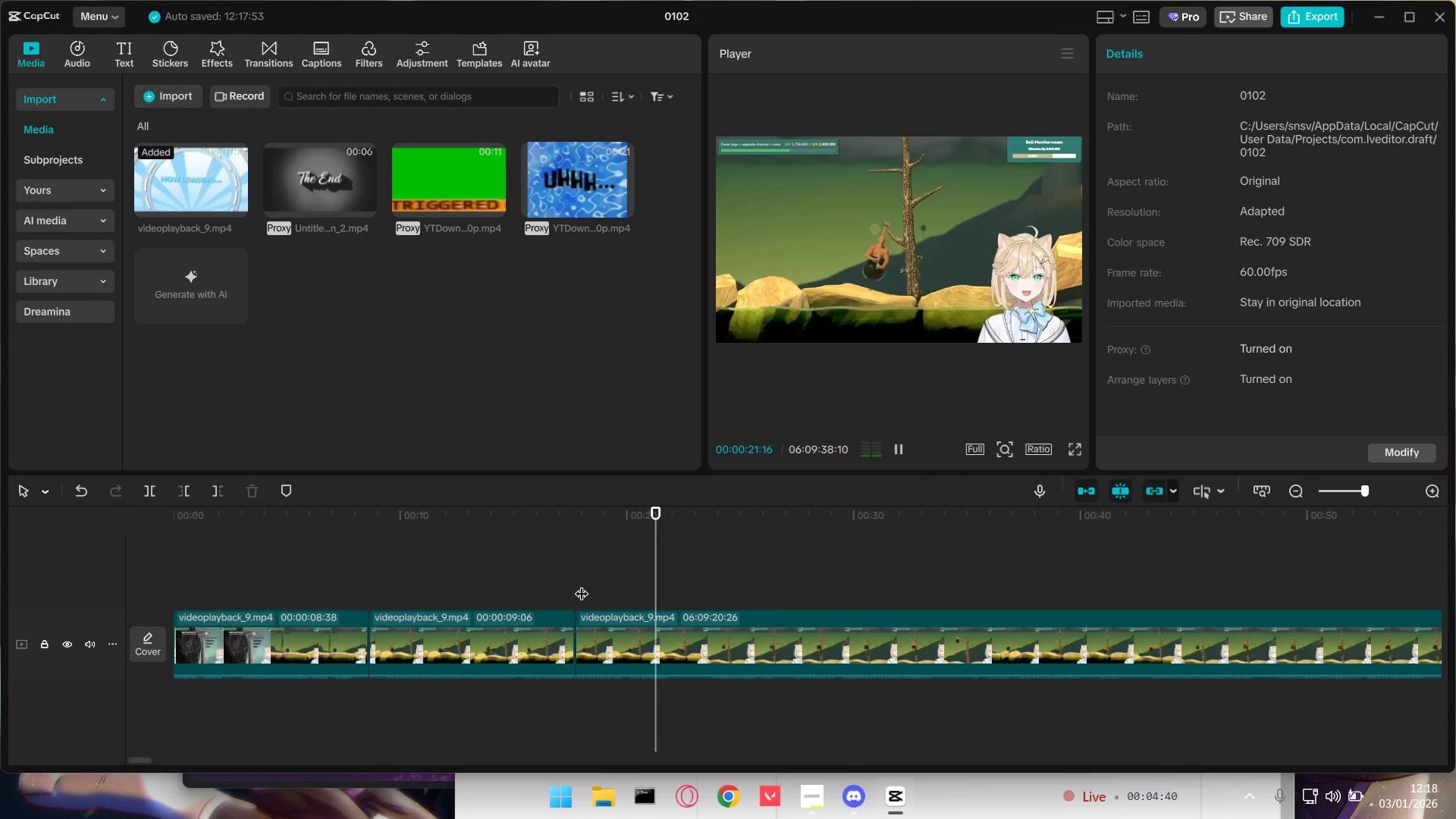 
key(Space)
 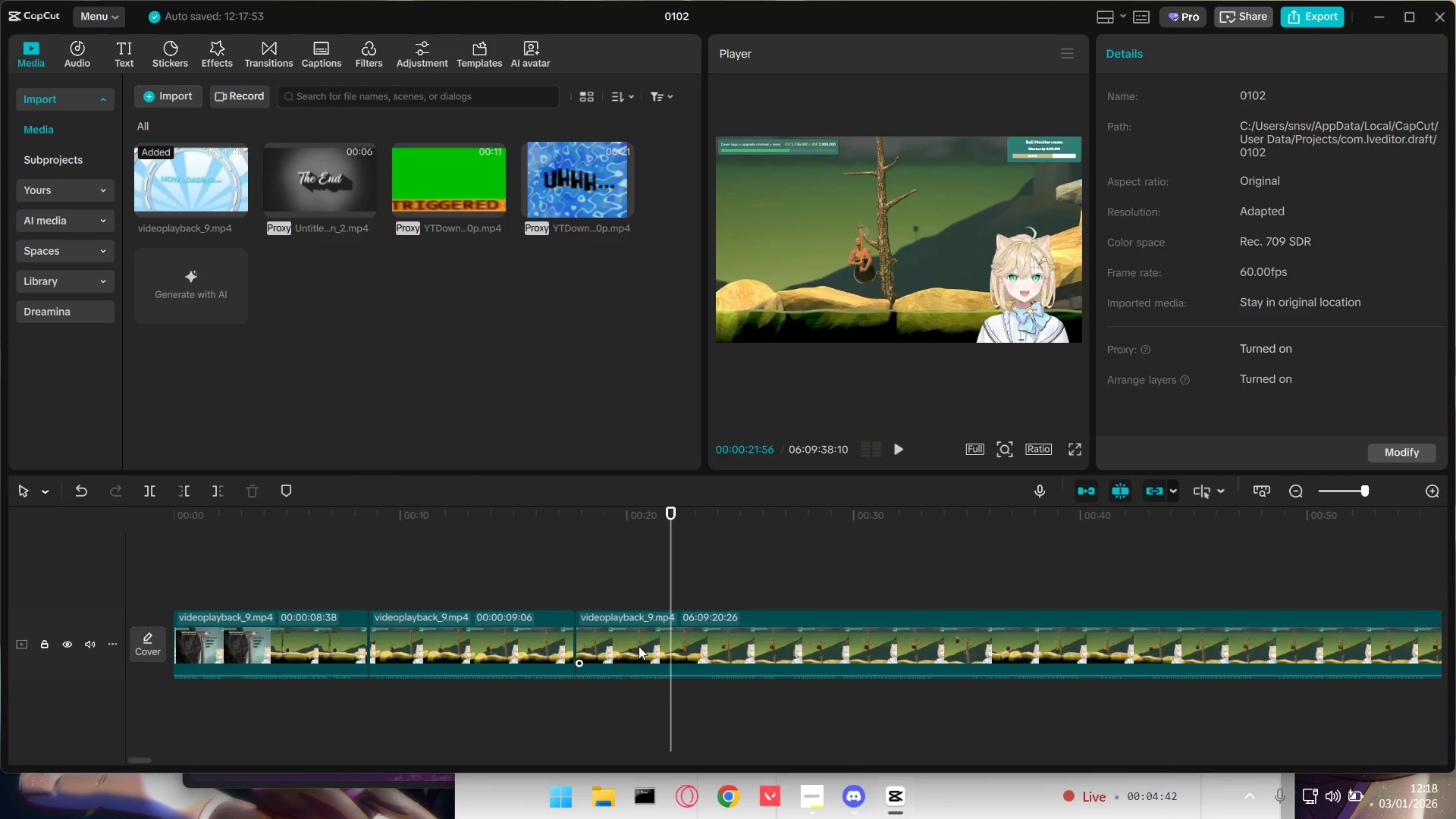 
key(Shift+ShiftLeft)
 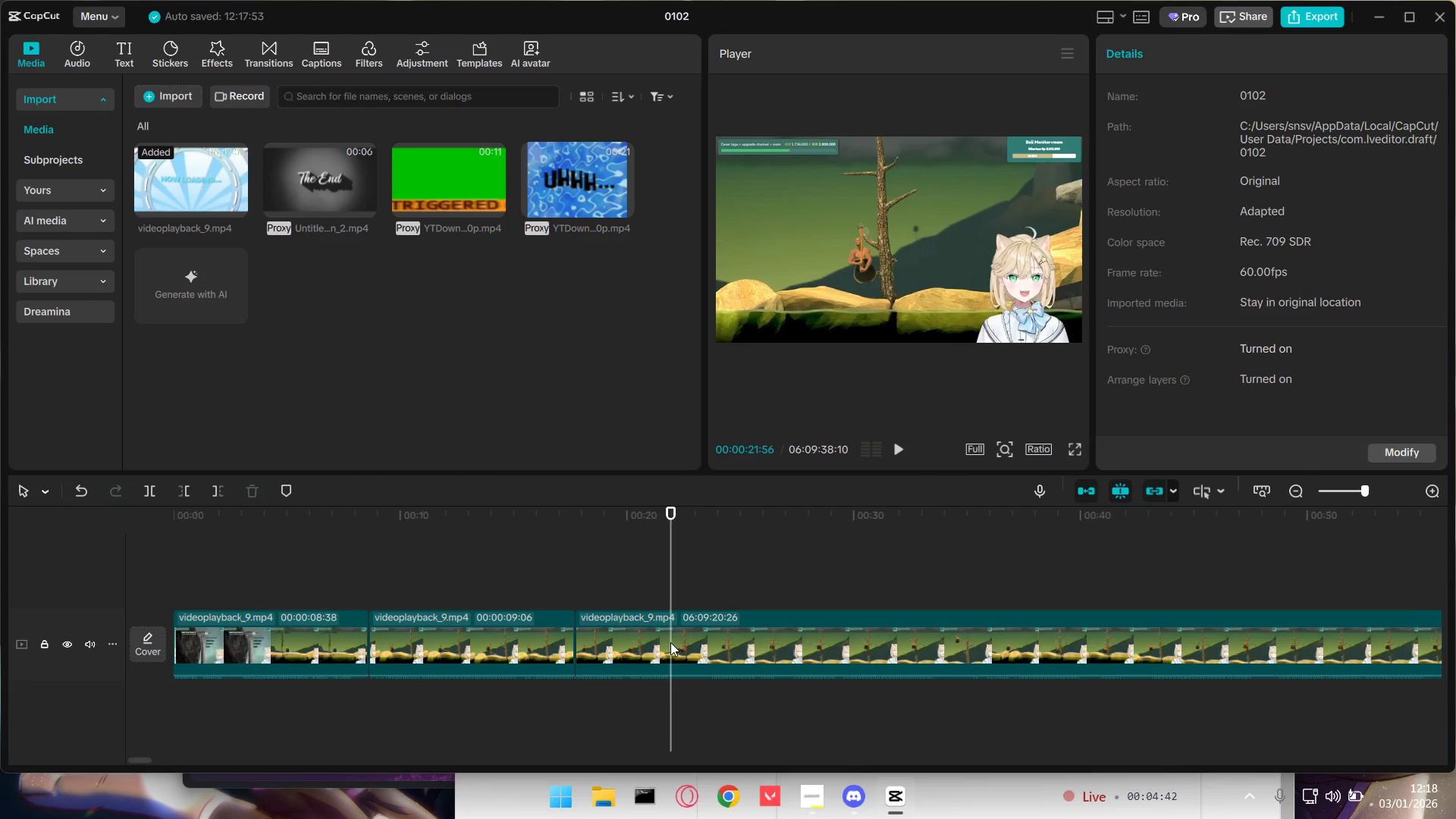 
left_click([672, 641])
 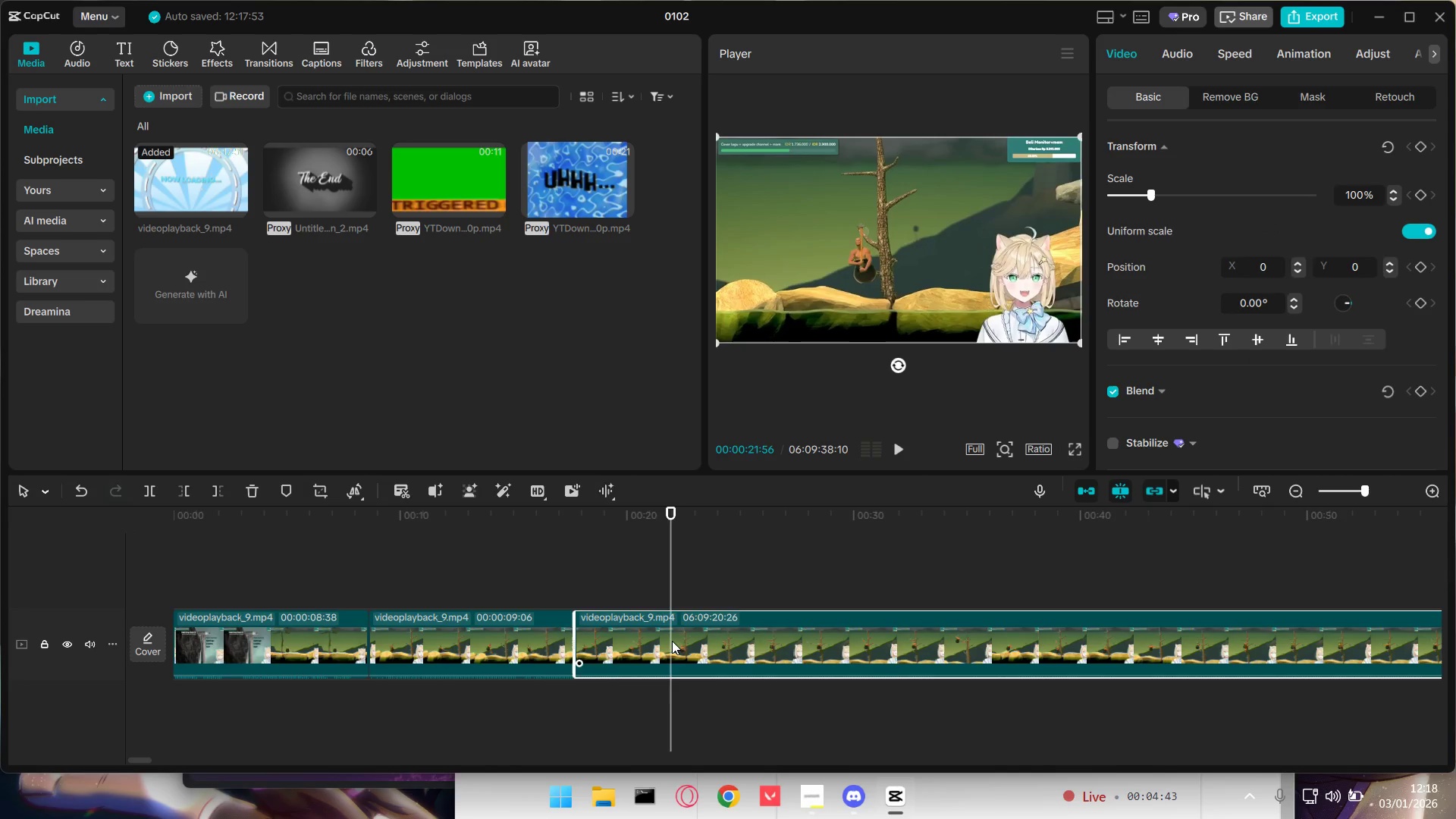 
type(eE)
 